 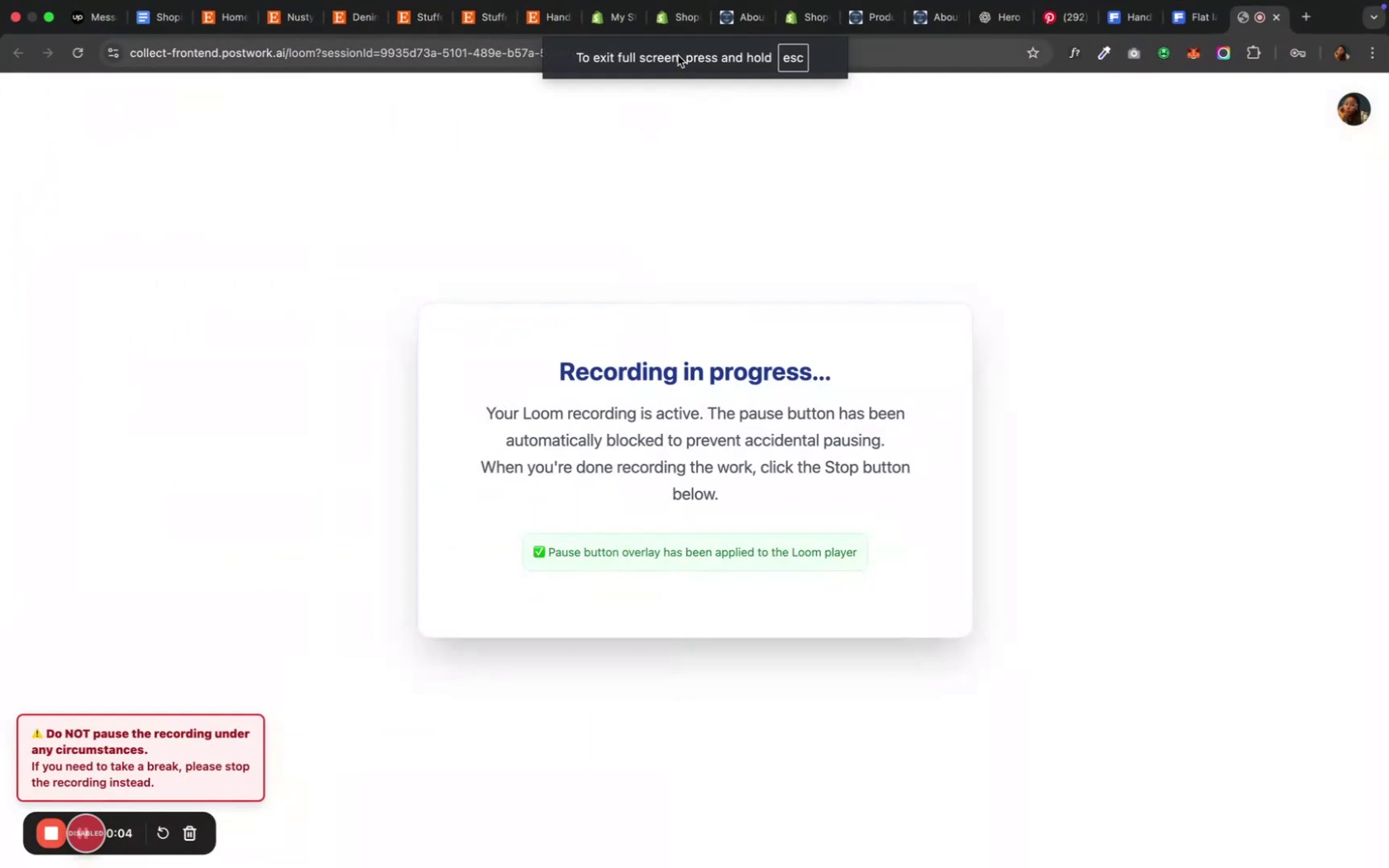 
mouse_move([783, 28])
 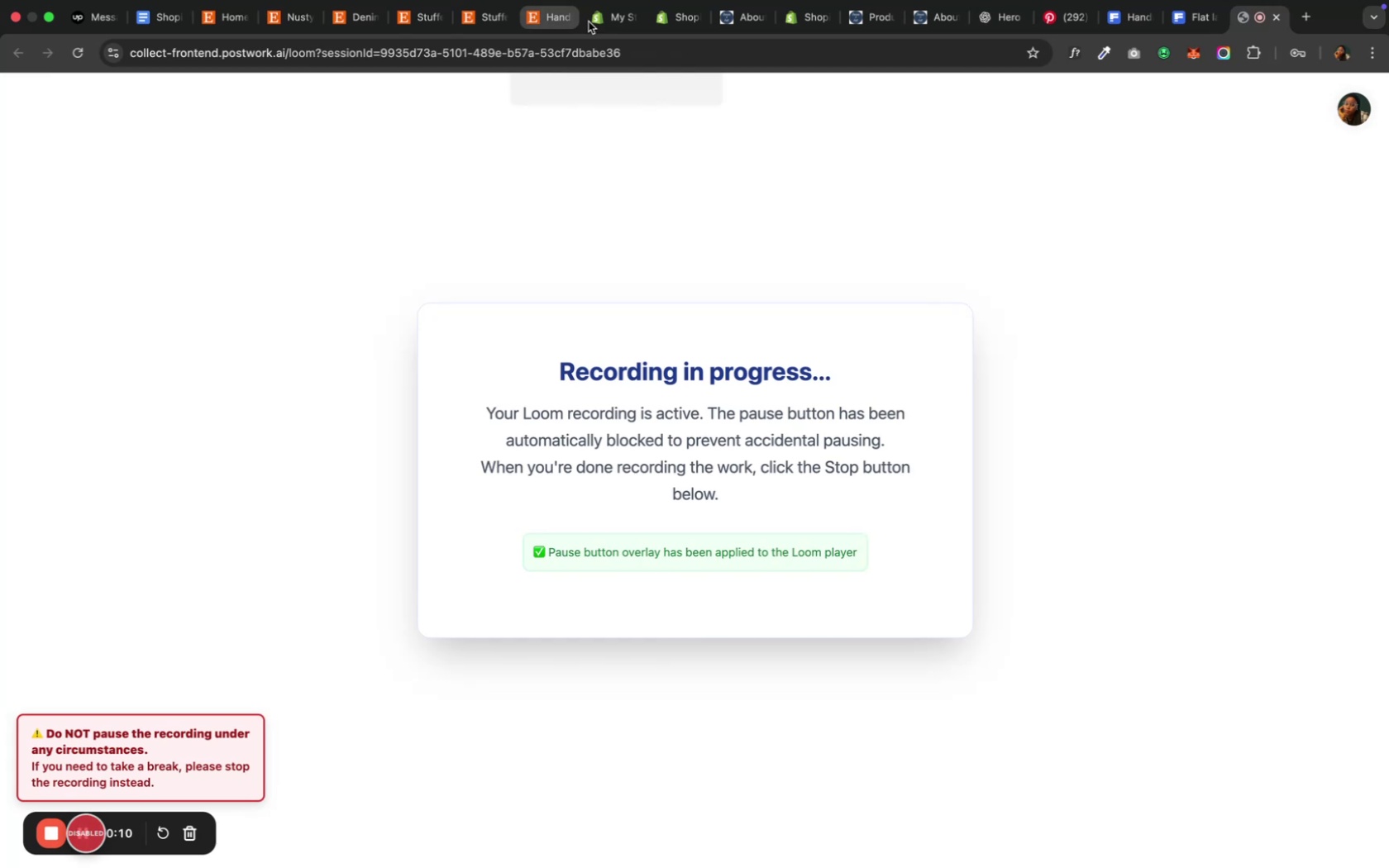 
left_click([602, 21])
 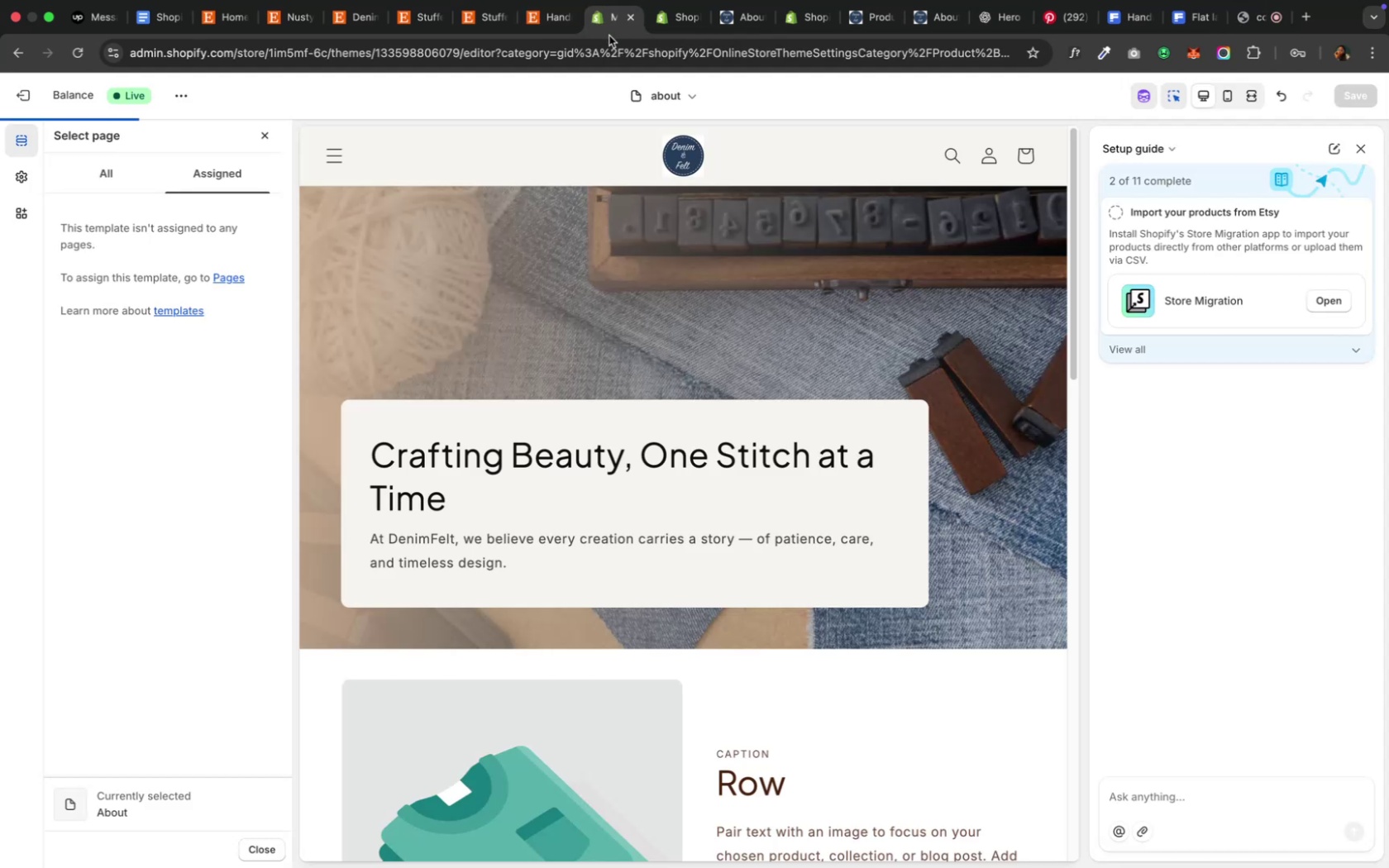 
left_click([661, 17])
 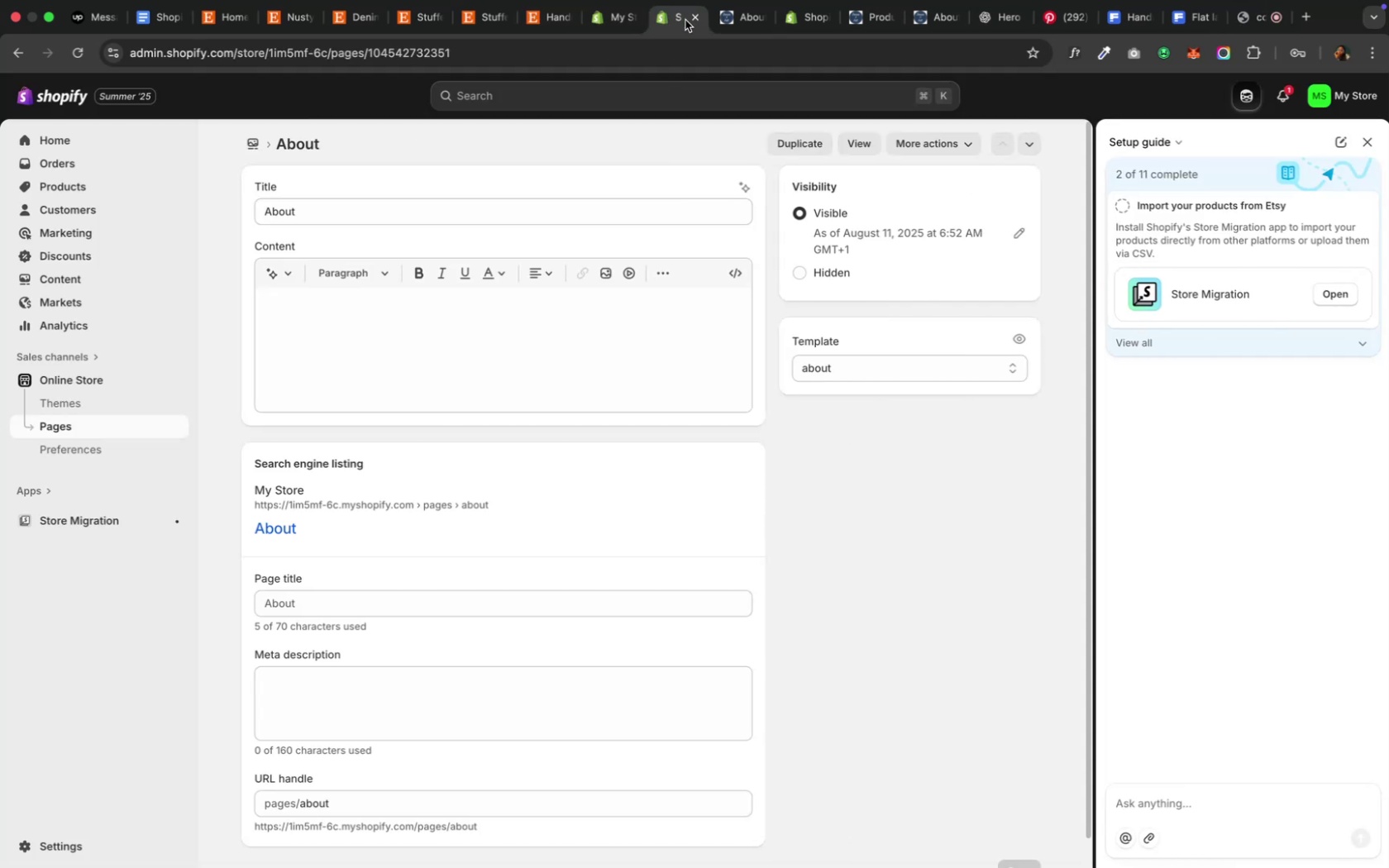 
wait(5.59)
 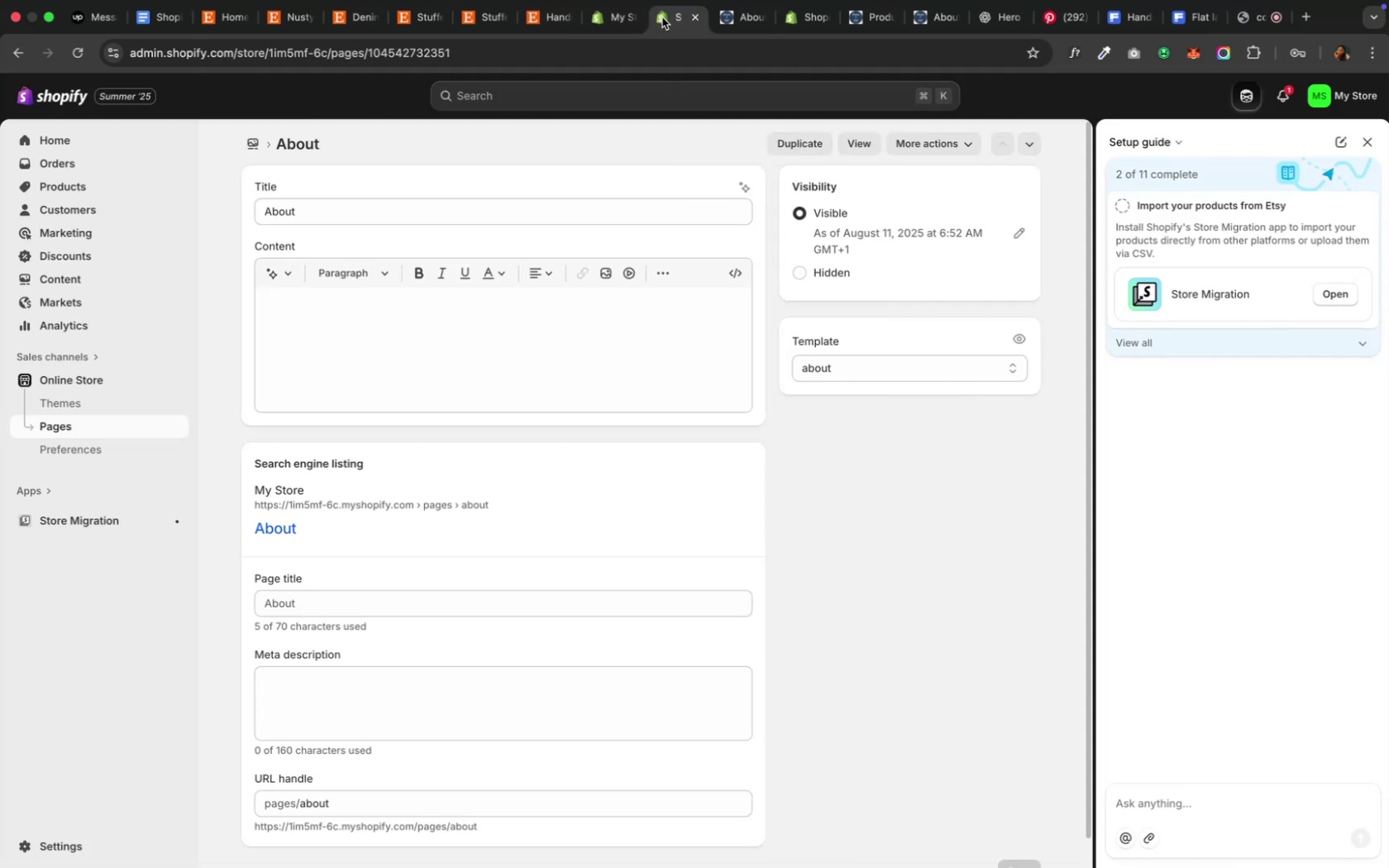 
left_click([699, 18])
 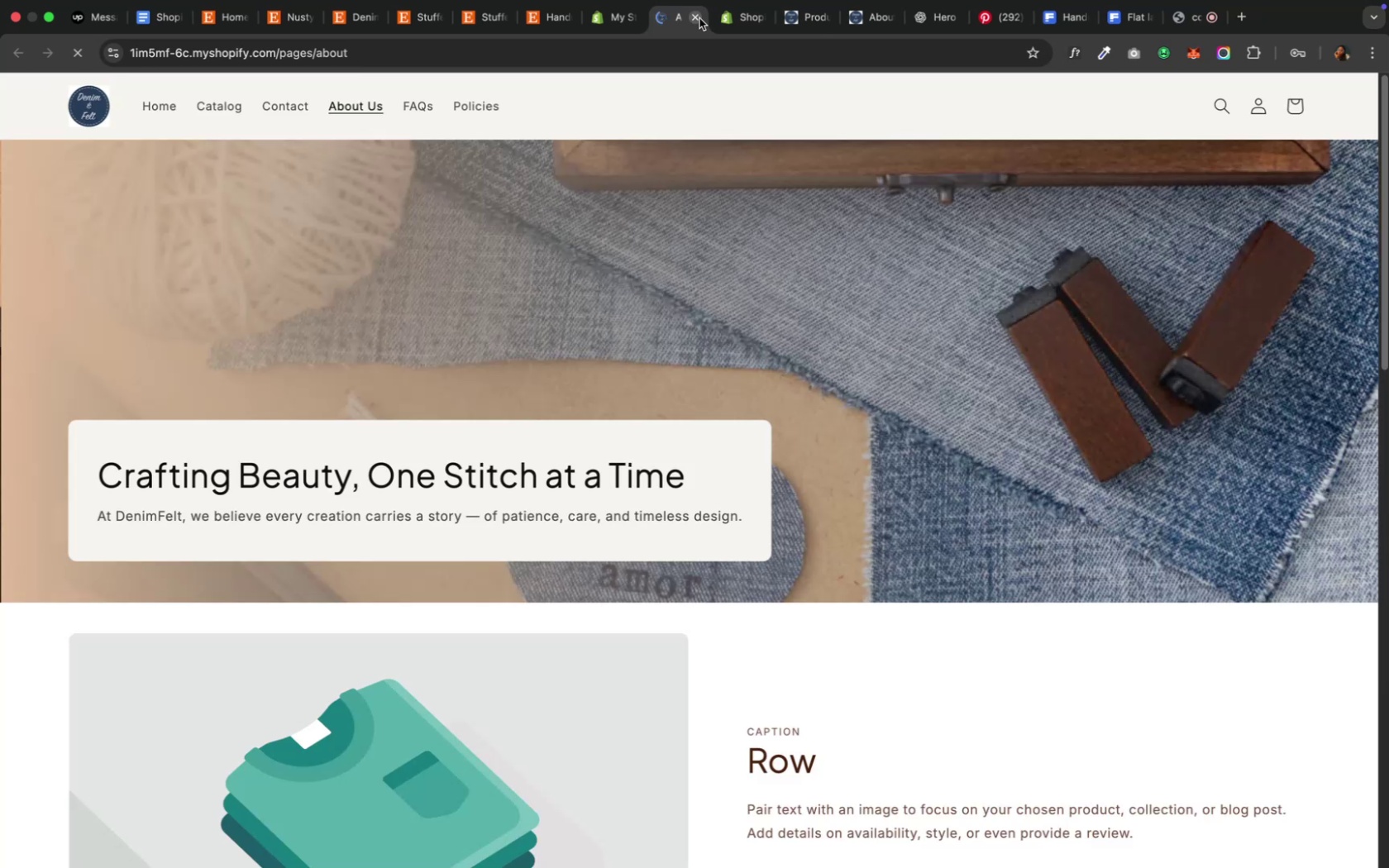 
mouse_move([652, 23])
 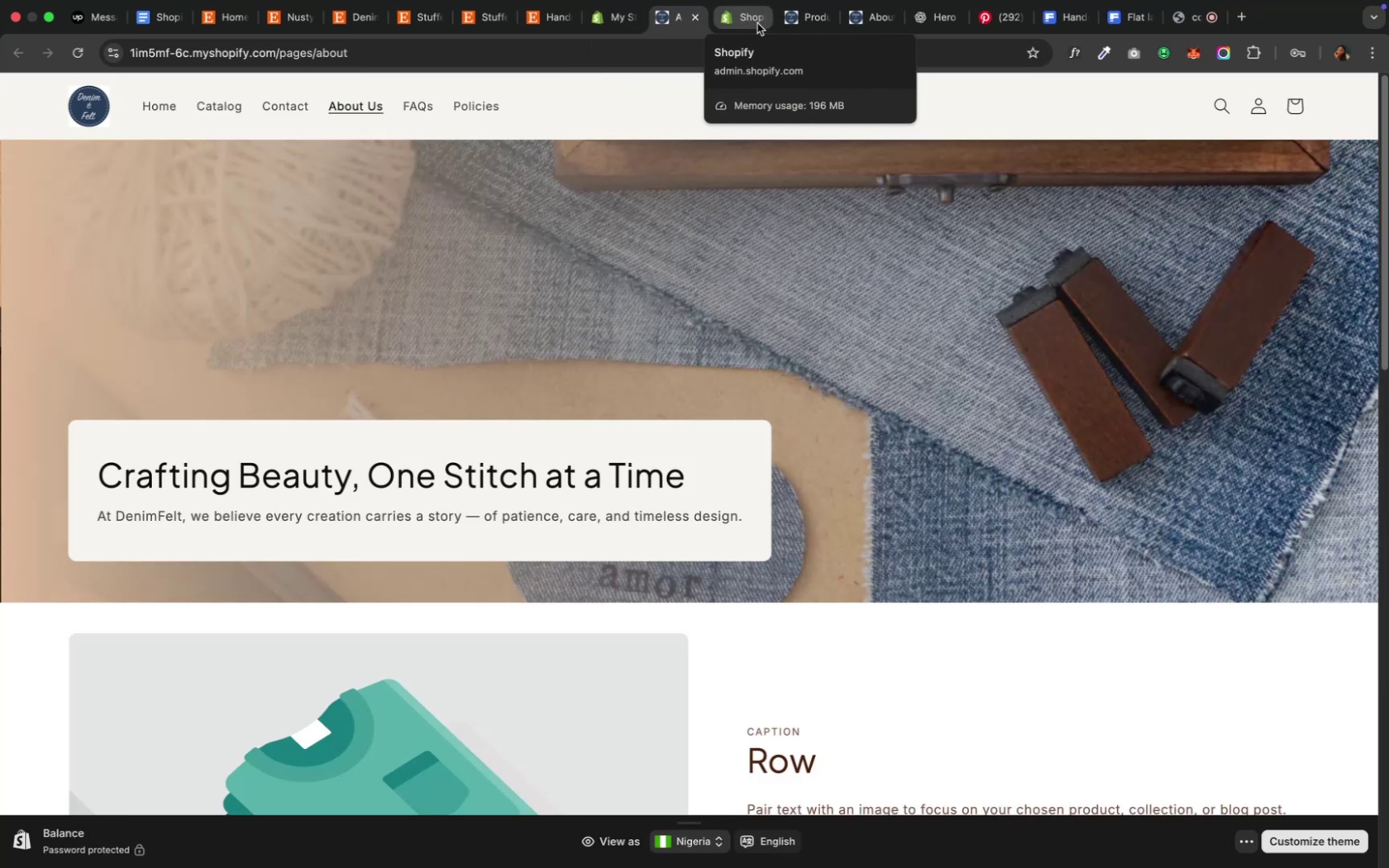 
left_click([756, 23])
 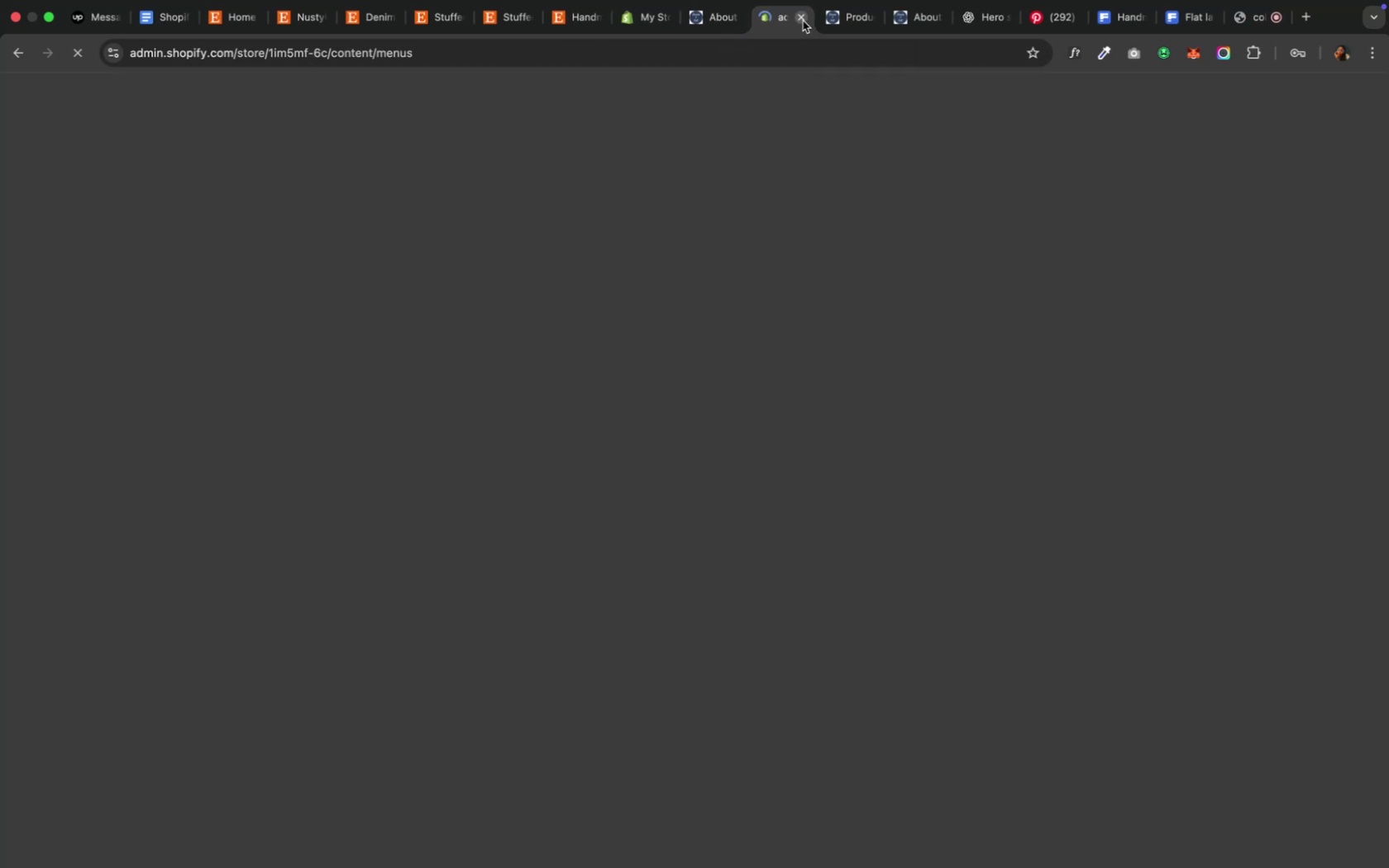 
left_click([802, 21])
 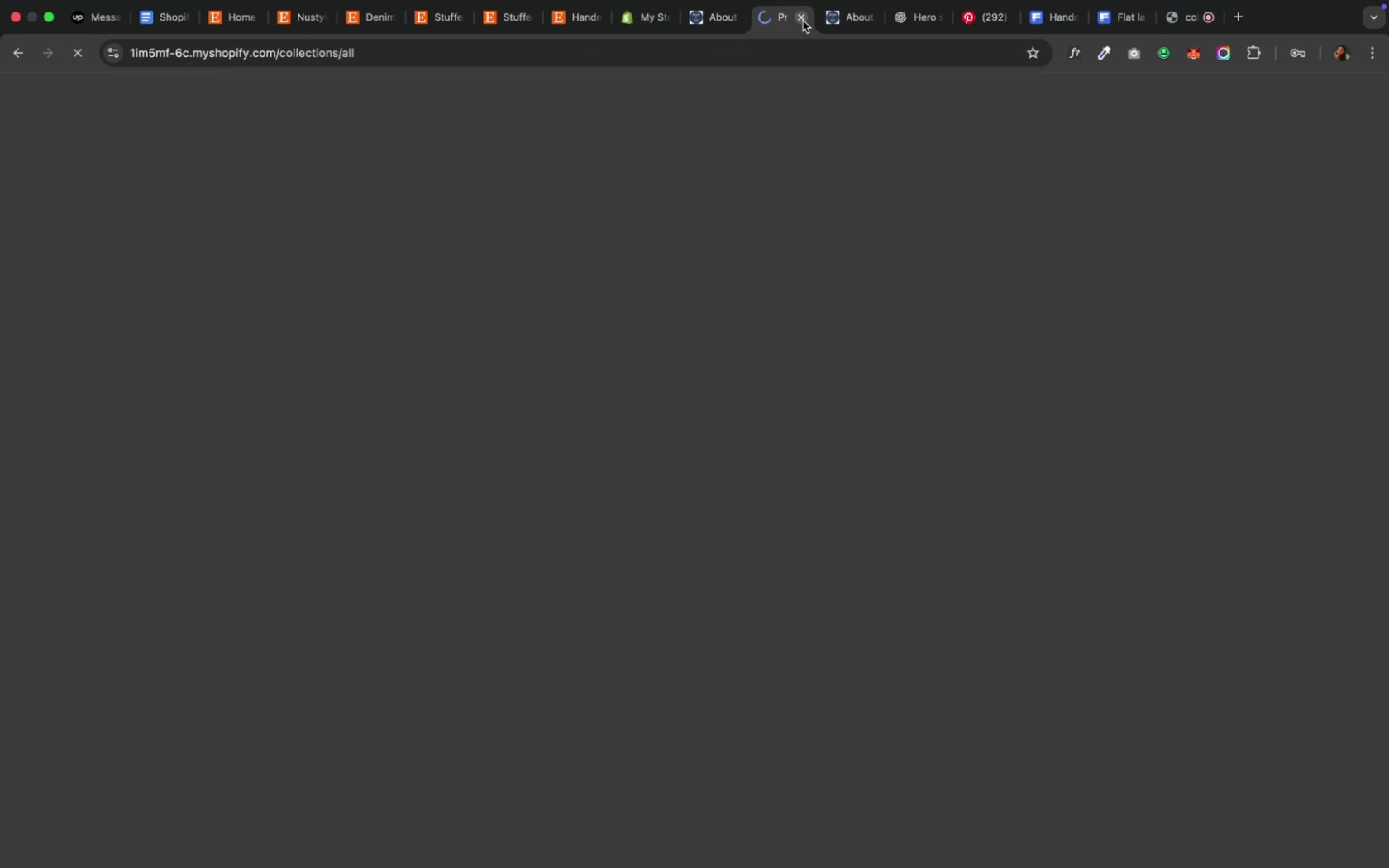 
left_click([802, 21])
 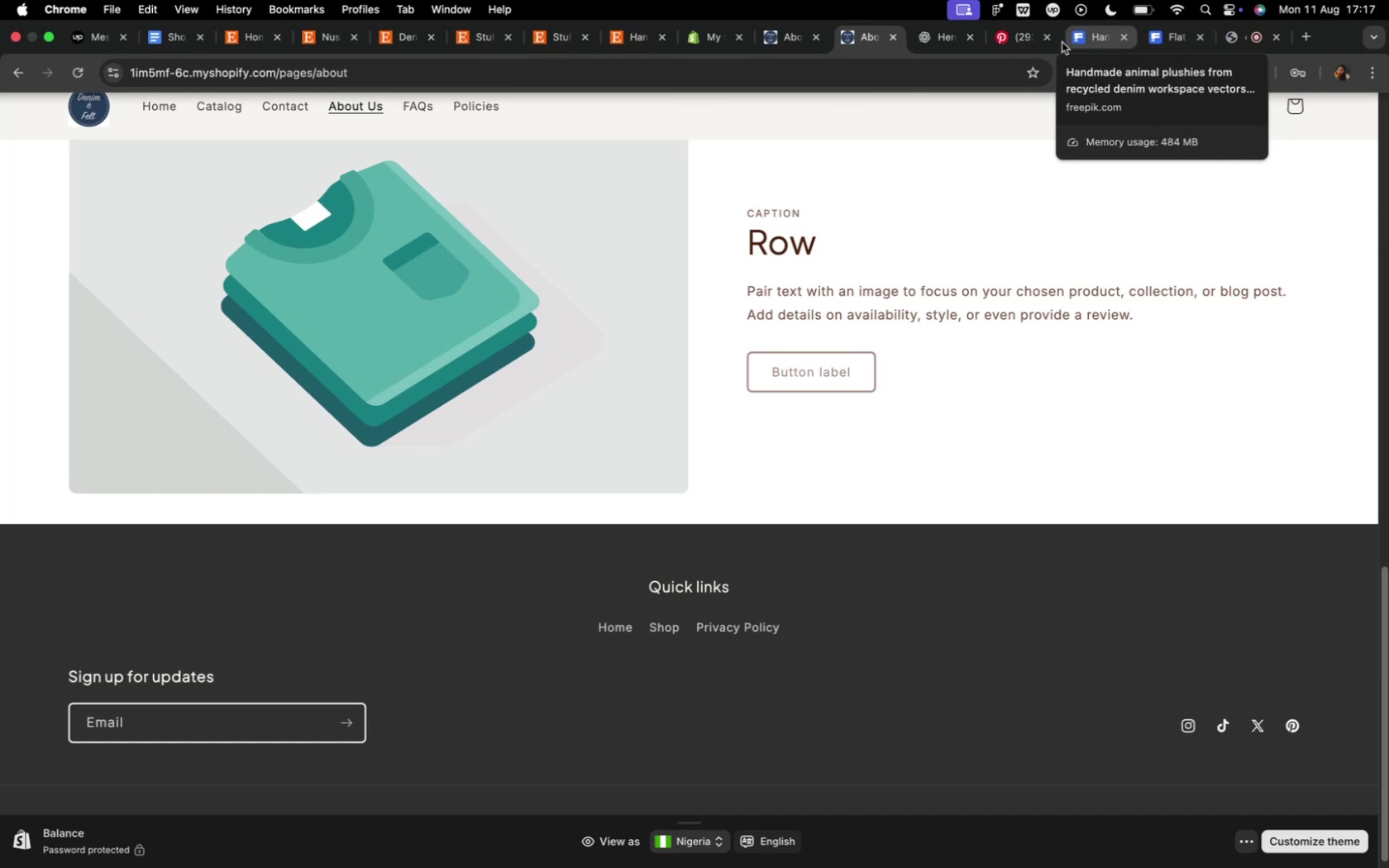 
wait(5.07)
 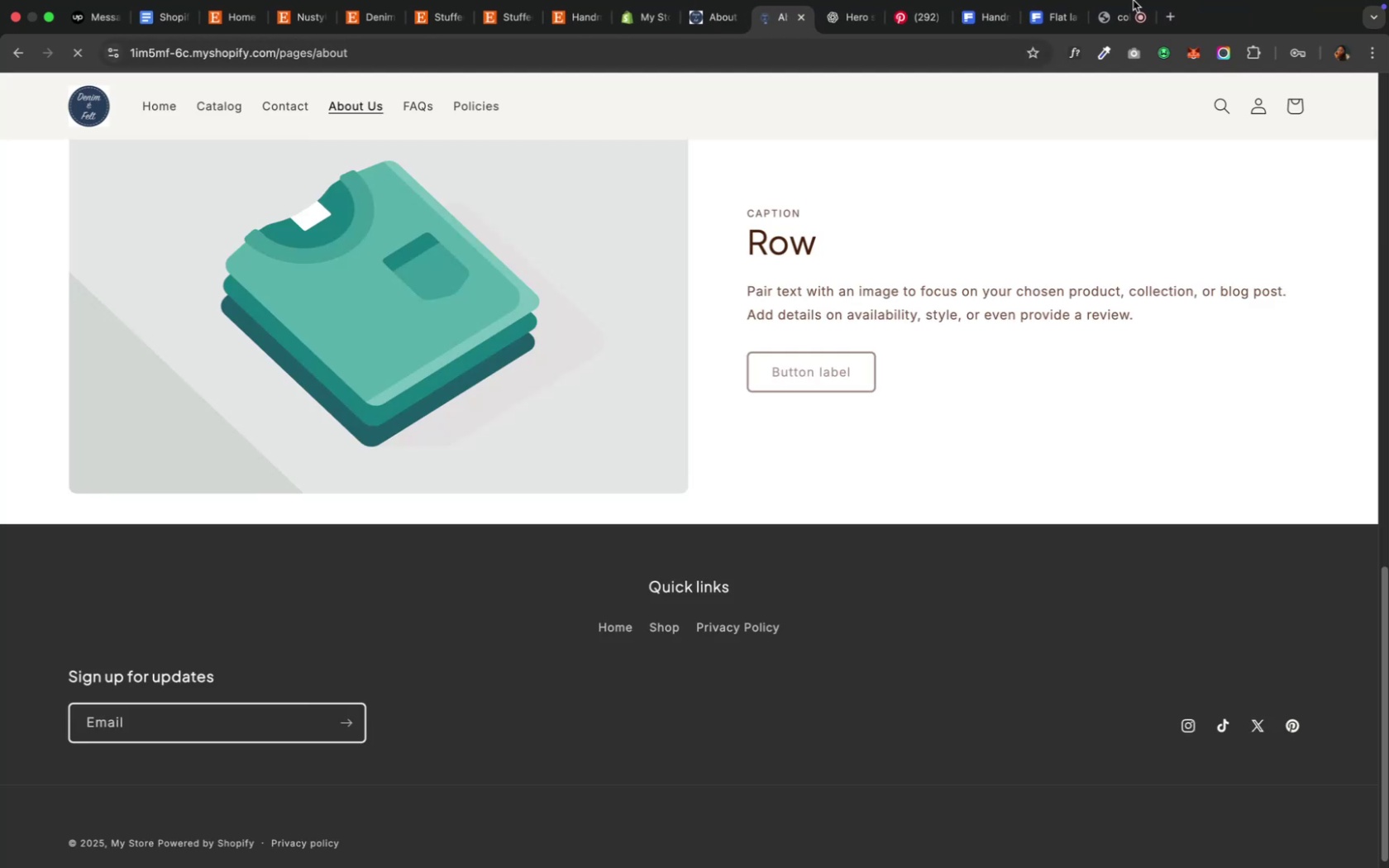 
scroll: coordinate [760, 214], scroll_direction: up, amount: 45.0
 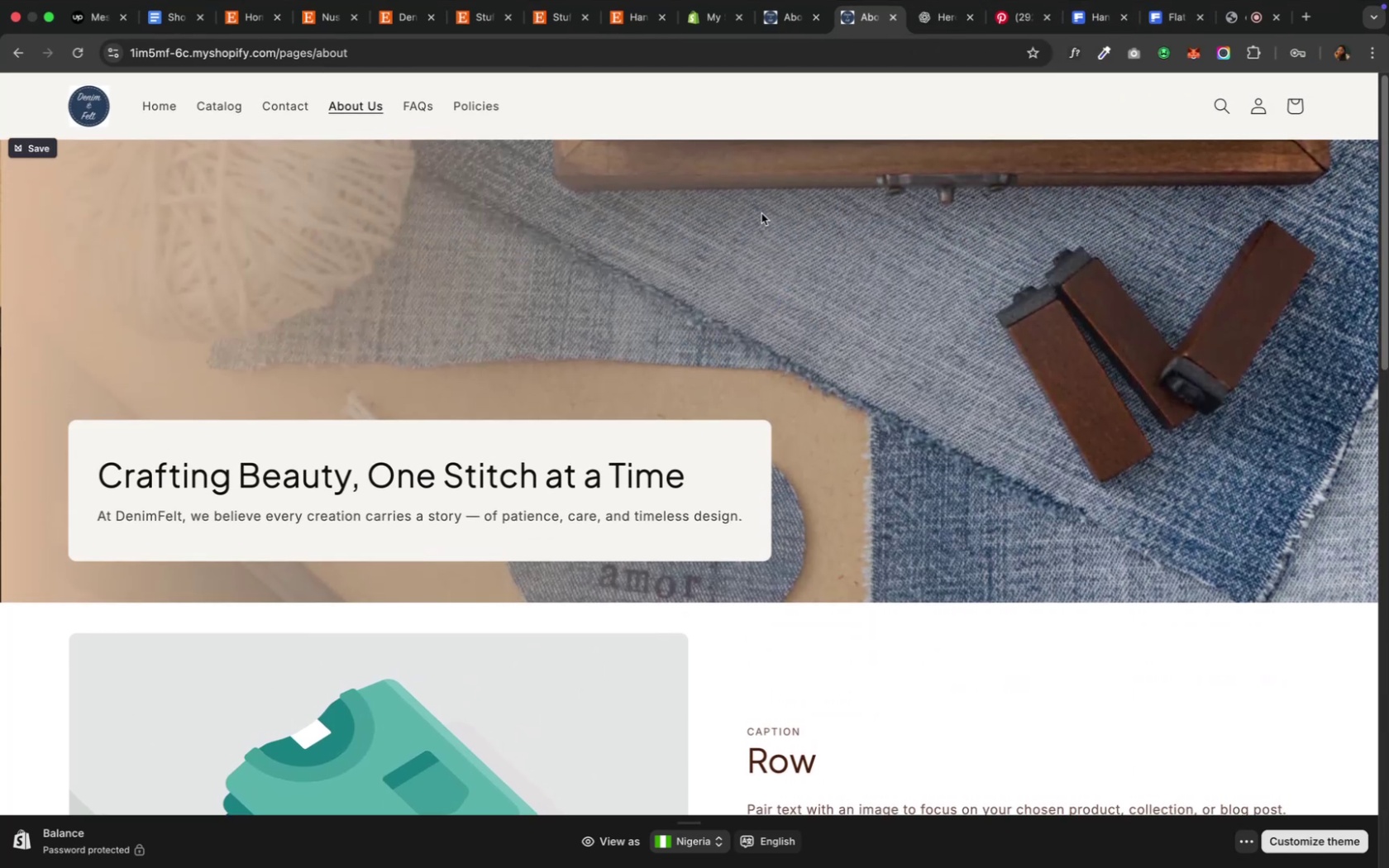 
scroll: coordinate [762, 212], scroll_direction: down, amount: 7.0
 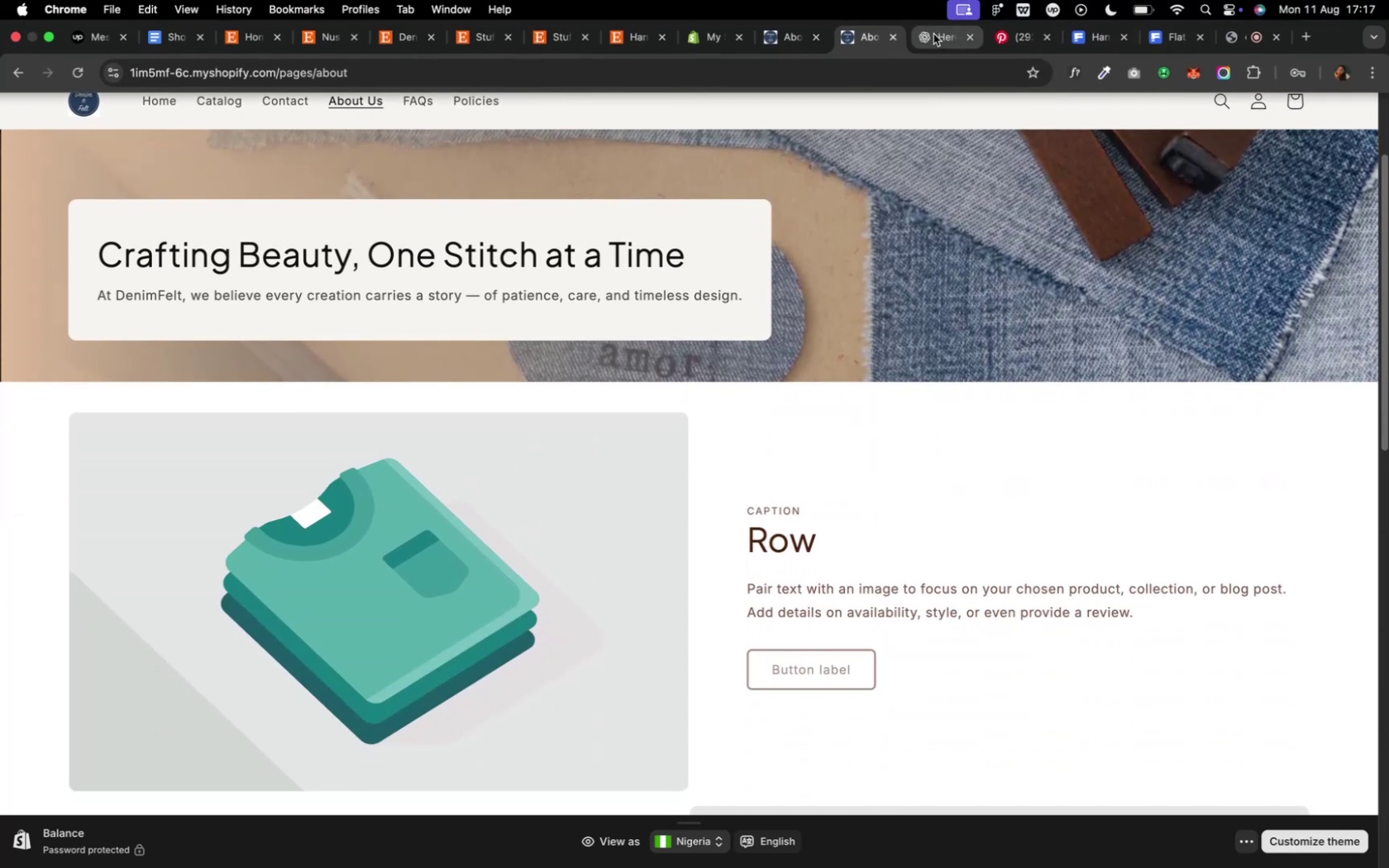 
left_click([933, 36])
 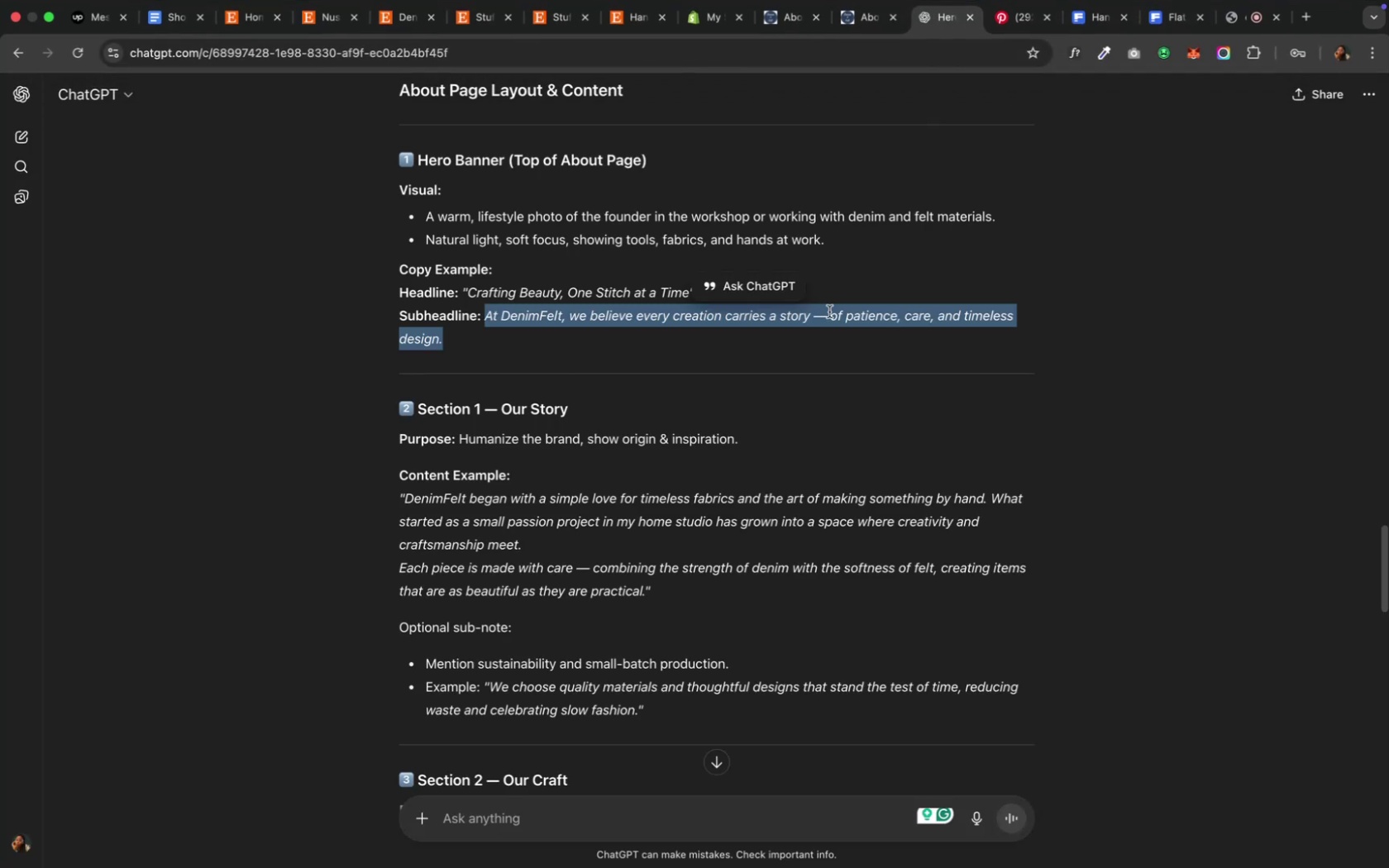 
scroll: coordinate [823, 313], scroll_direction: down, amount: 10.0
 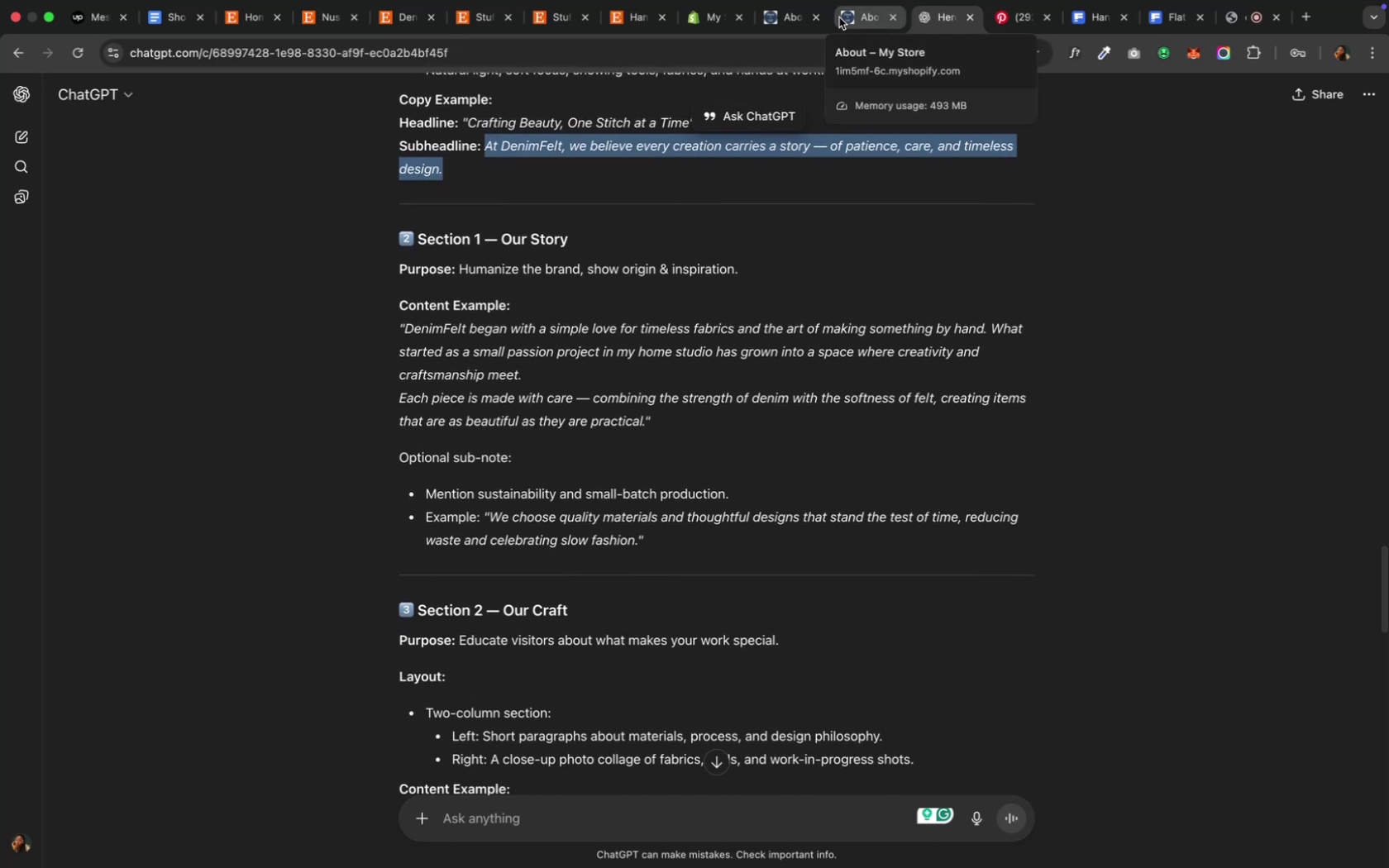 
wait(9.53)
 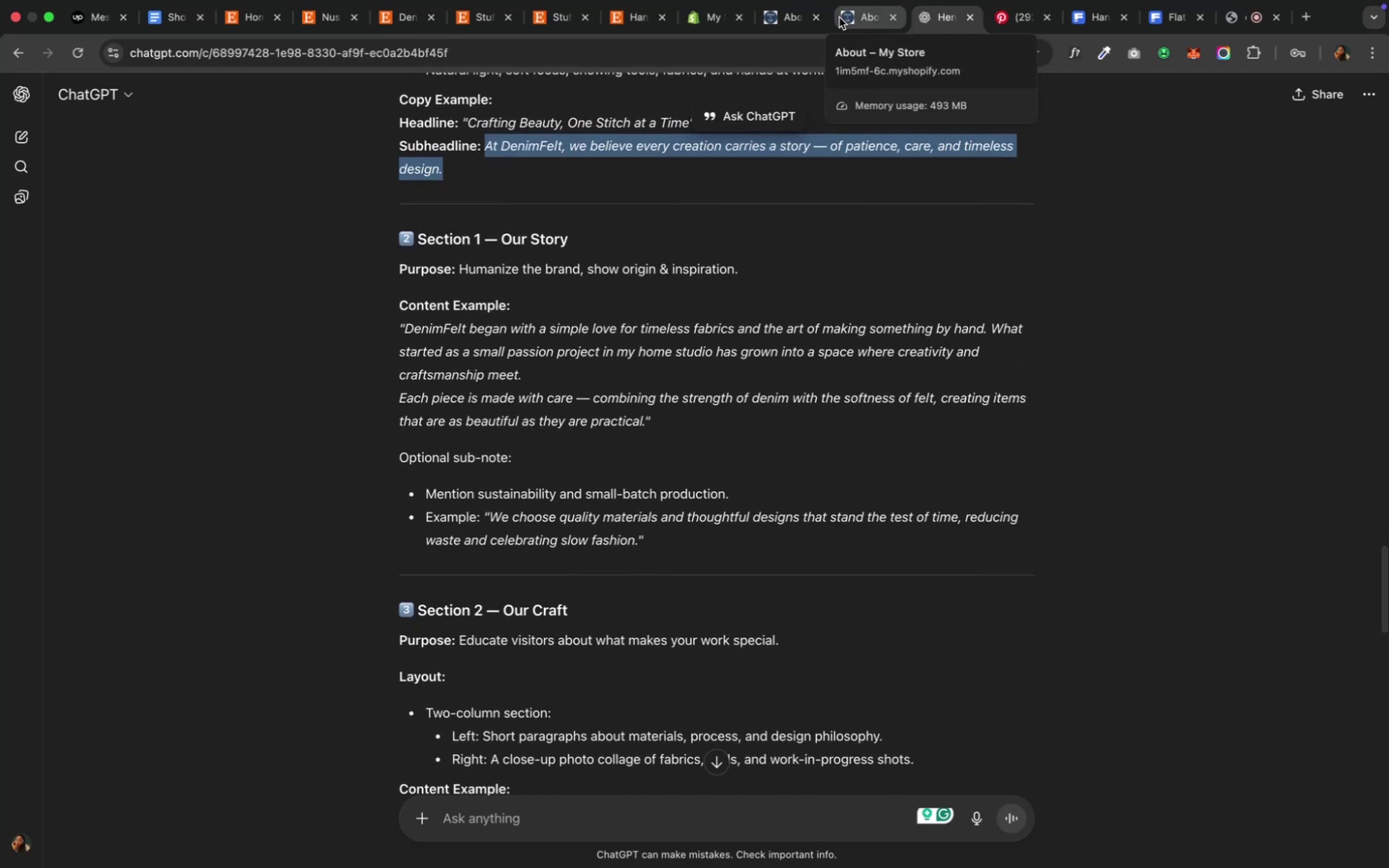 
left_click([848, 14])
 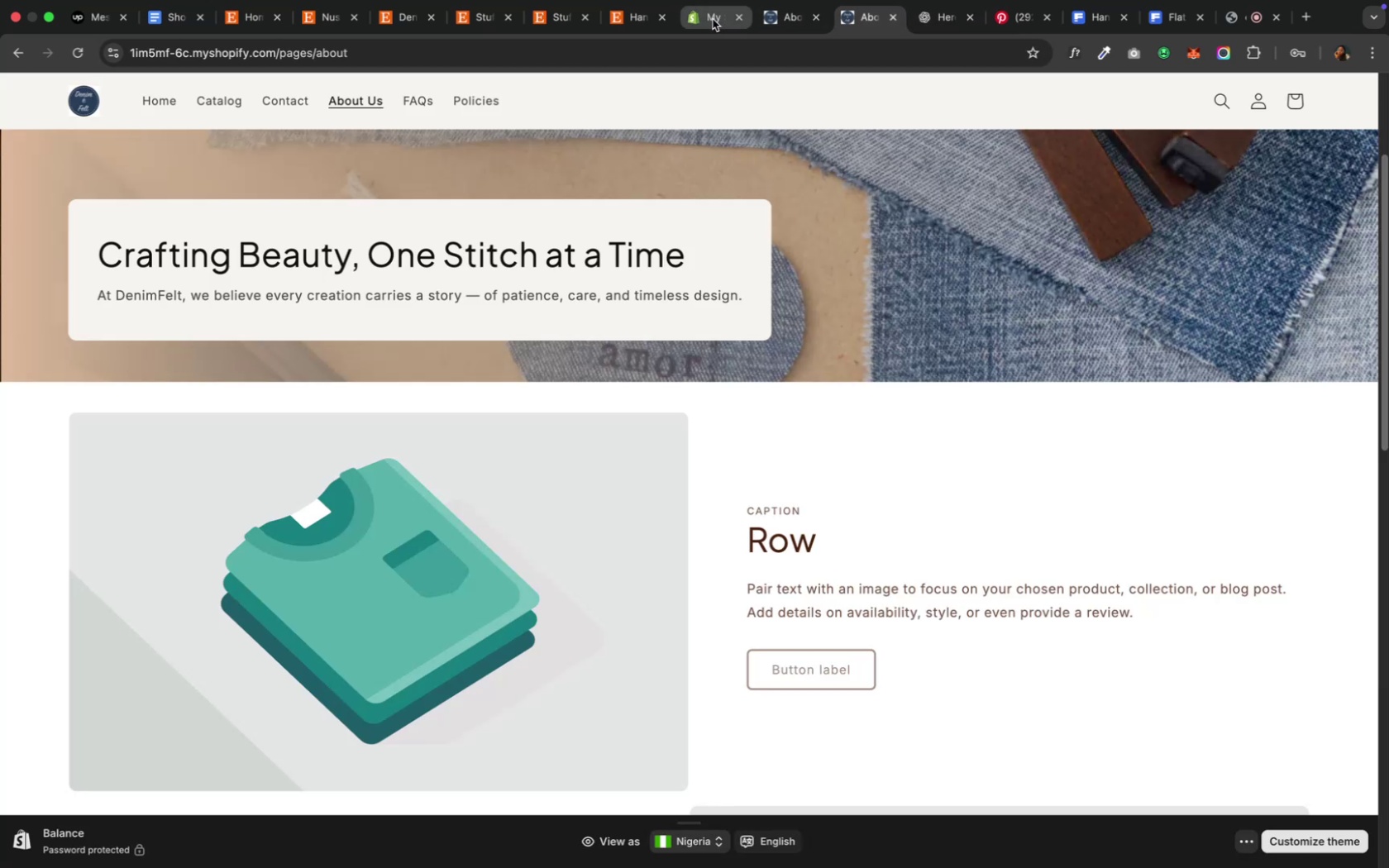 
left_click([711, 19])
 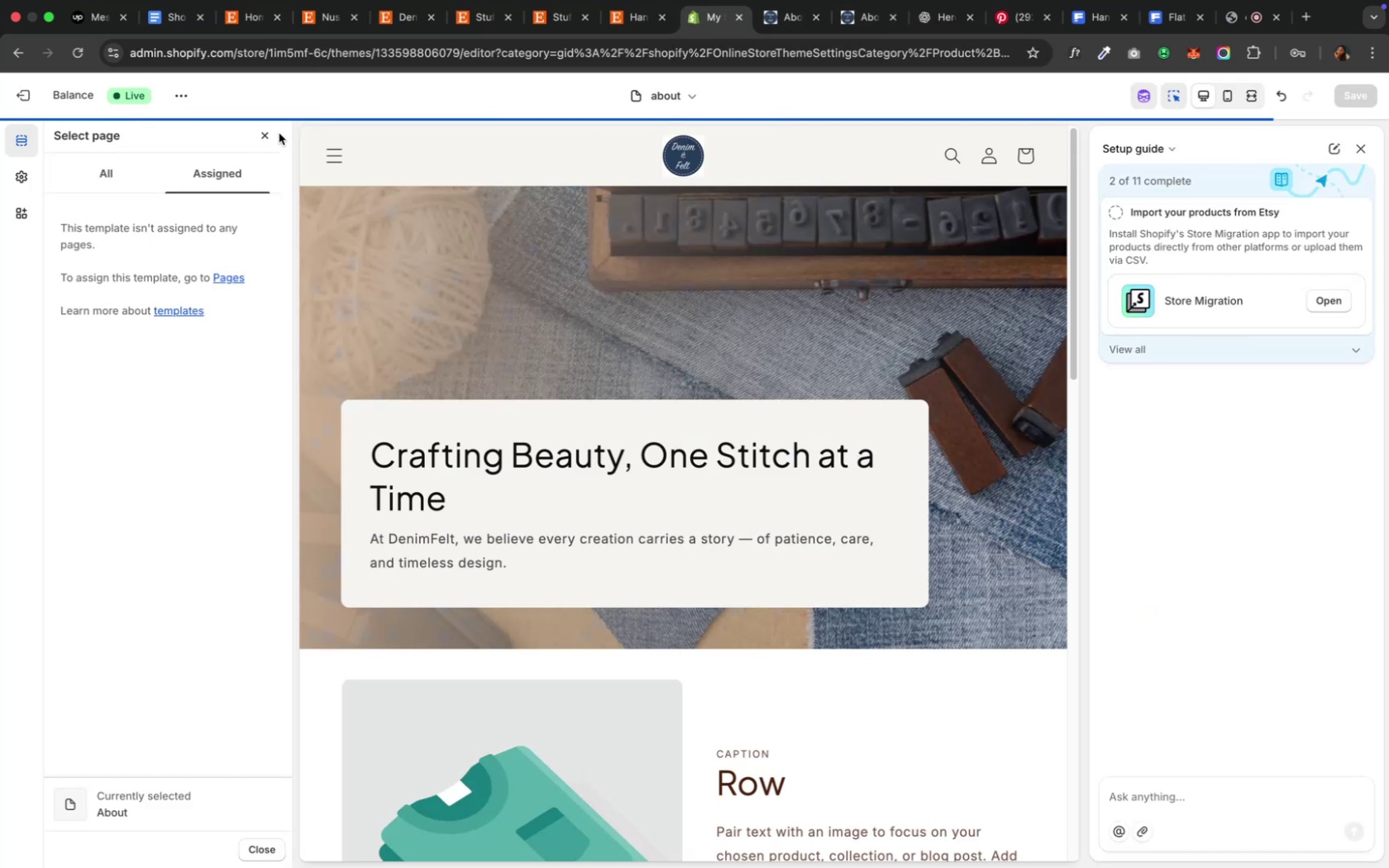 
left_click([267, 135])
 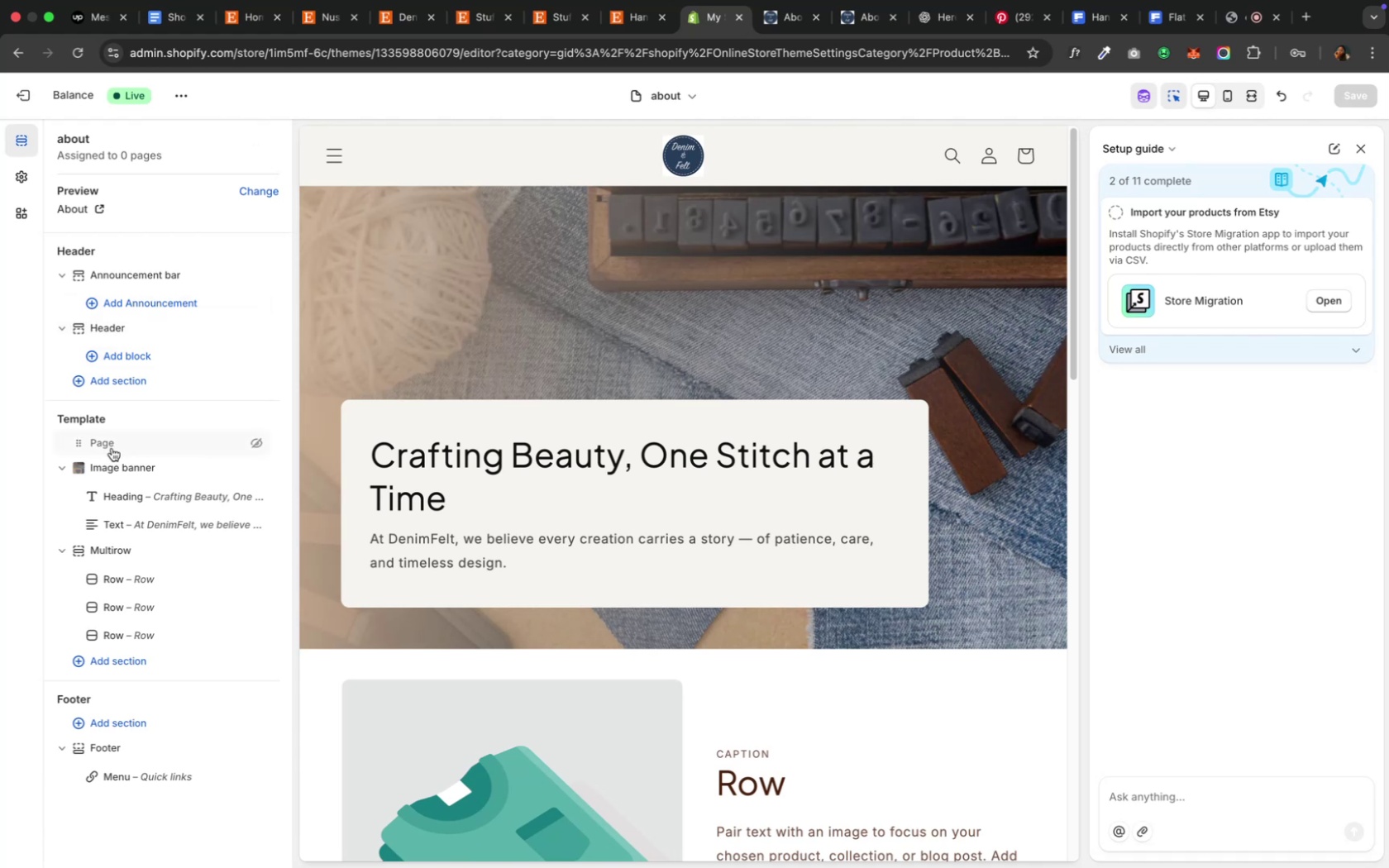 
wait(5.96)
 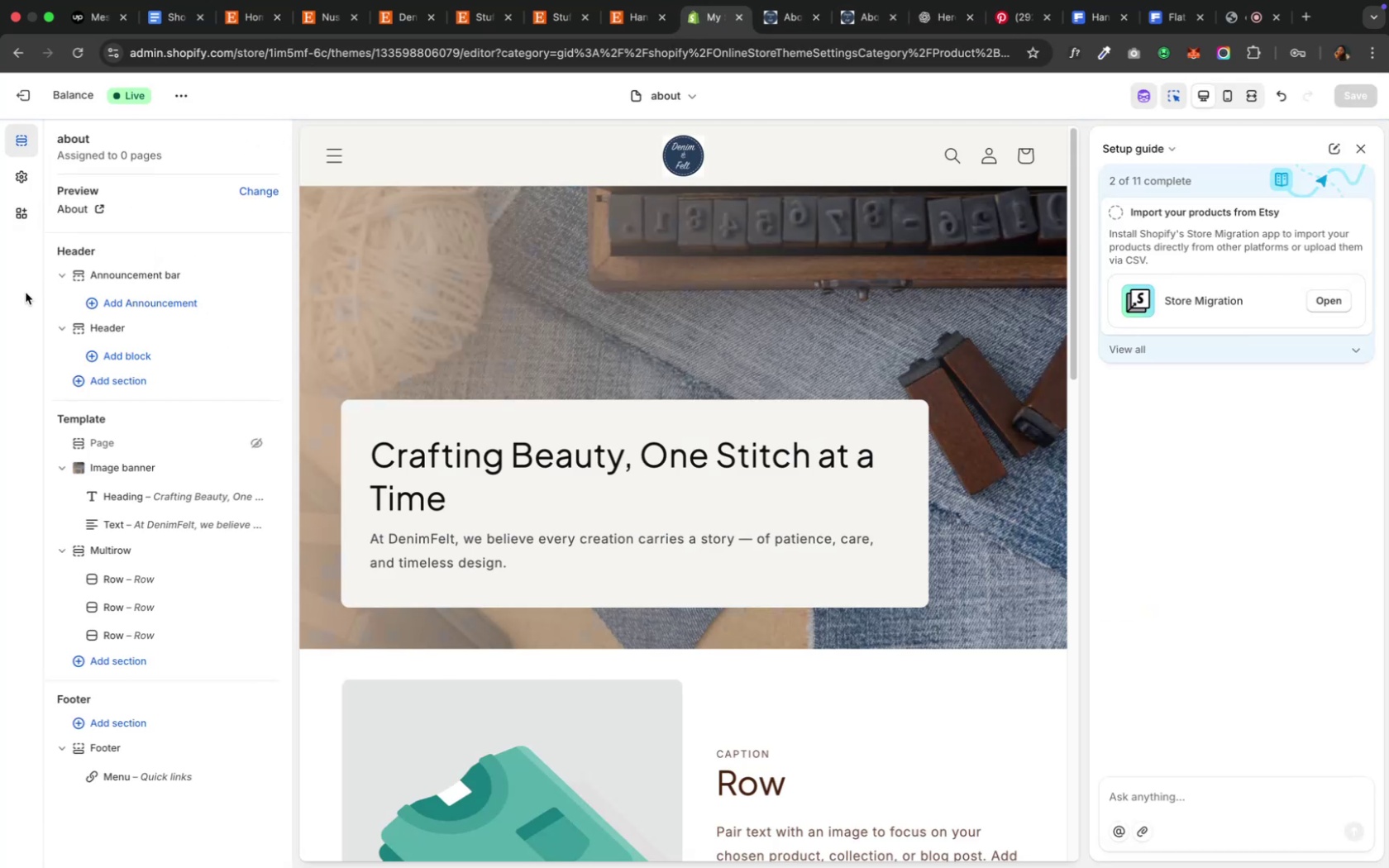 
left_click([111, 448])
 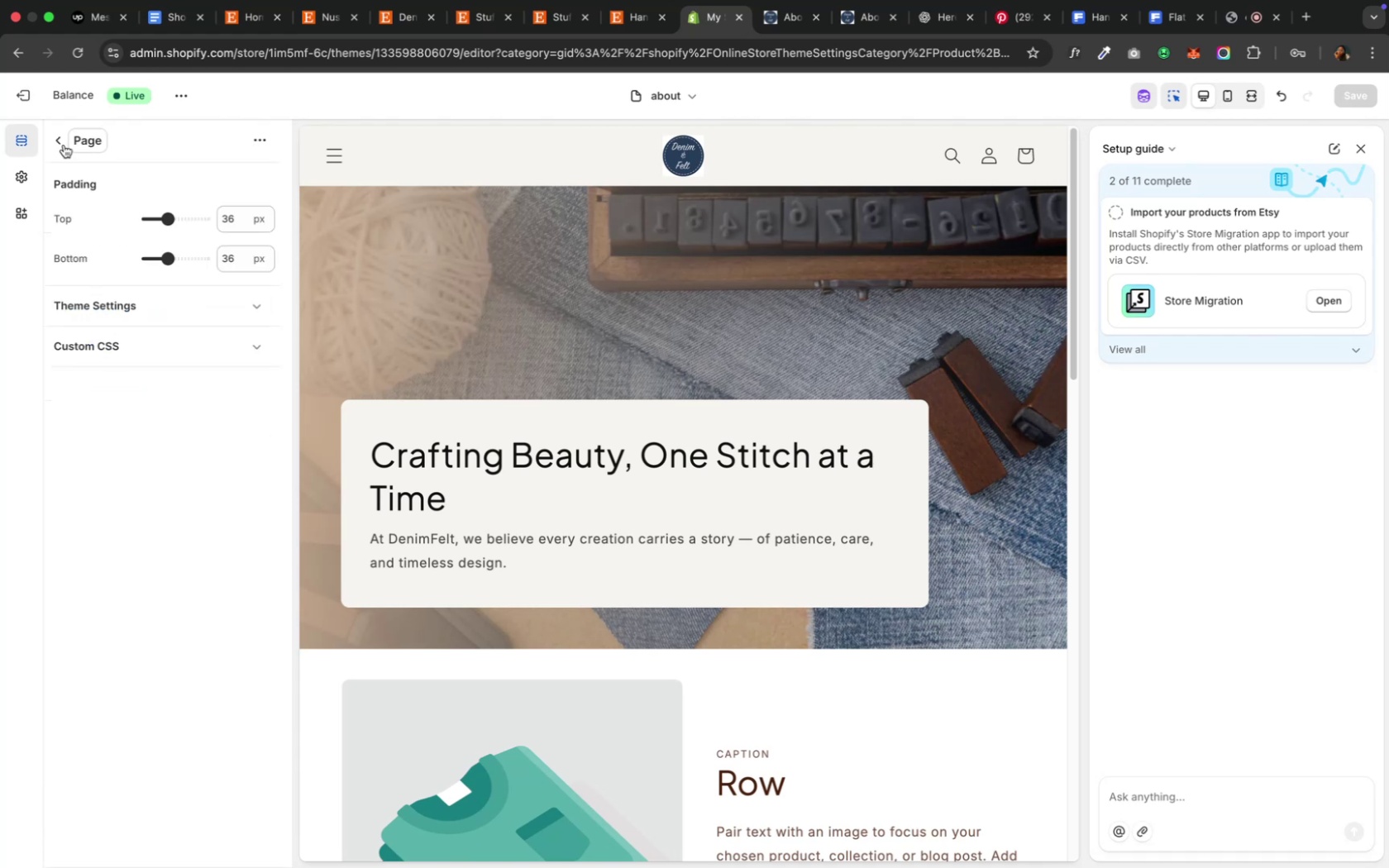 
left_click([60, 143])
 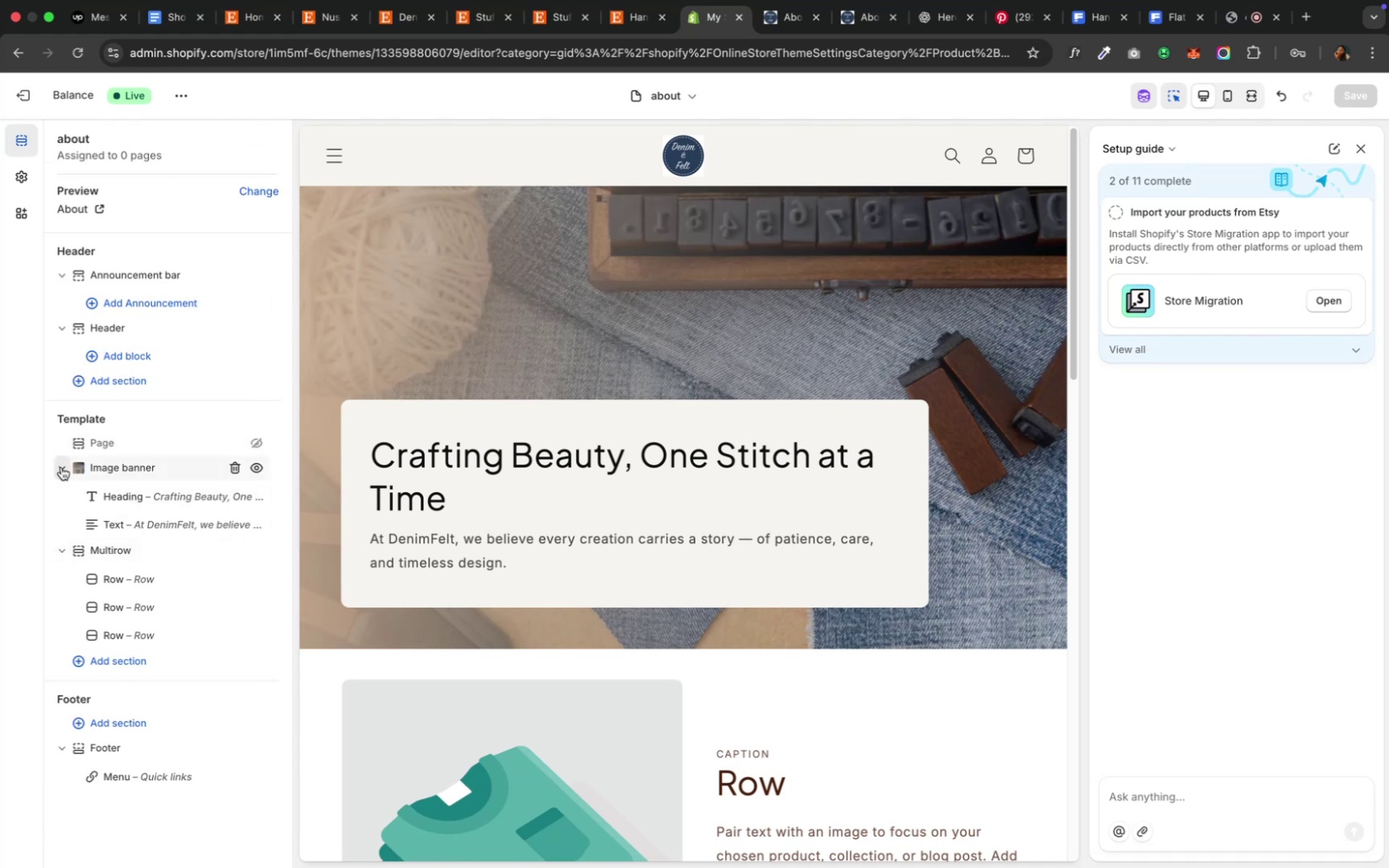 
left_click([61, 467])
 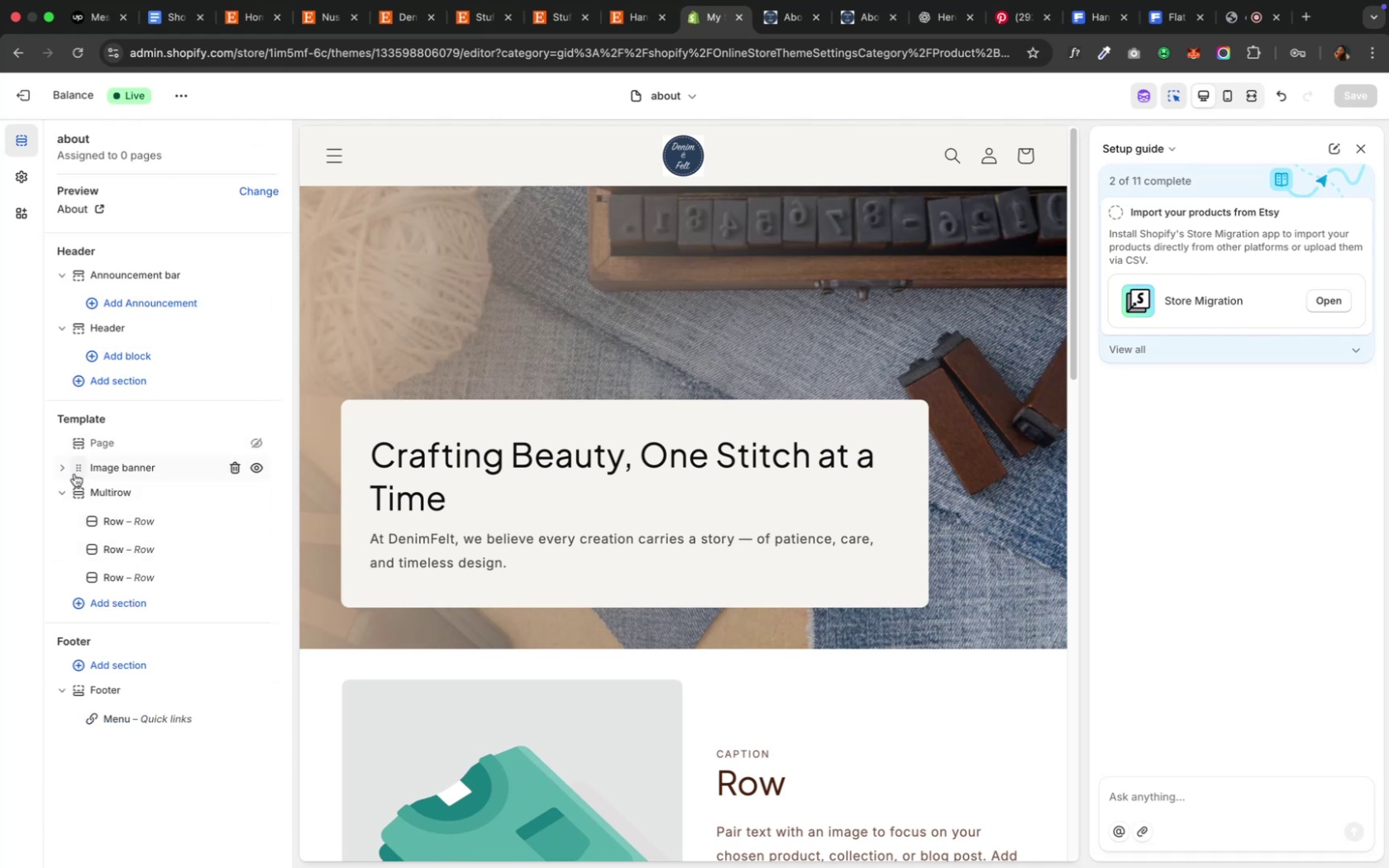 
left_click([64, 487])
 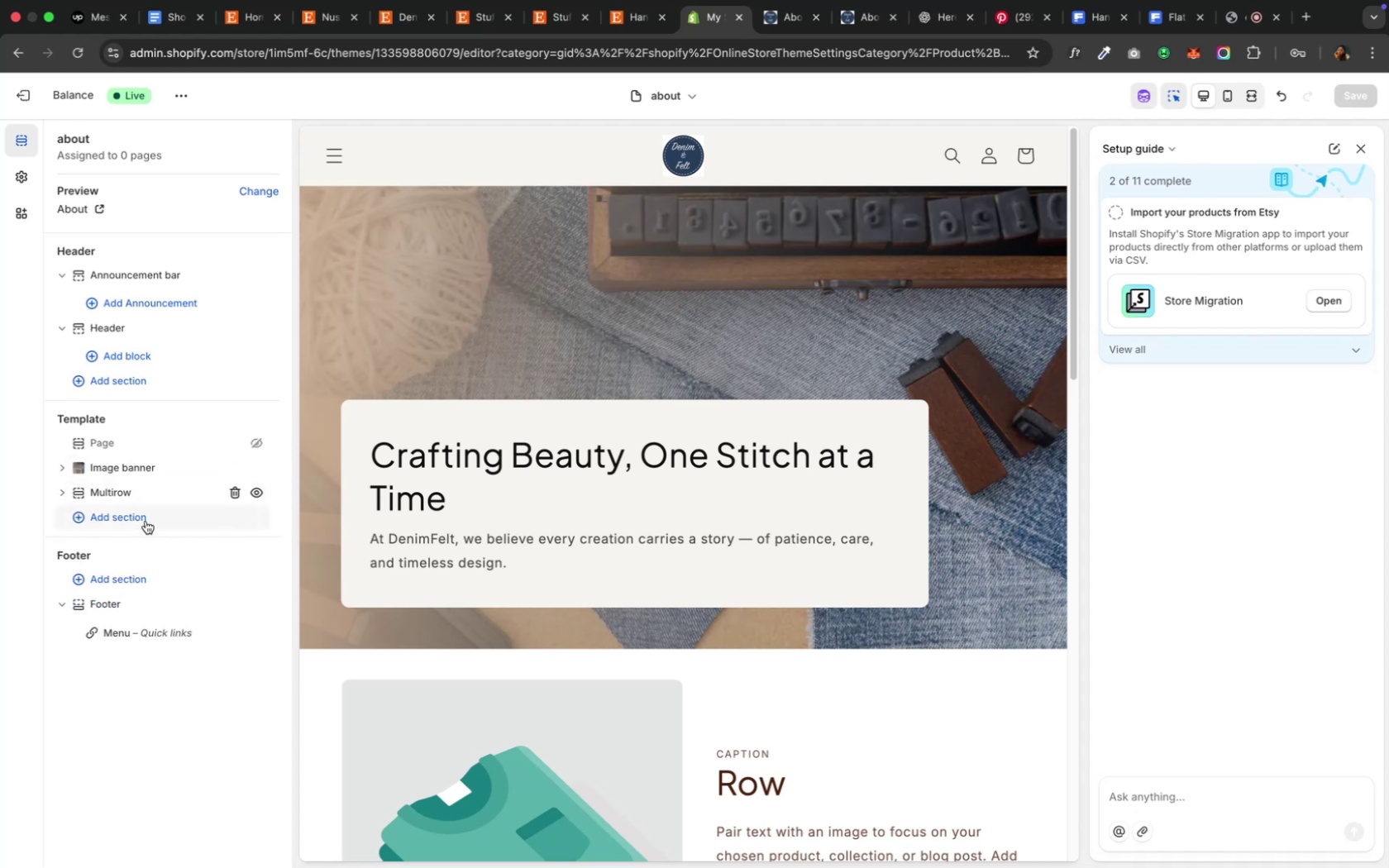 
left_click([146, 519])
 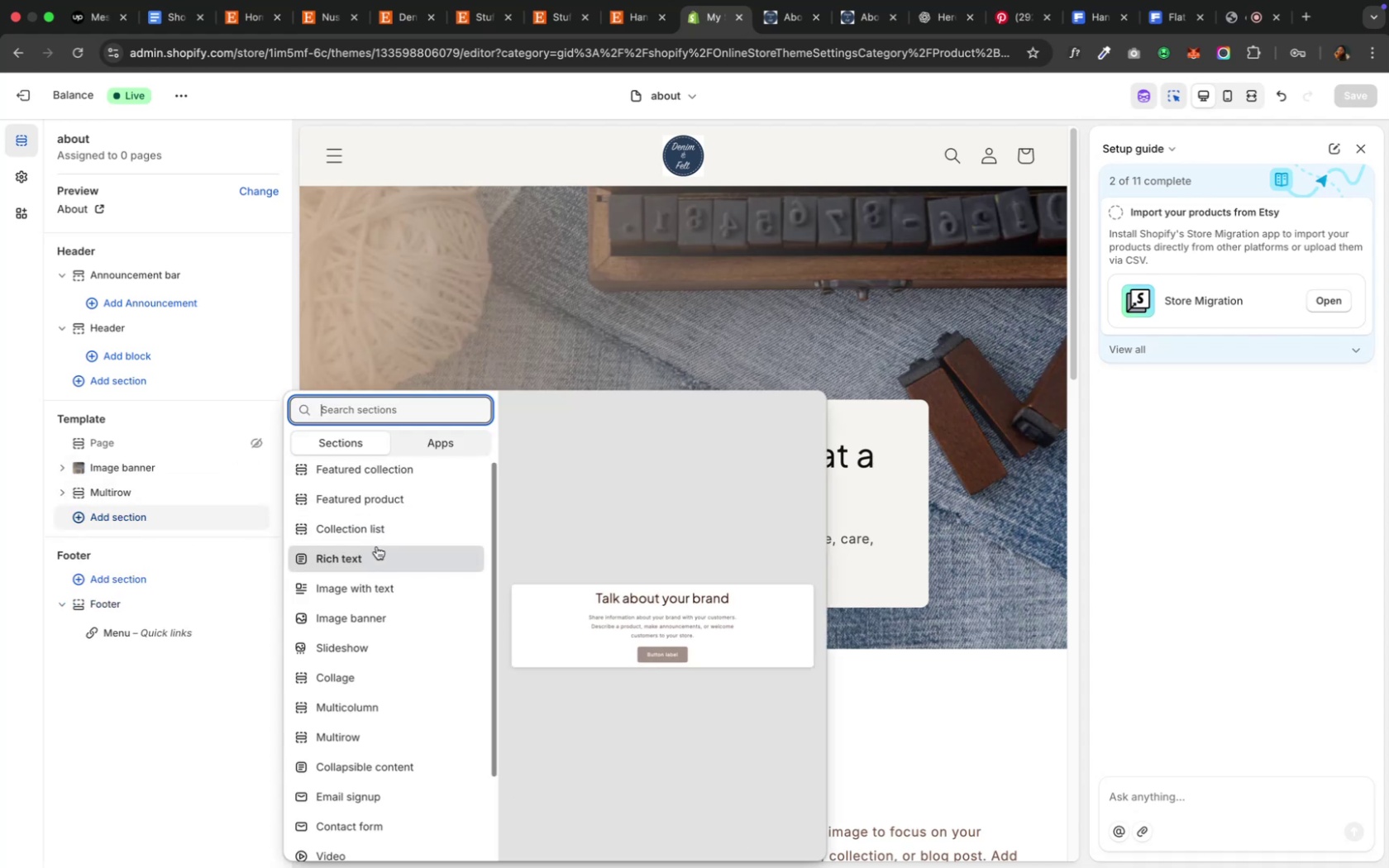 
wait(10.13)
 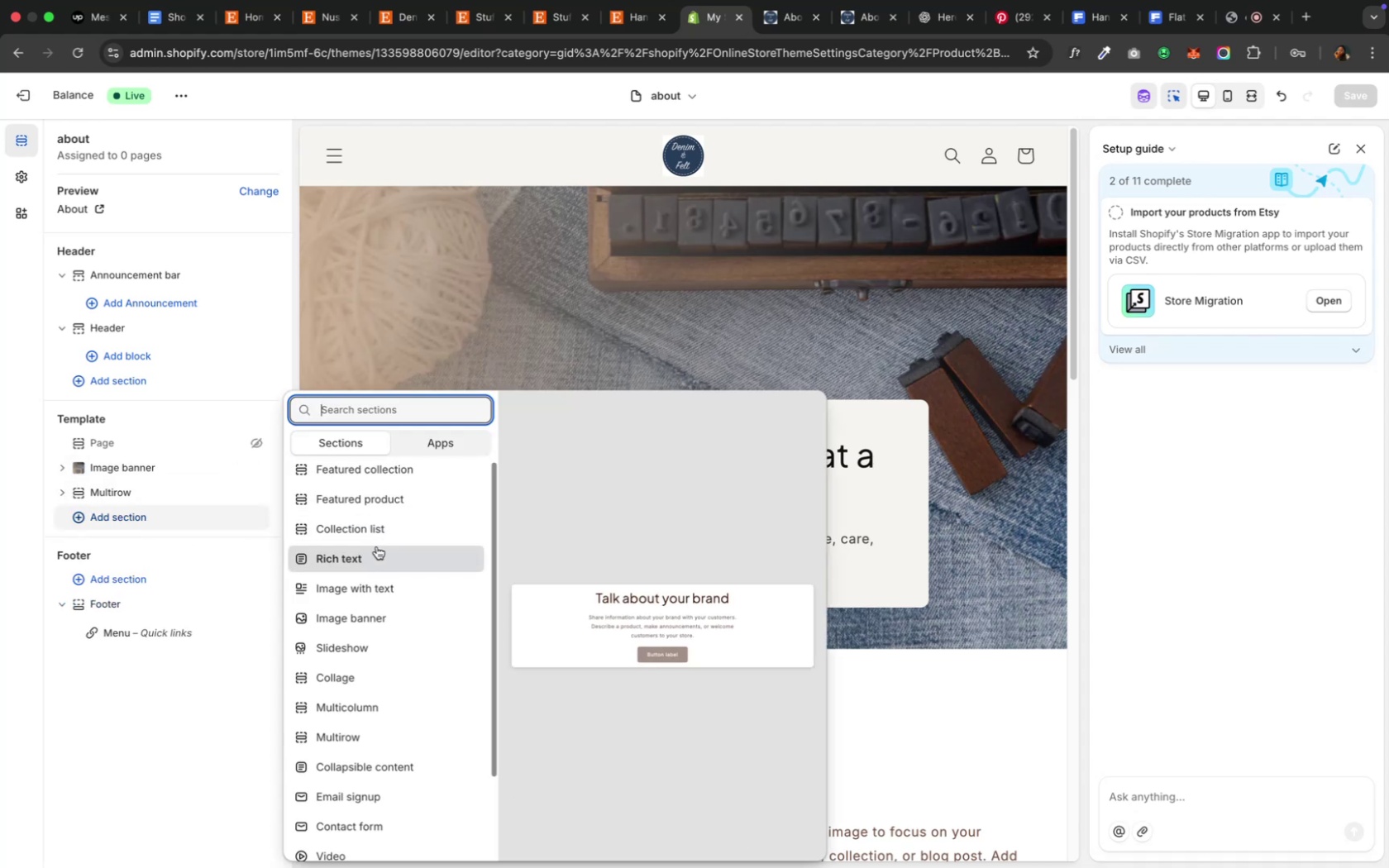 
left_click([373, 574])
 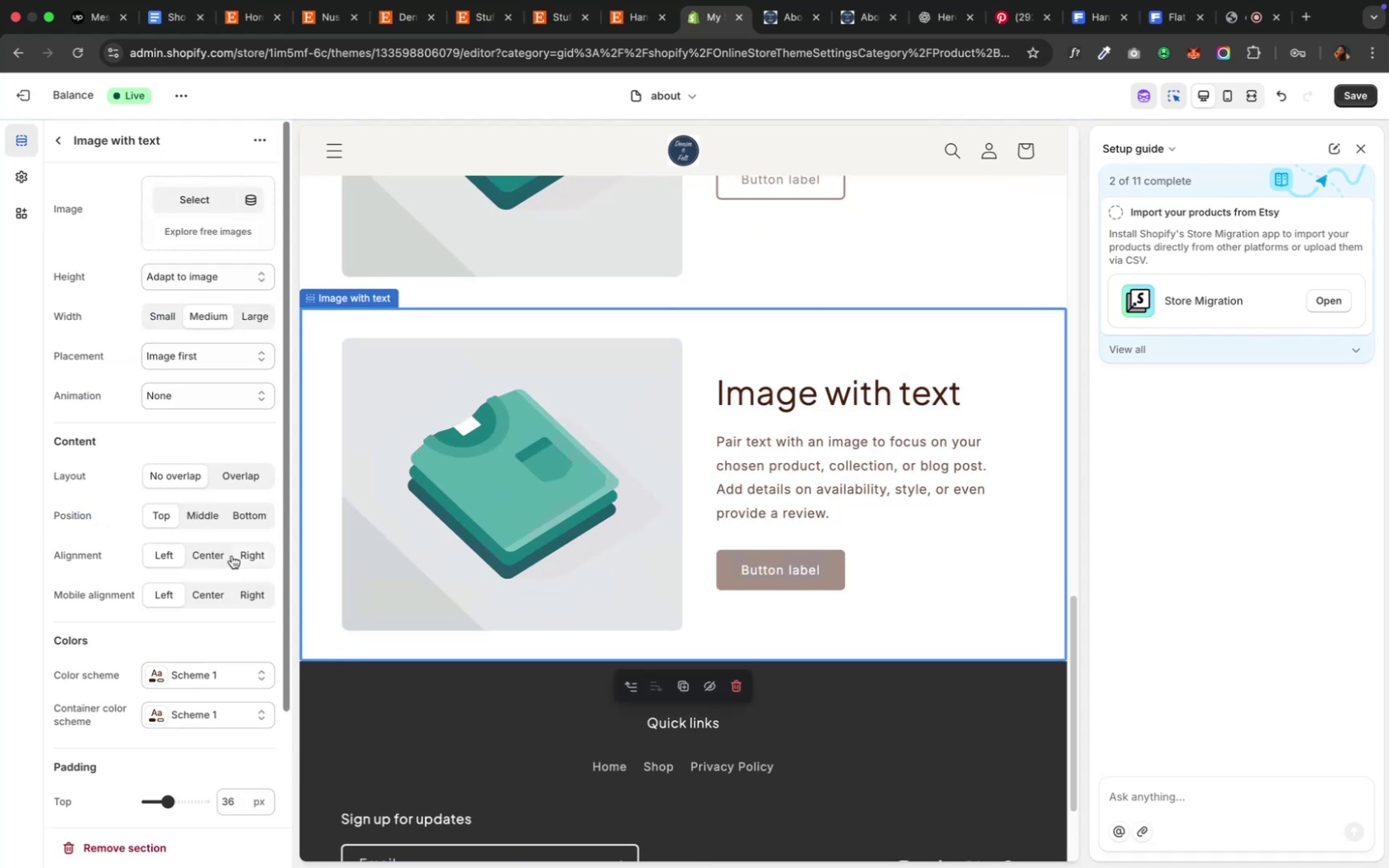 
wait(5.88)
 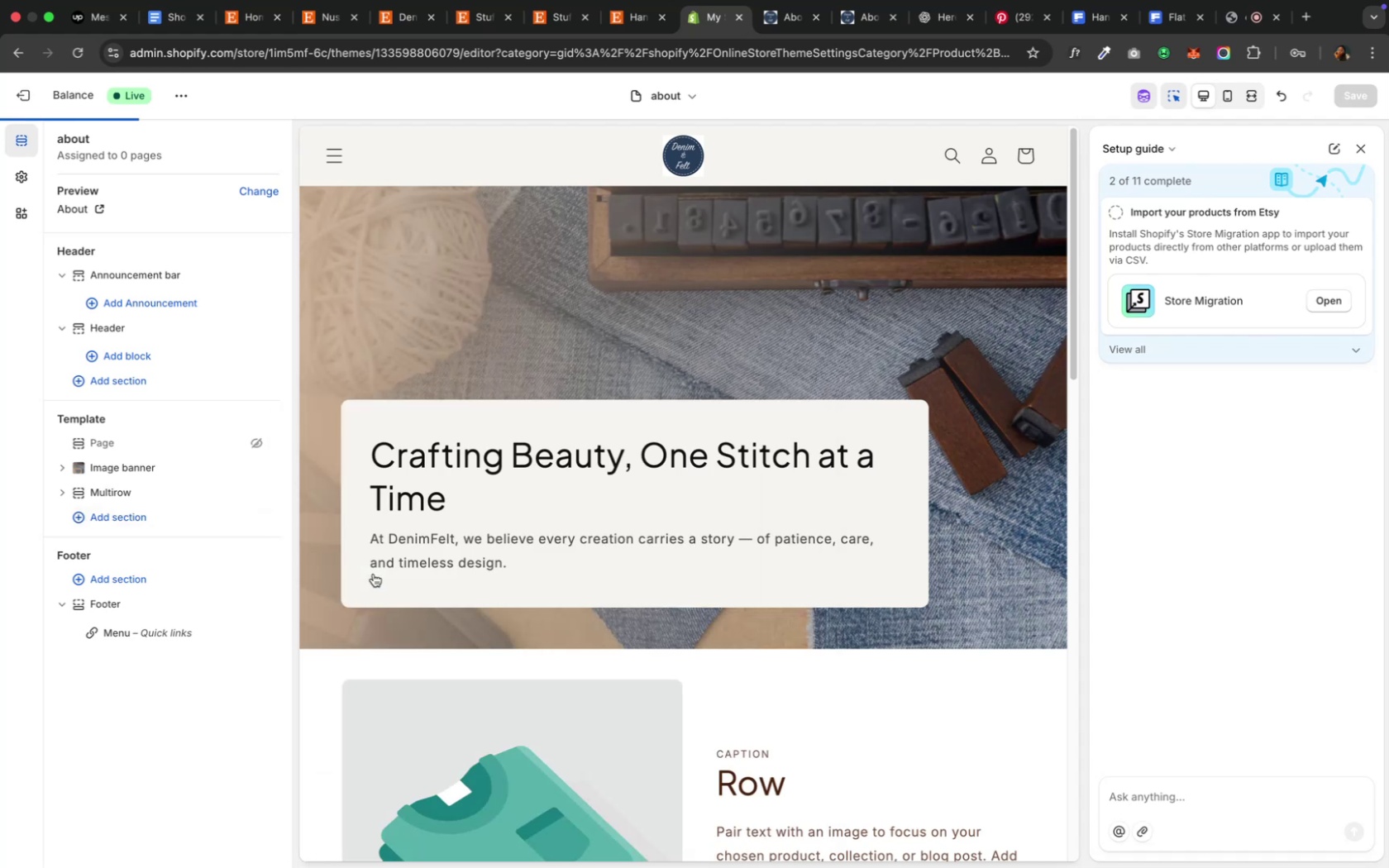 
left_click([63, 137])
 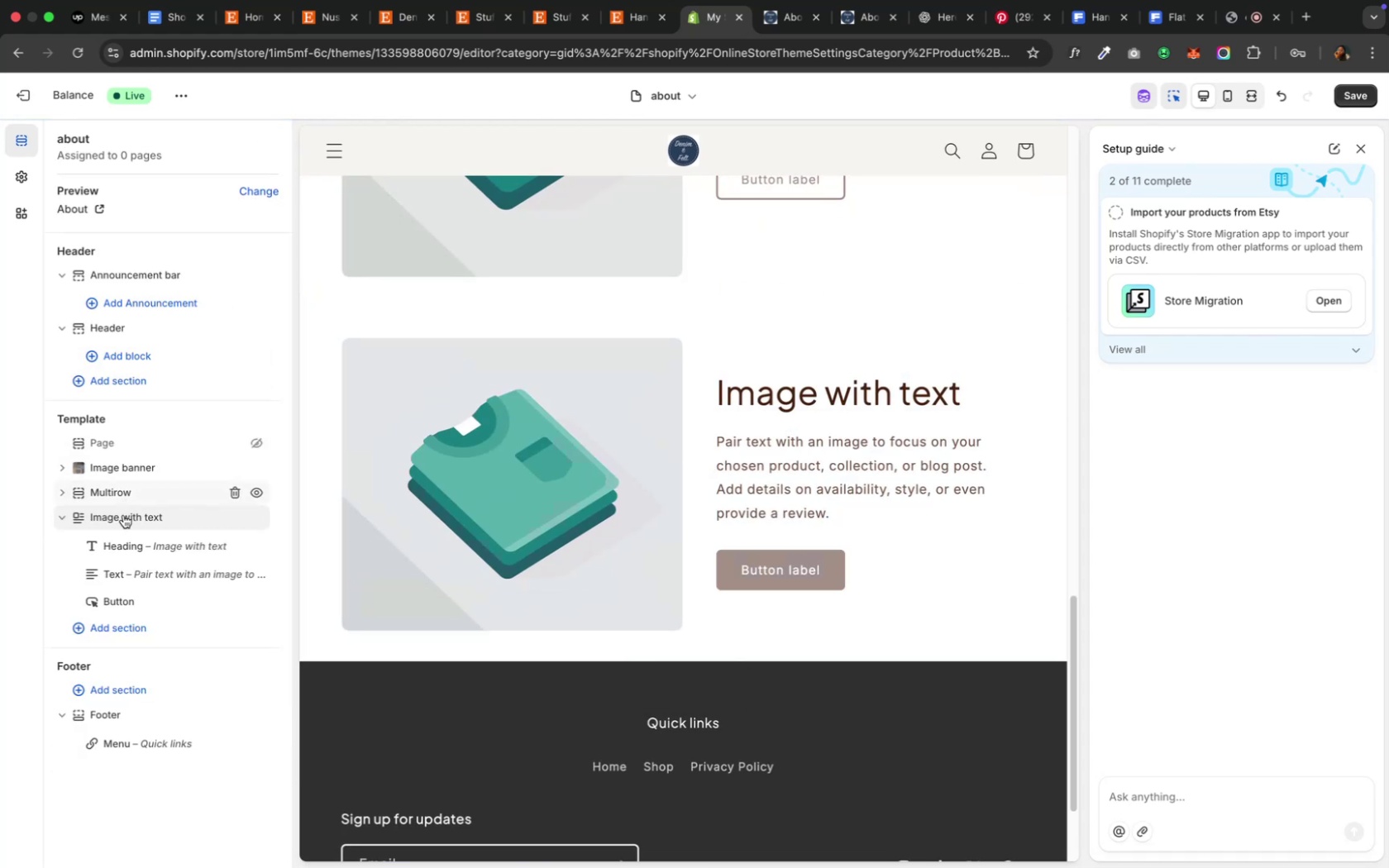 
left_click_drag(start_coordinate=[120, 522], to_coordinate=[107, 485])
 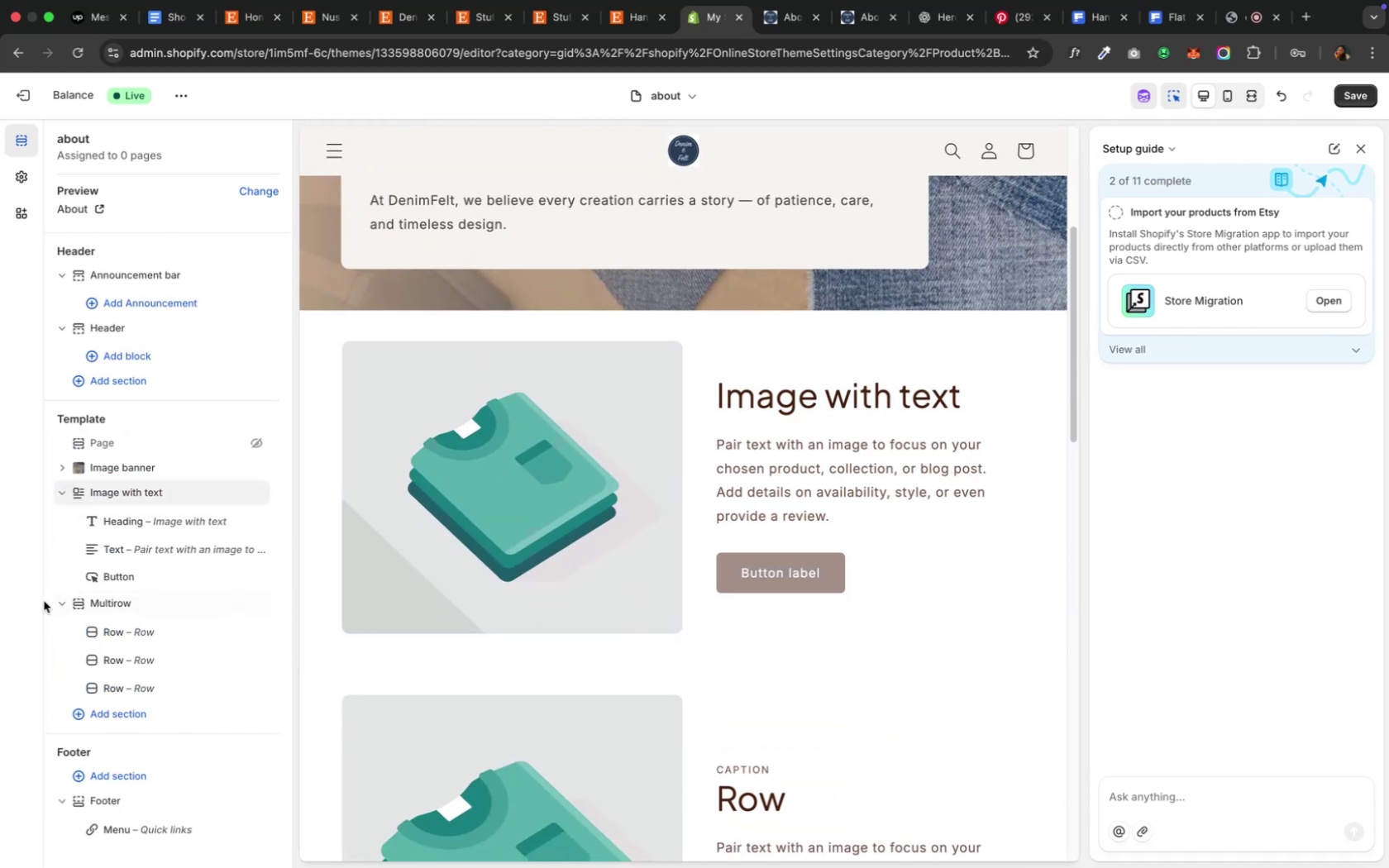 
left_click([56, 601])
 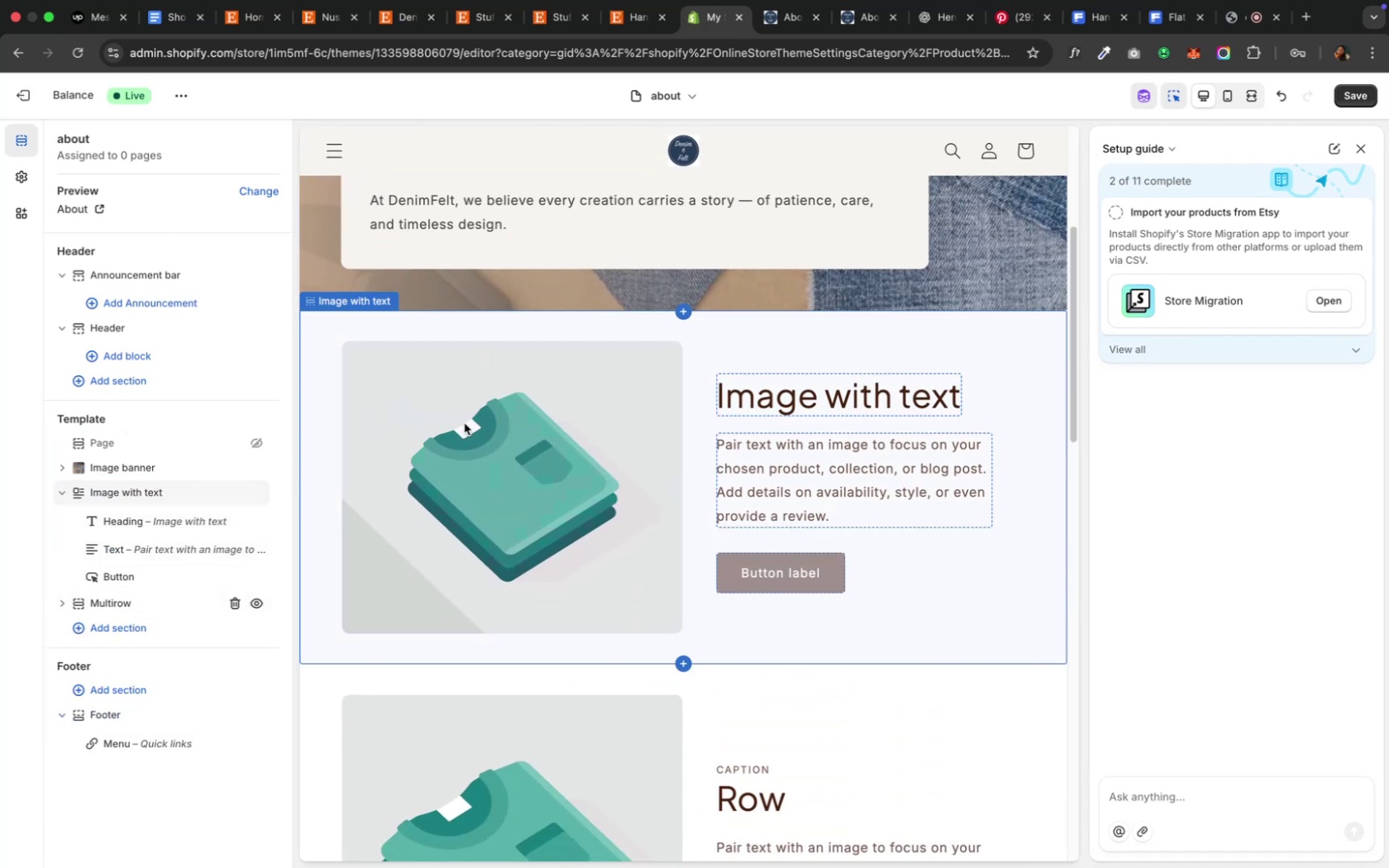 
scroll: coordinate [478, 426], scroll_direction: down, amount: 4.0
 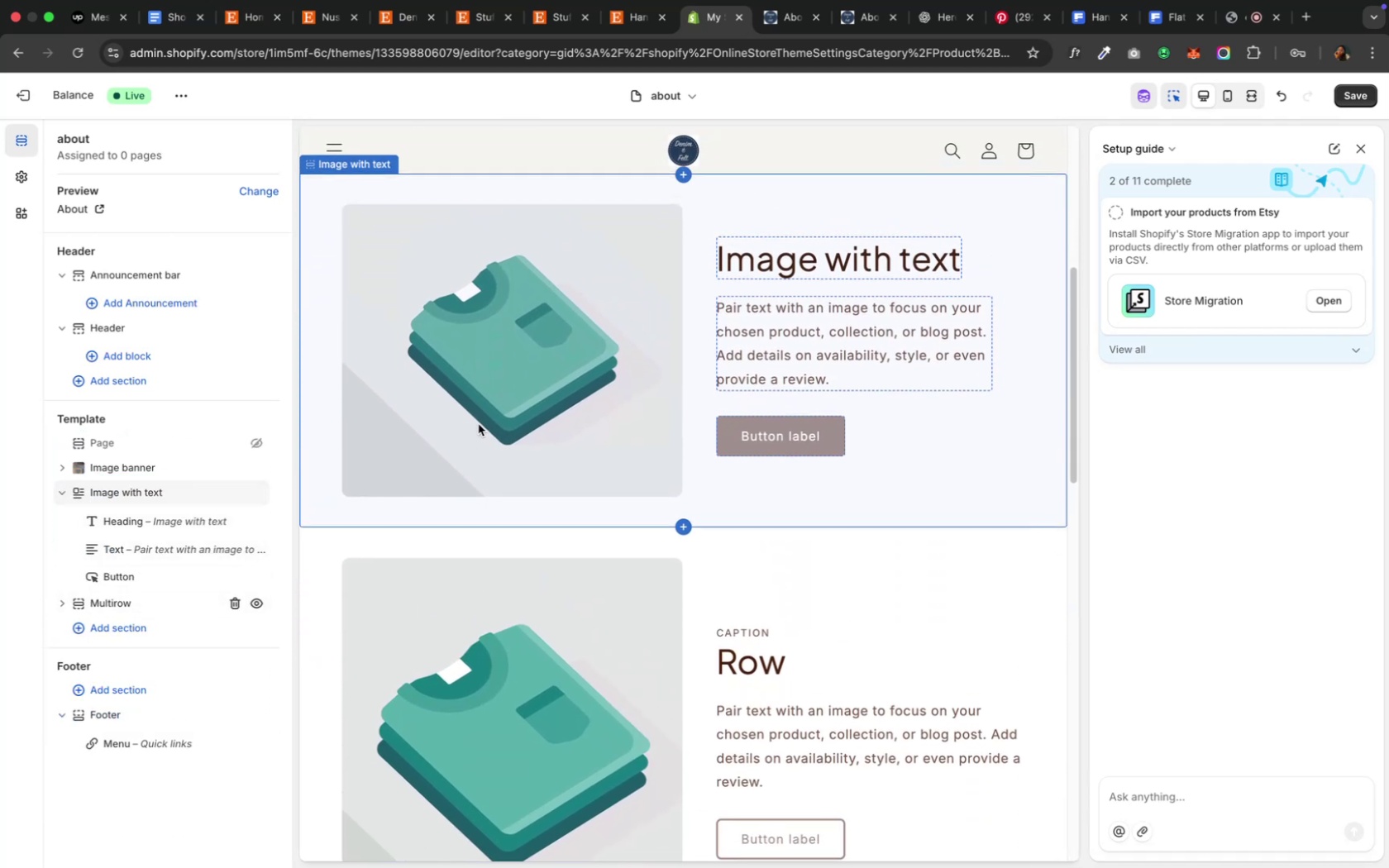 
scroll: coordinate [478, 424], scroll_direction: up, amount: 4.0
 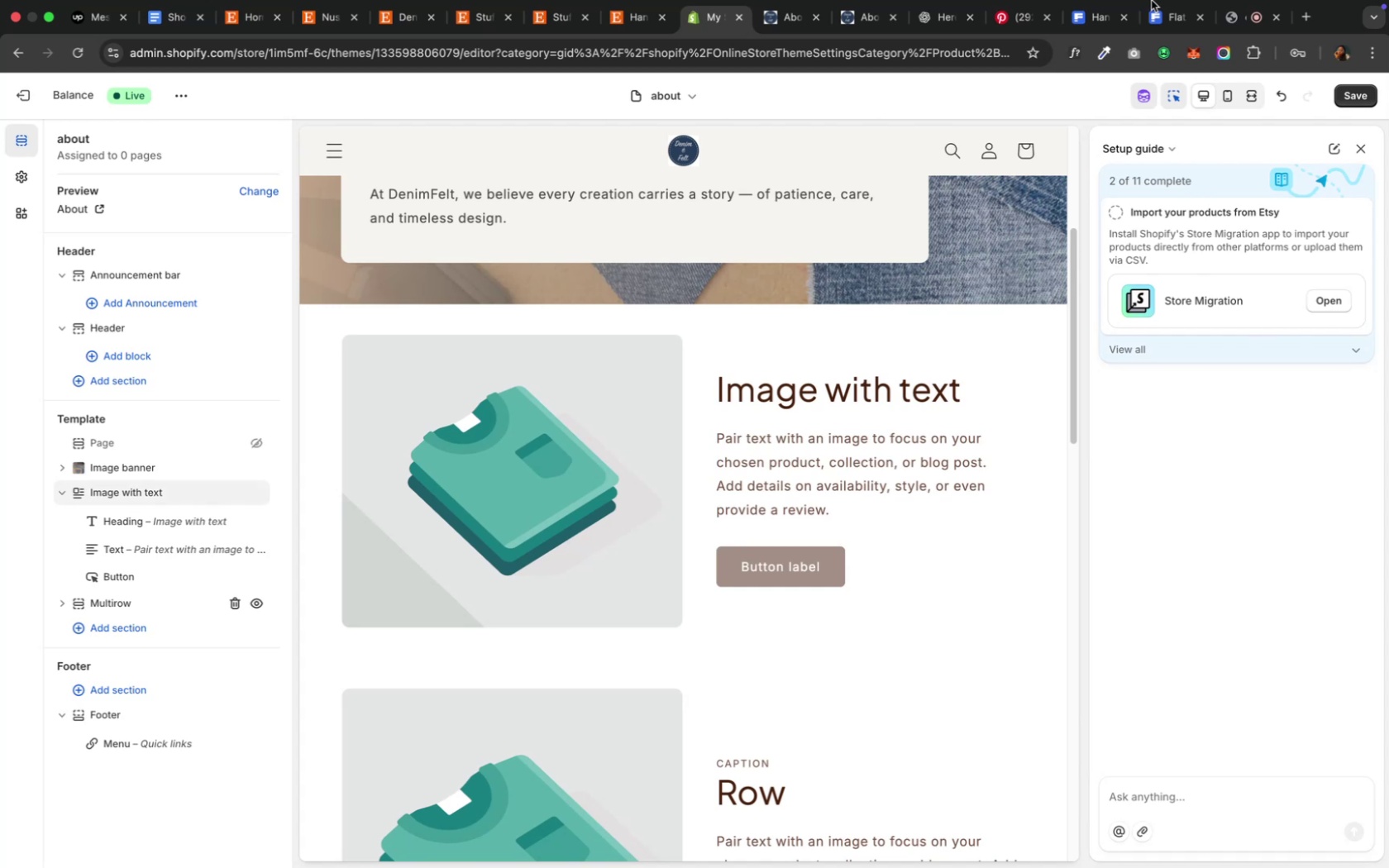 
mouse_move([1164, 30])
 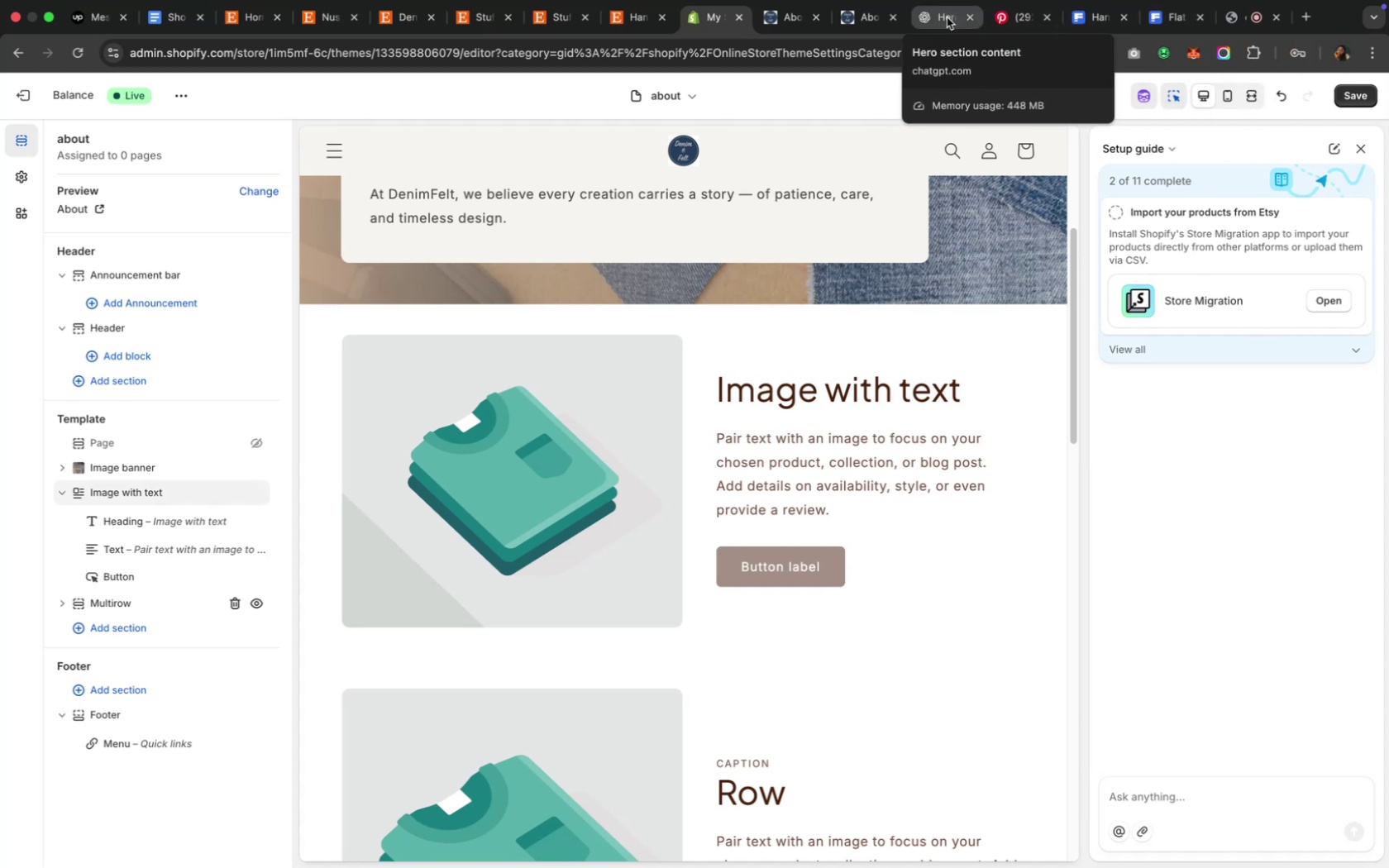 
left_click([946, 17])
 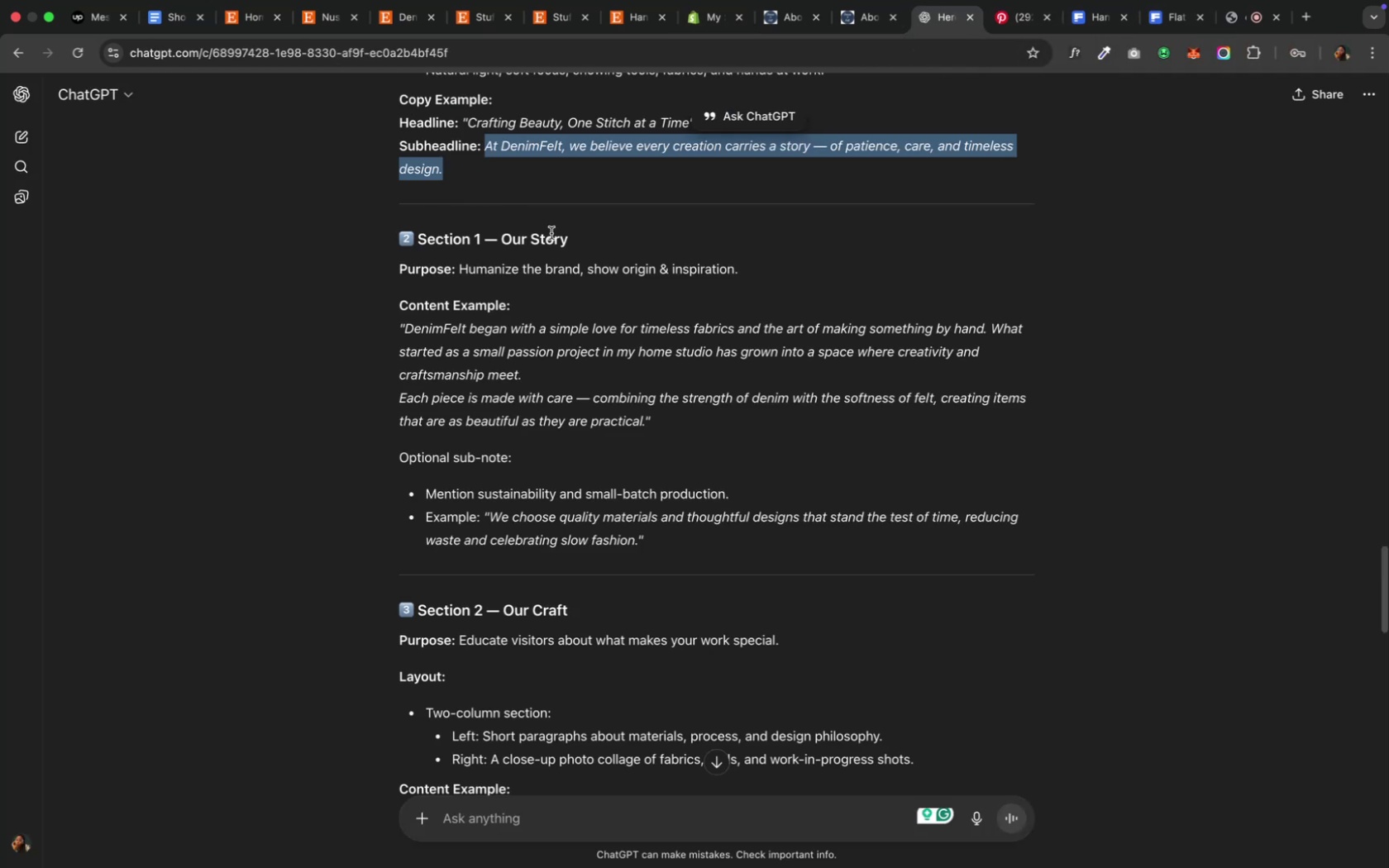 
left_click_drag(start_coordinate=[575, 238], to_coordinate=[501, 236])
 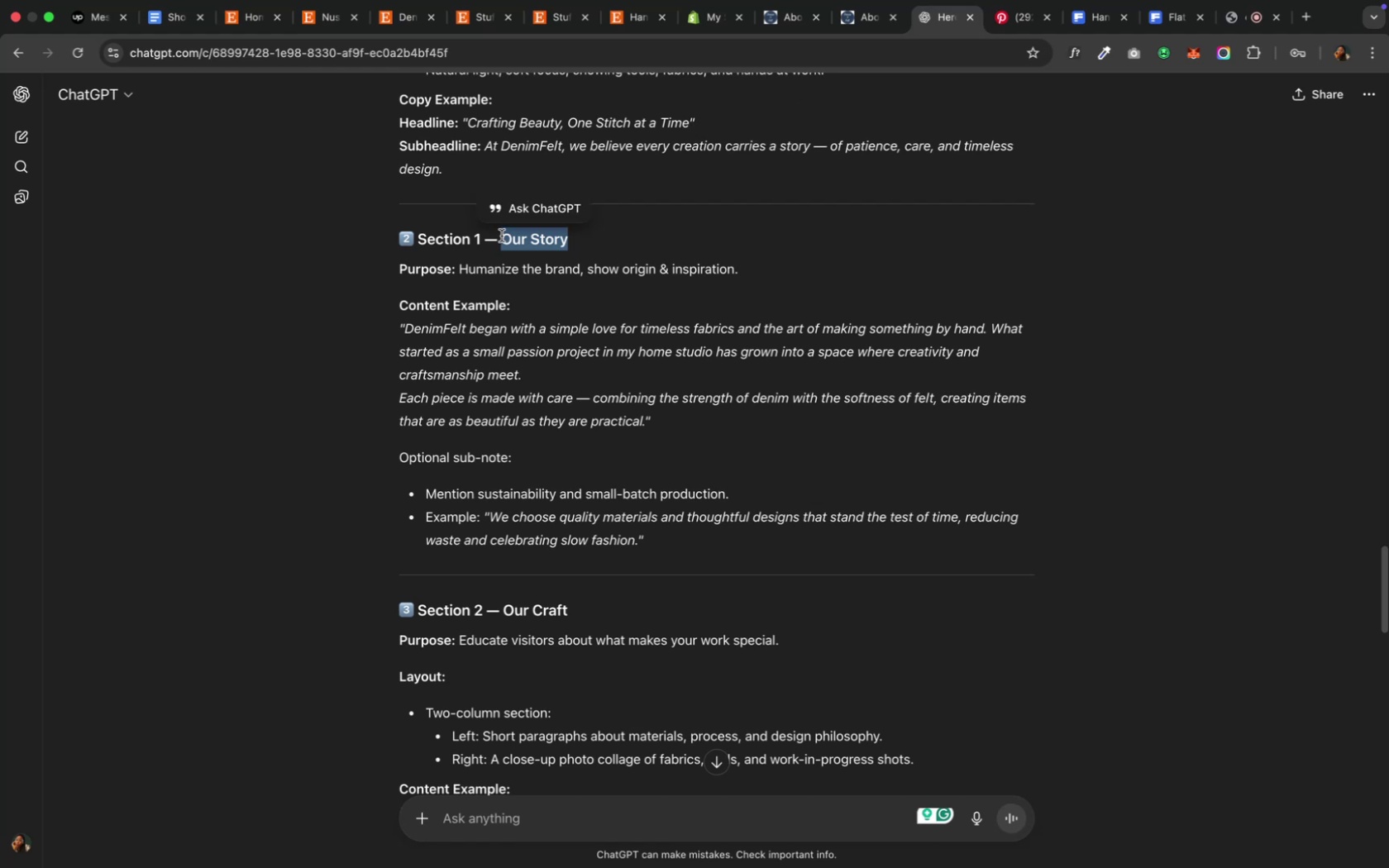 
key(Meta+CommandLeft)
 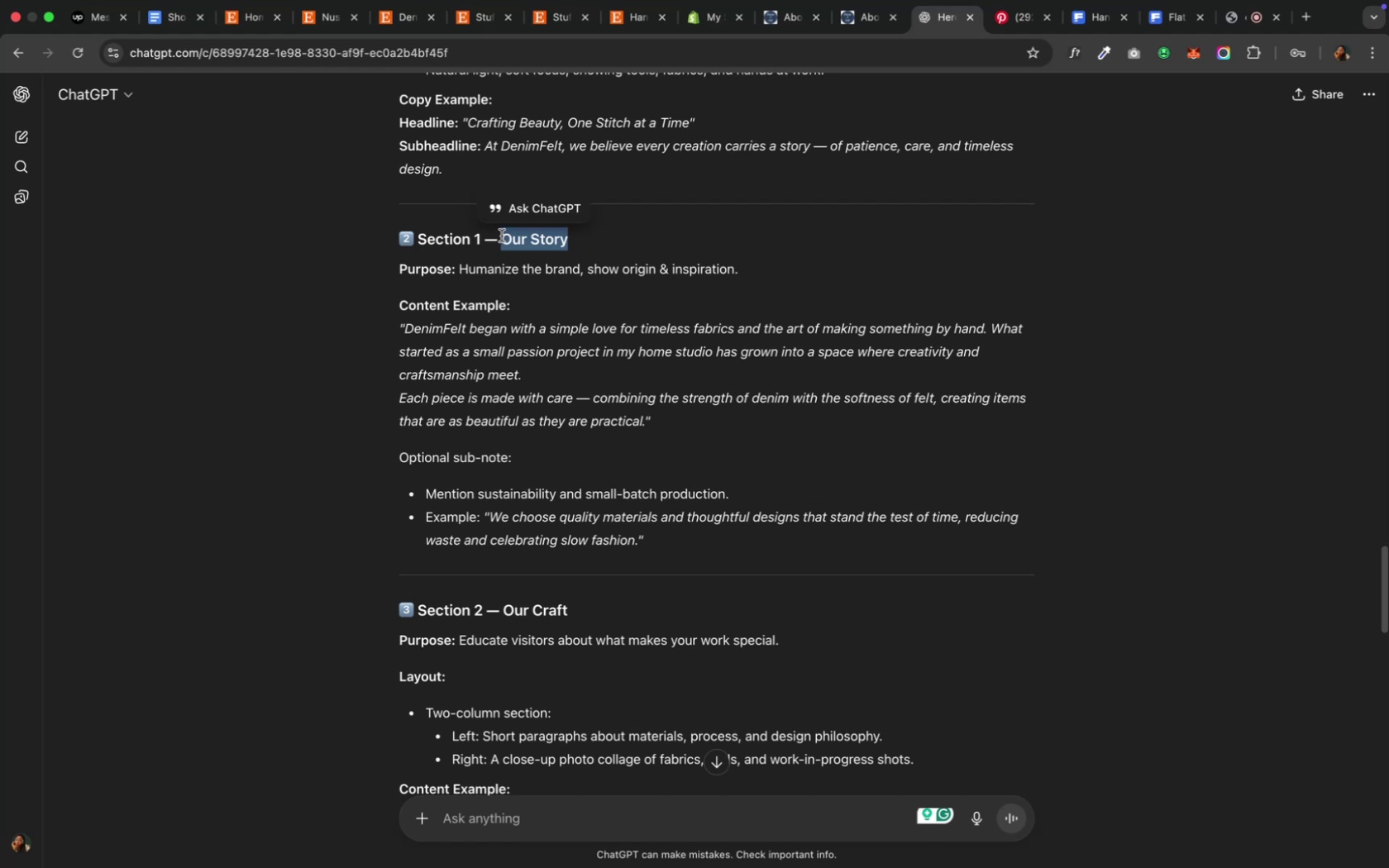 
key(Meta+C)
 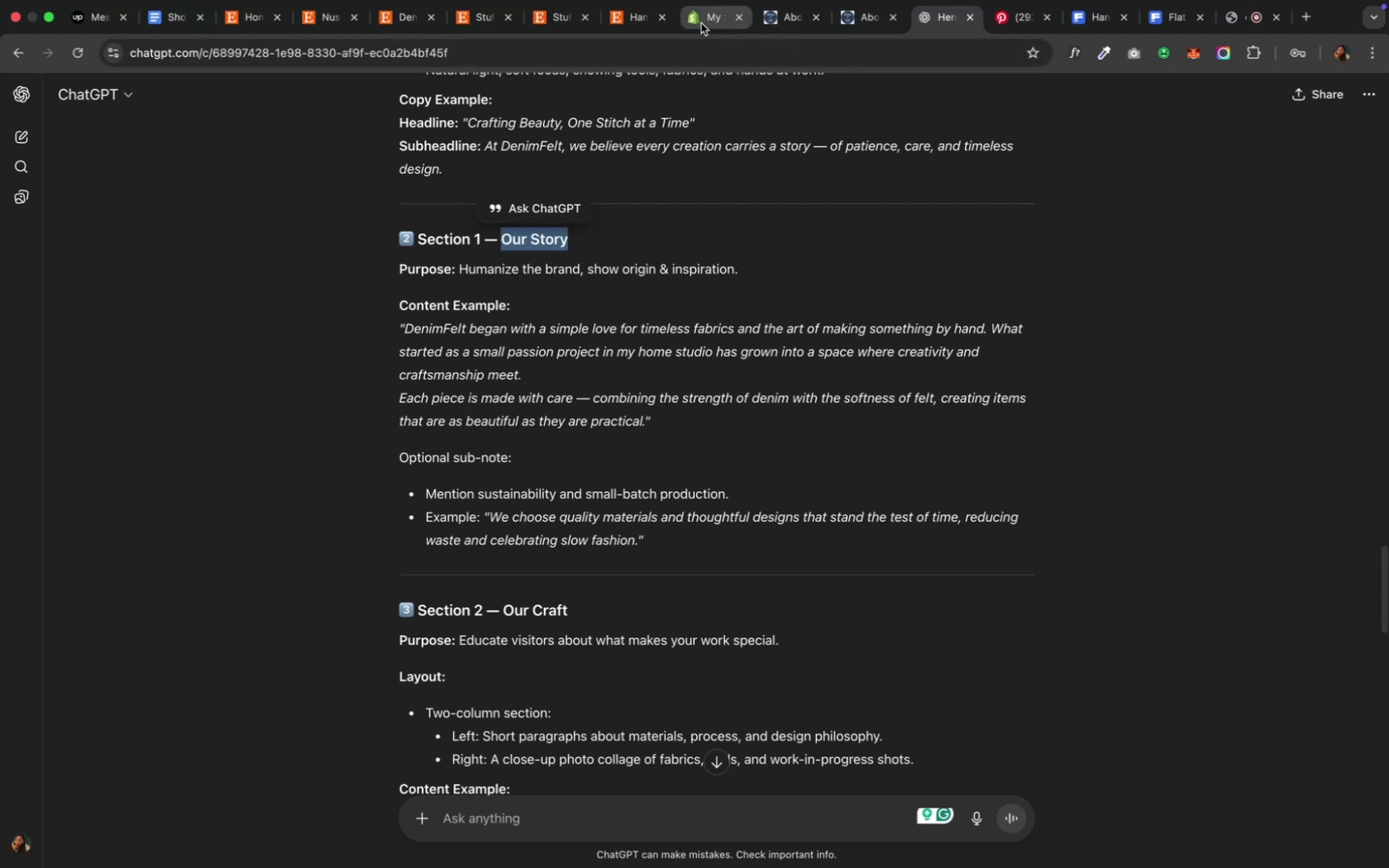 
left_click([688, 21])
 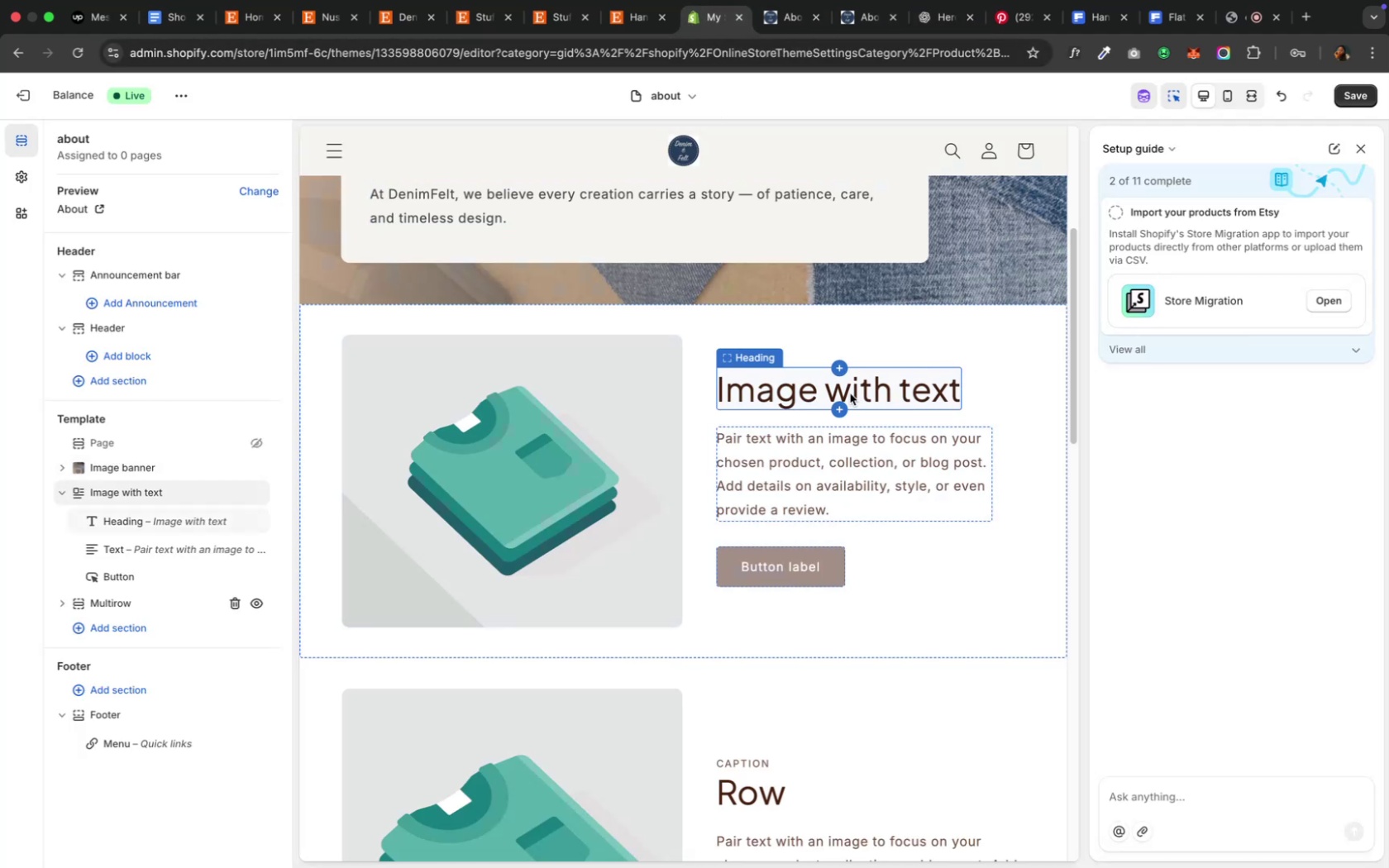 
double_click([777, 393])
 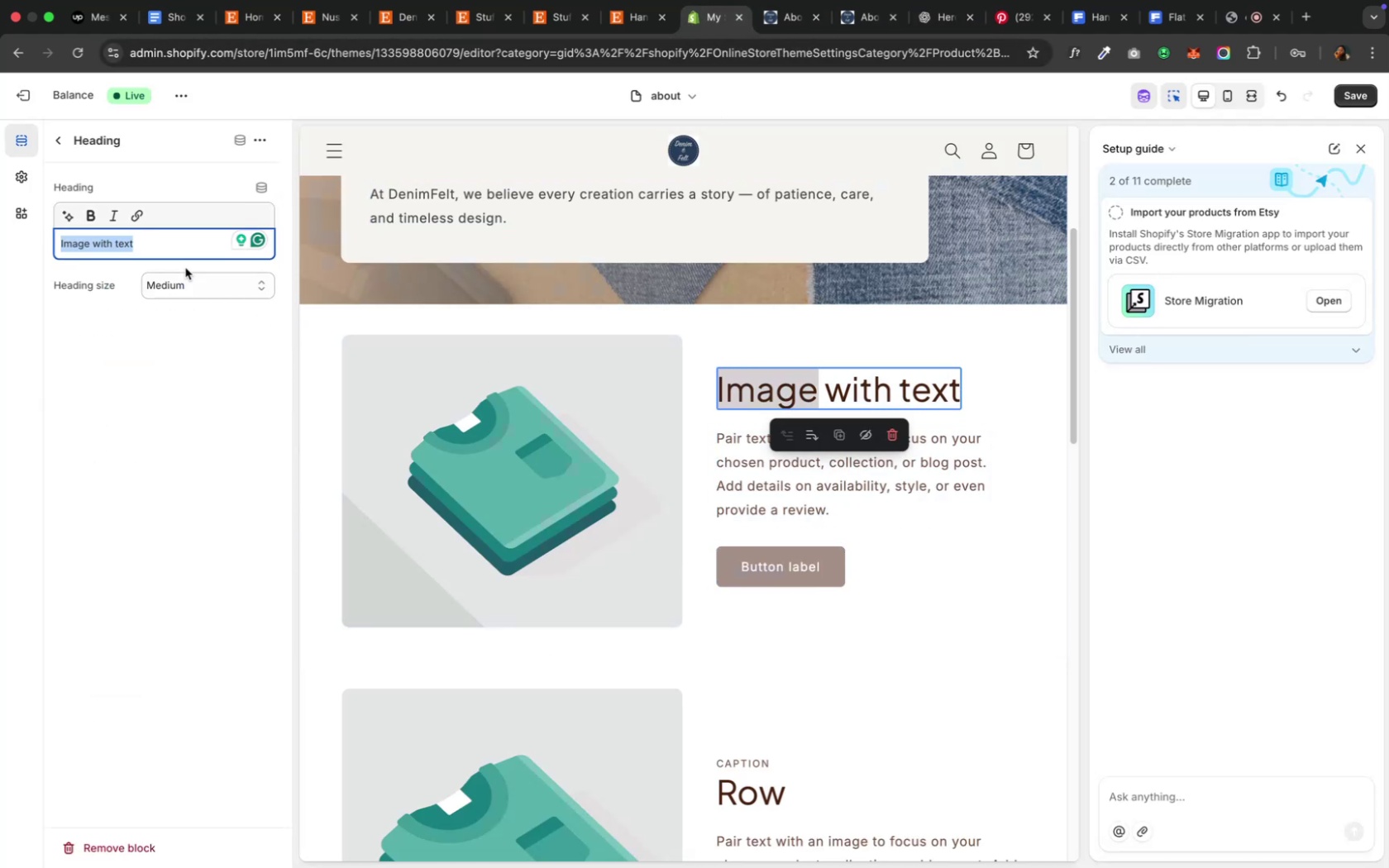 
left_click([180, 251])
 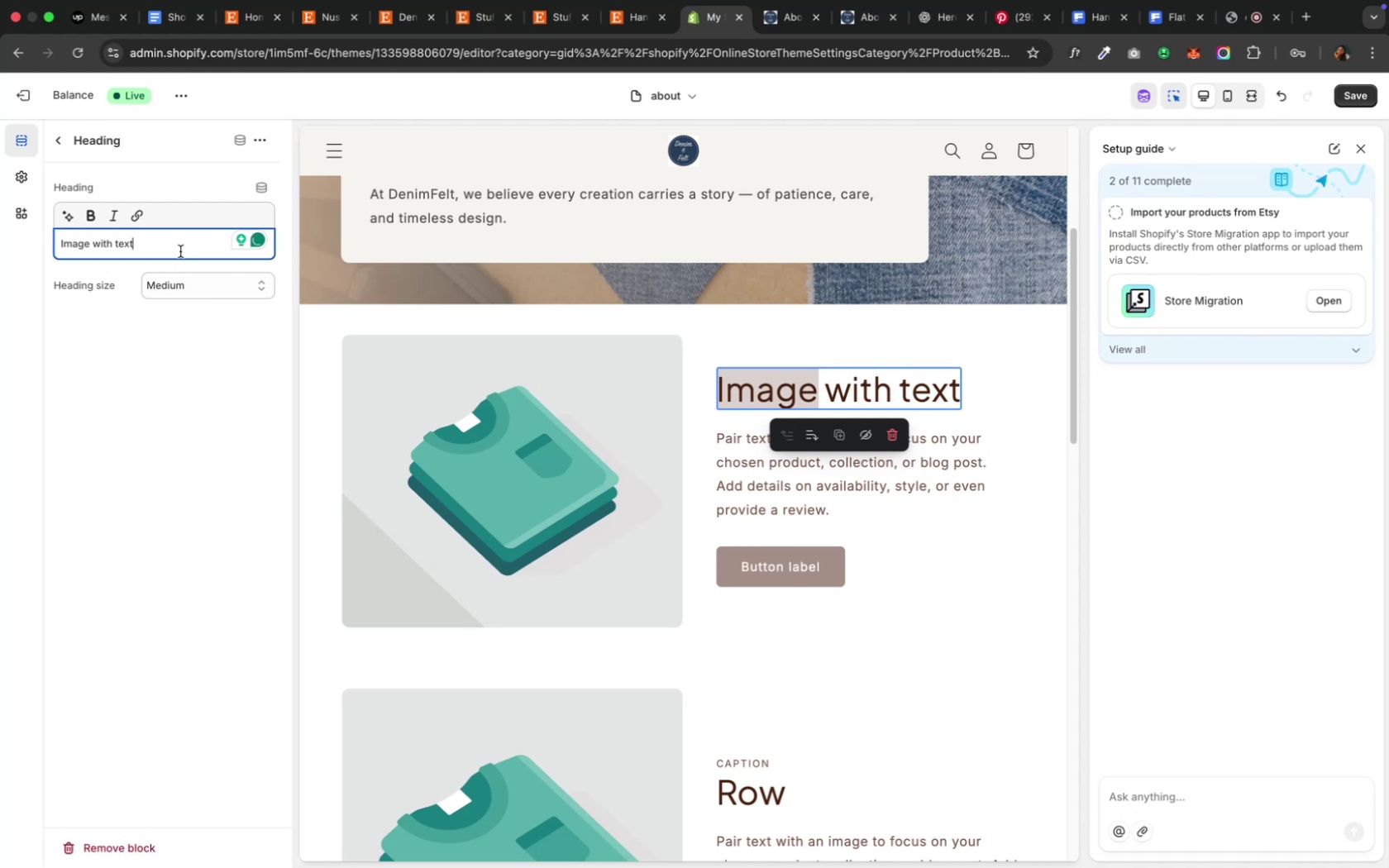 
key(Meta+A)
 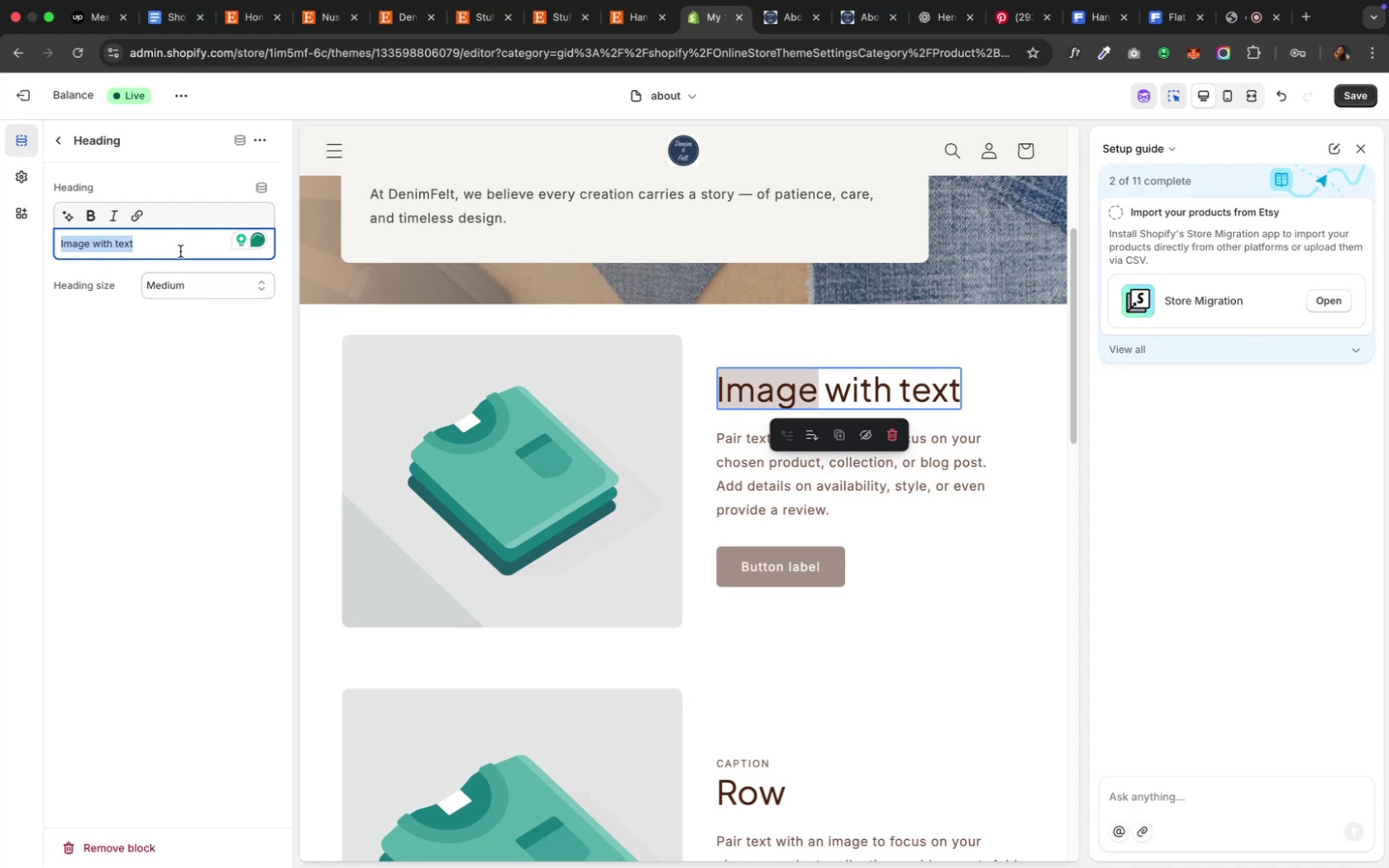 
key(Meta+V)
 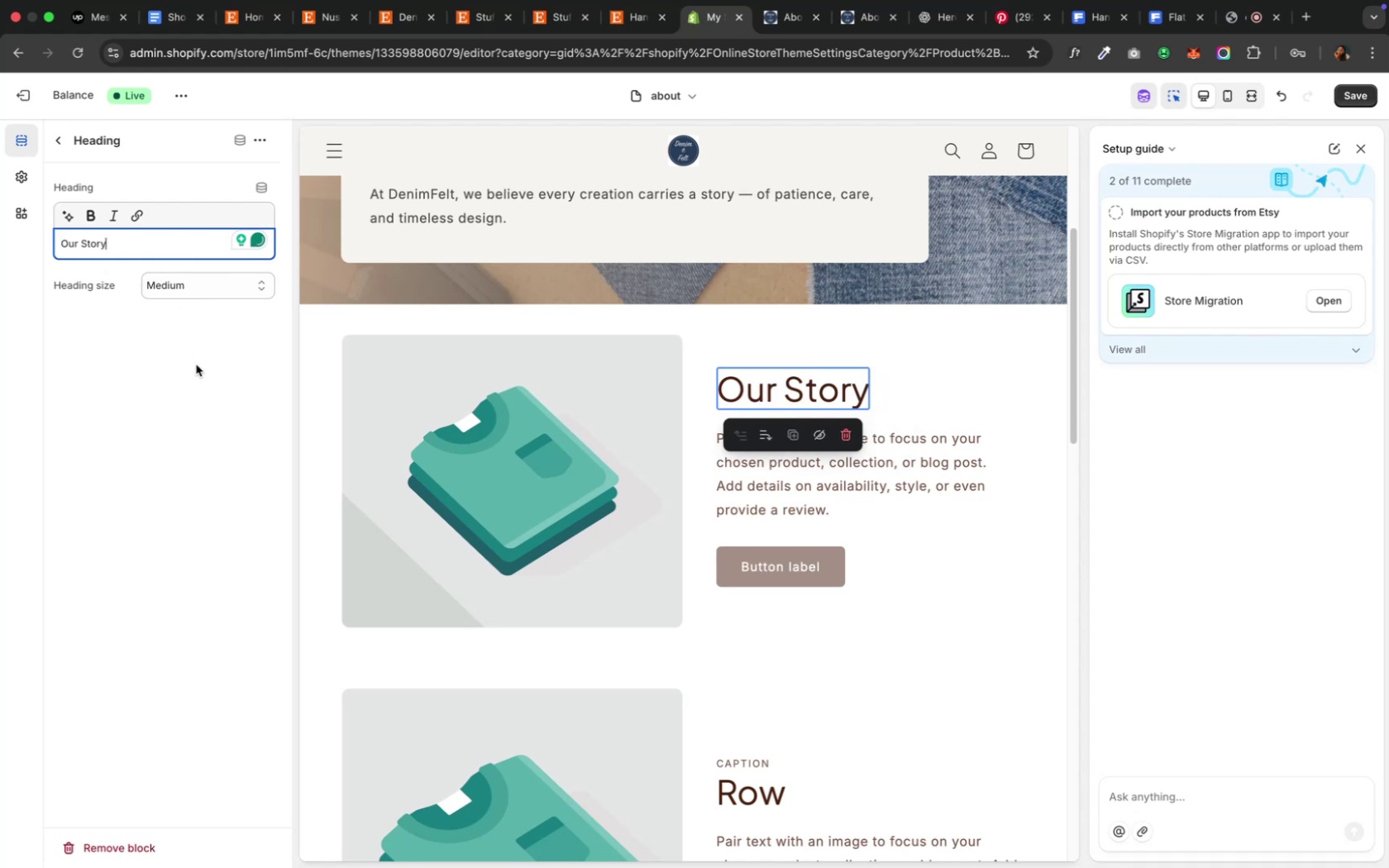 
left_click([198, 364])
 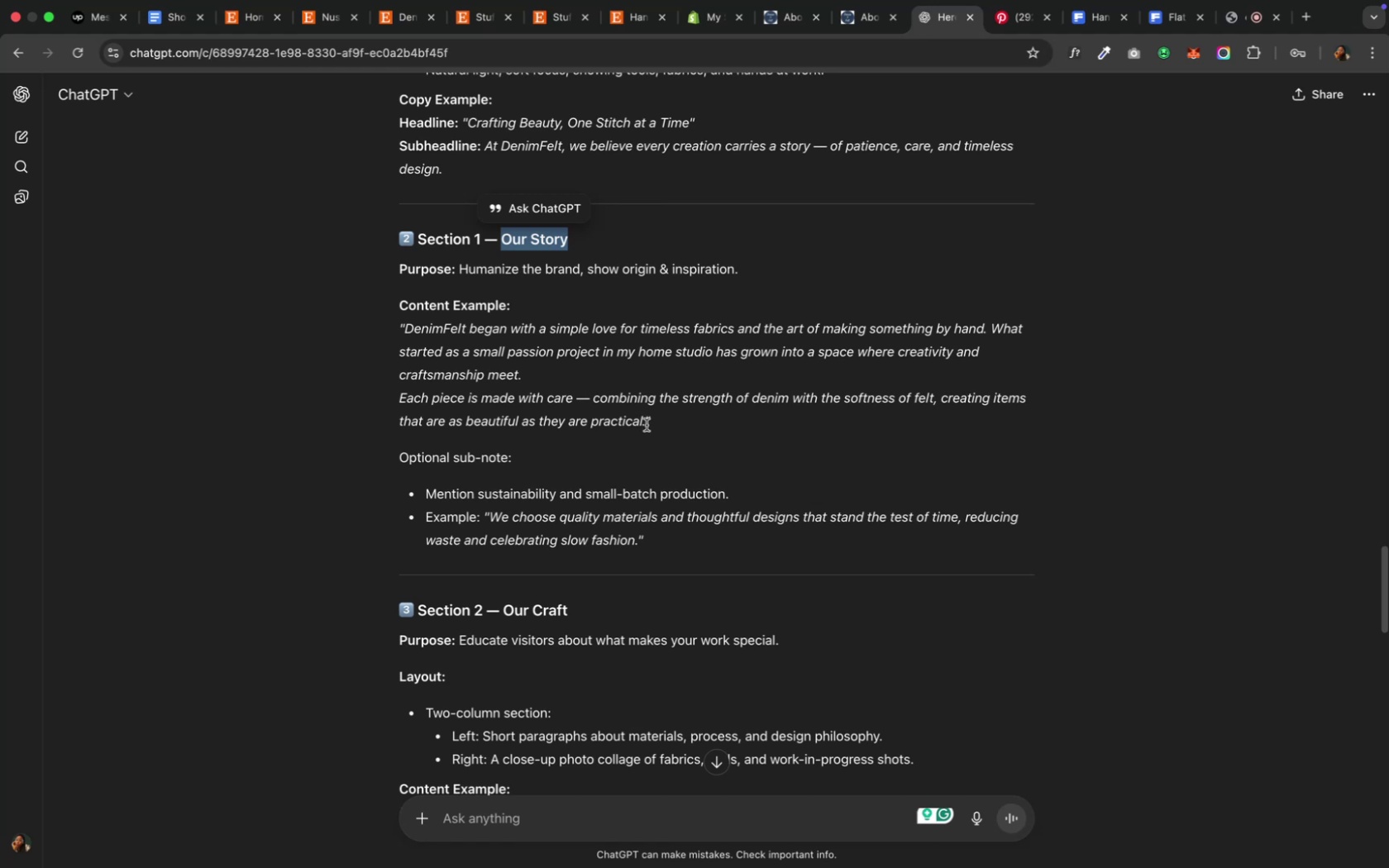 
wait(12.58)
 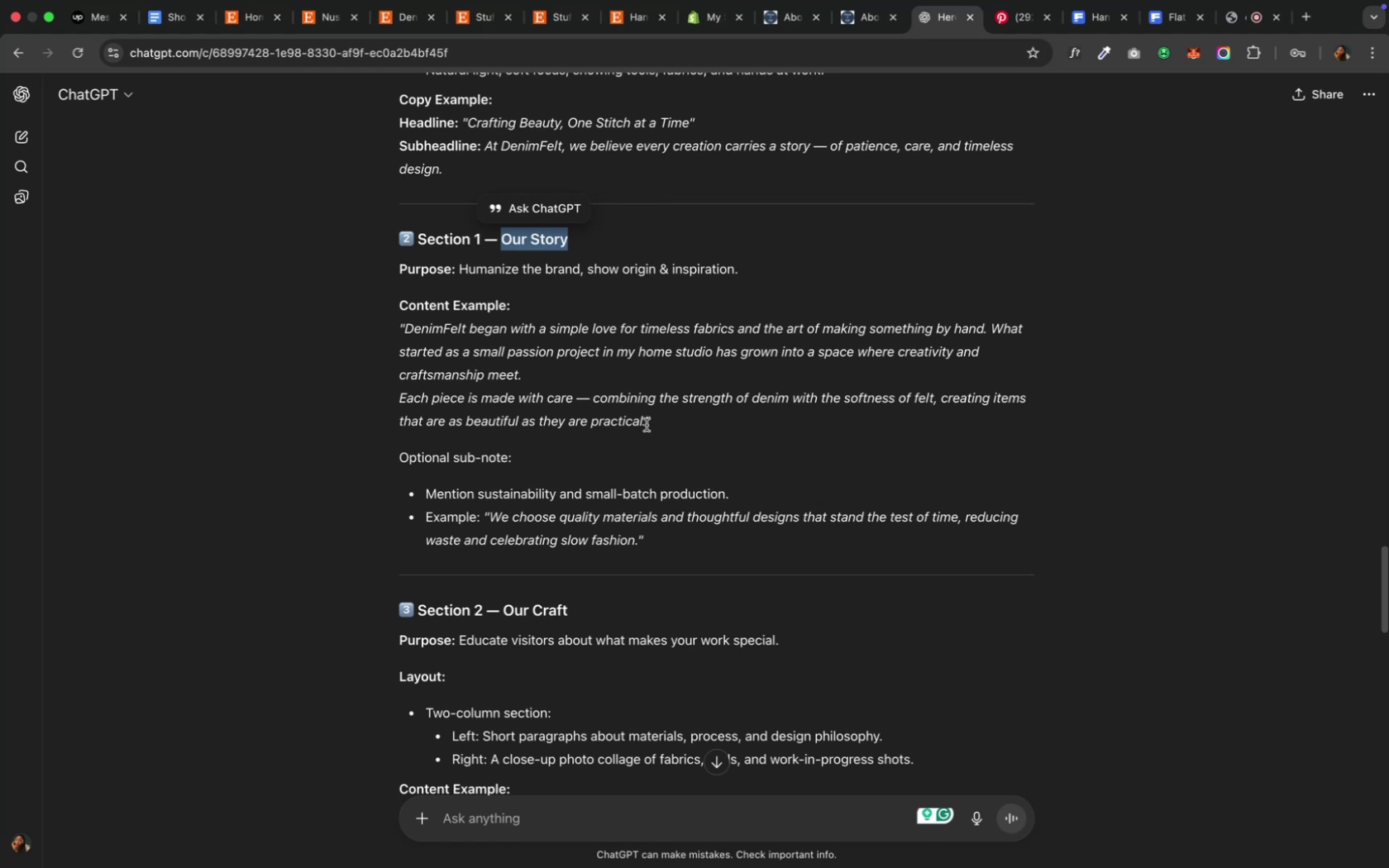 
left_click_drag(start_coordinate=[648, 419], to_coordinate=[585, 393])
 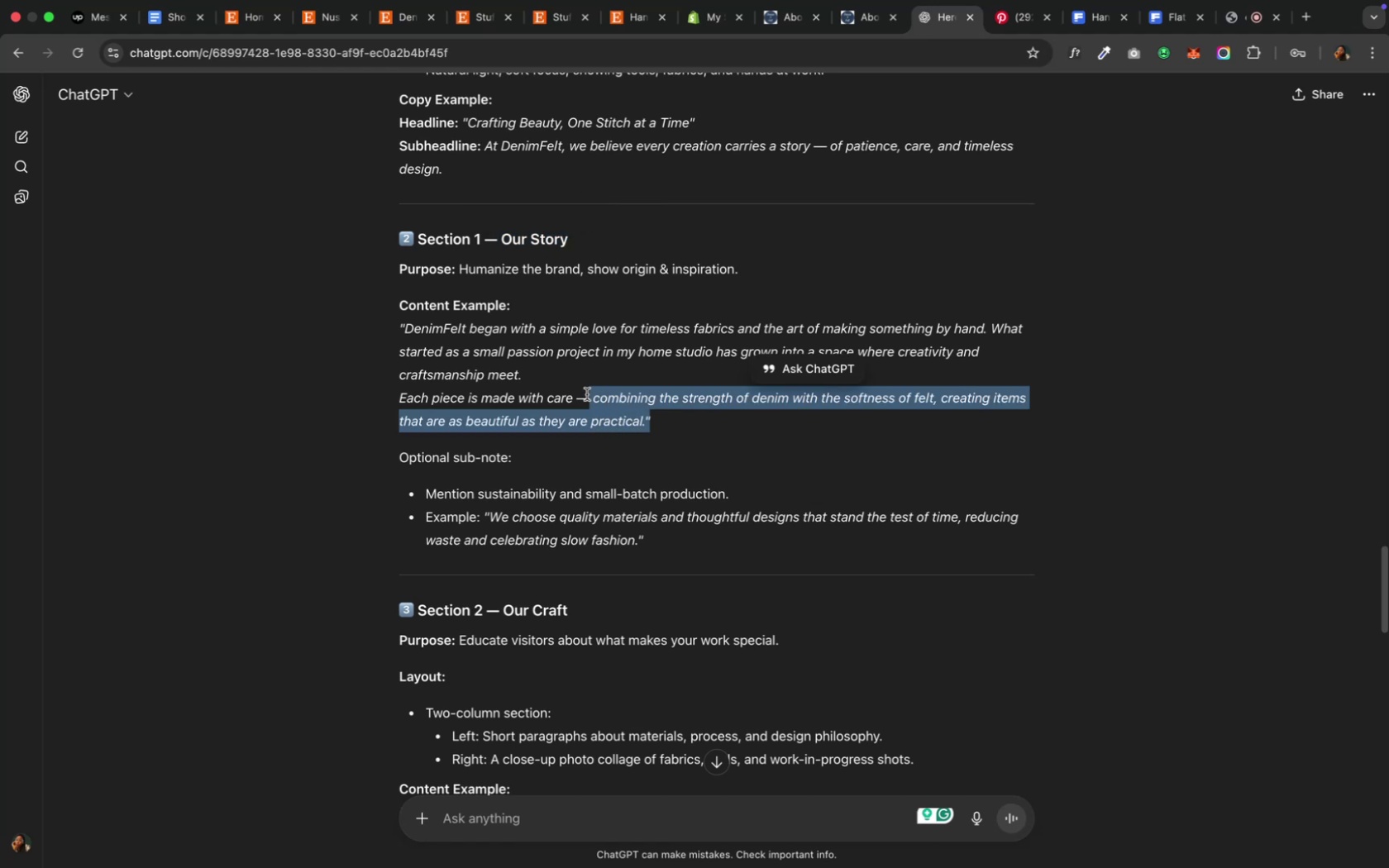 
left_click([586, 394])
 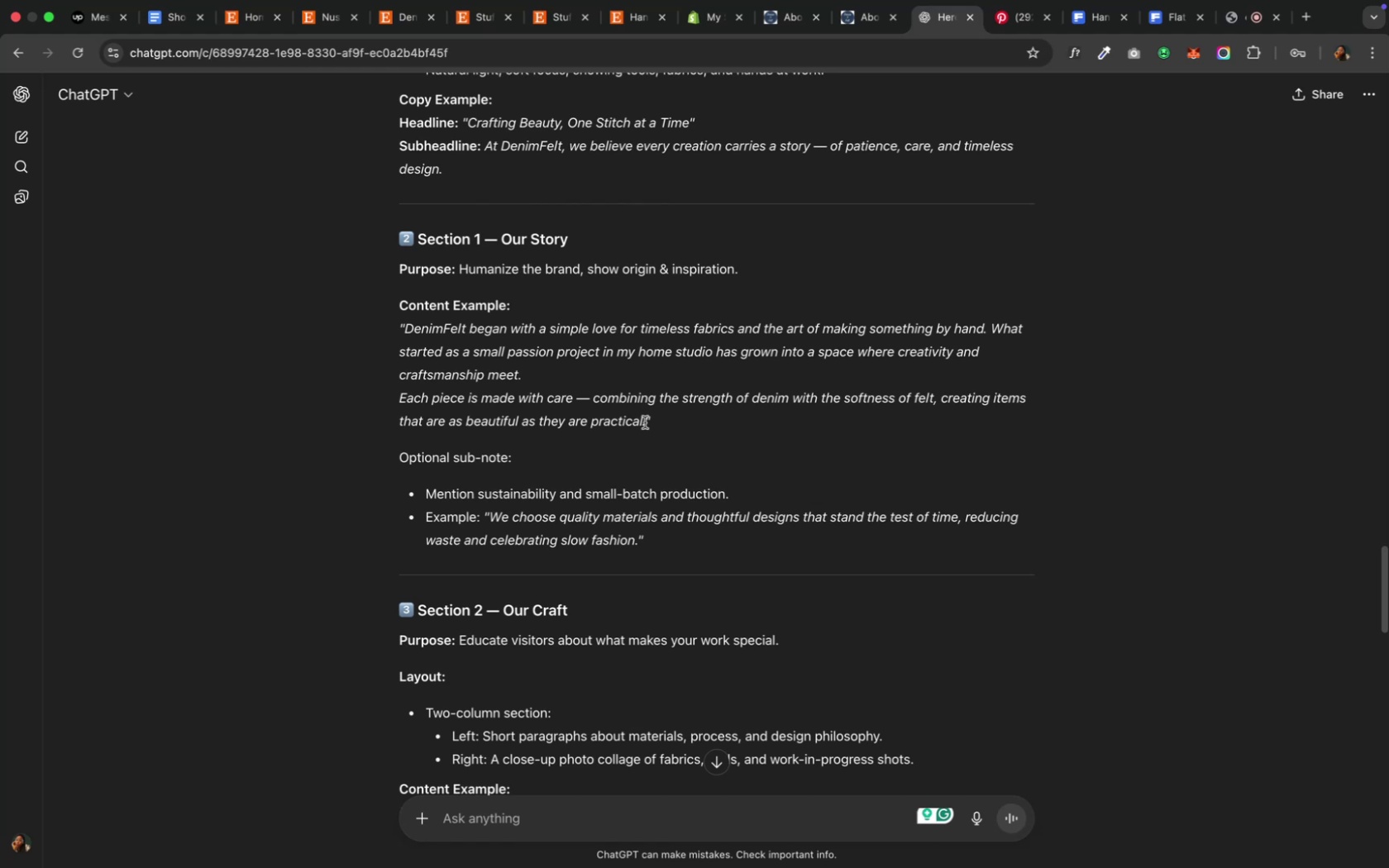 
left_click_drag(start_coordinate=[647, 421], to_coordinate=[637, 421])
 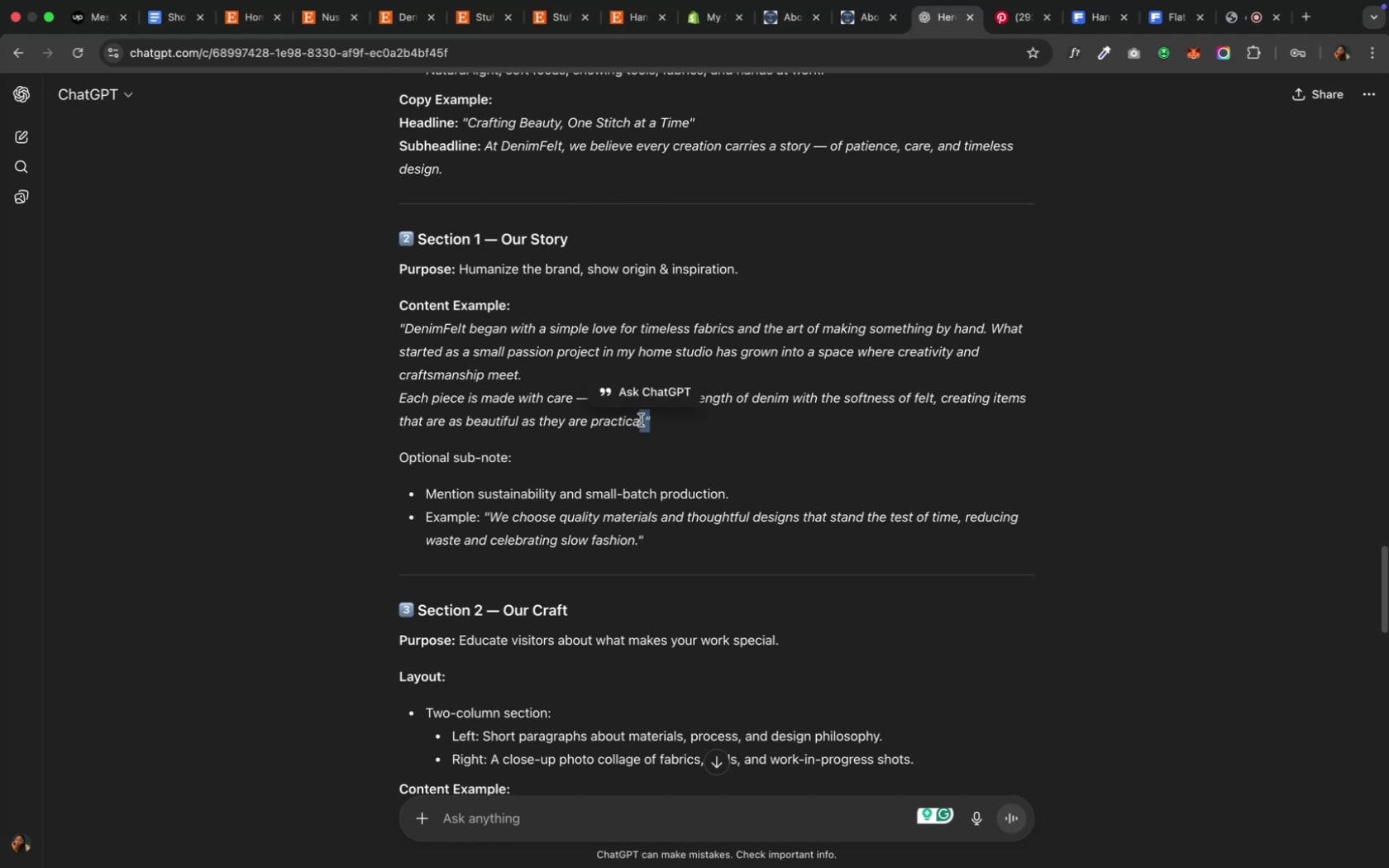 
left_click([640, 420])
 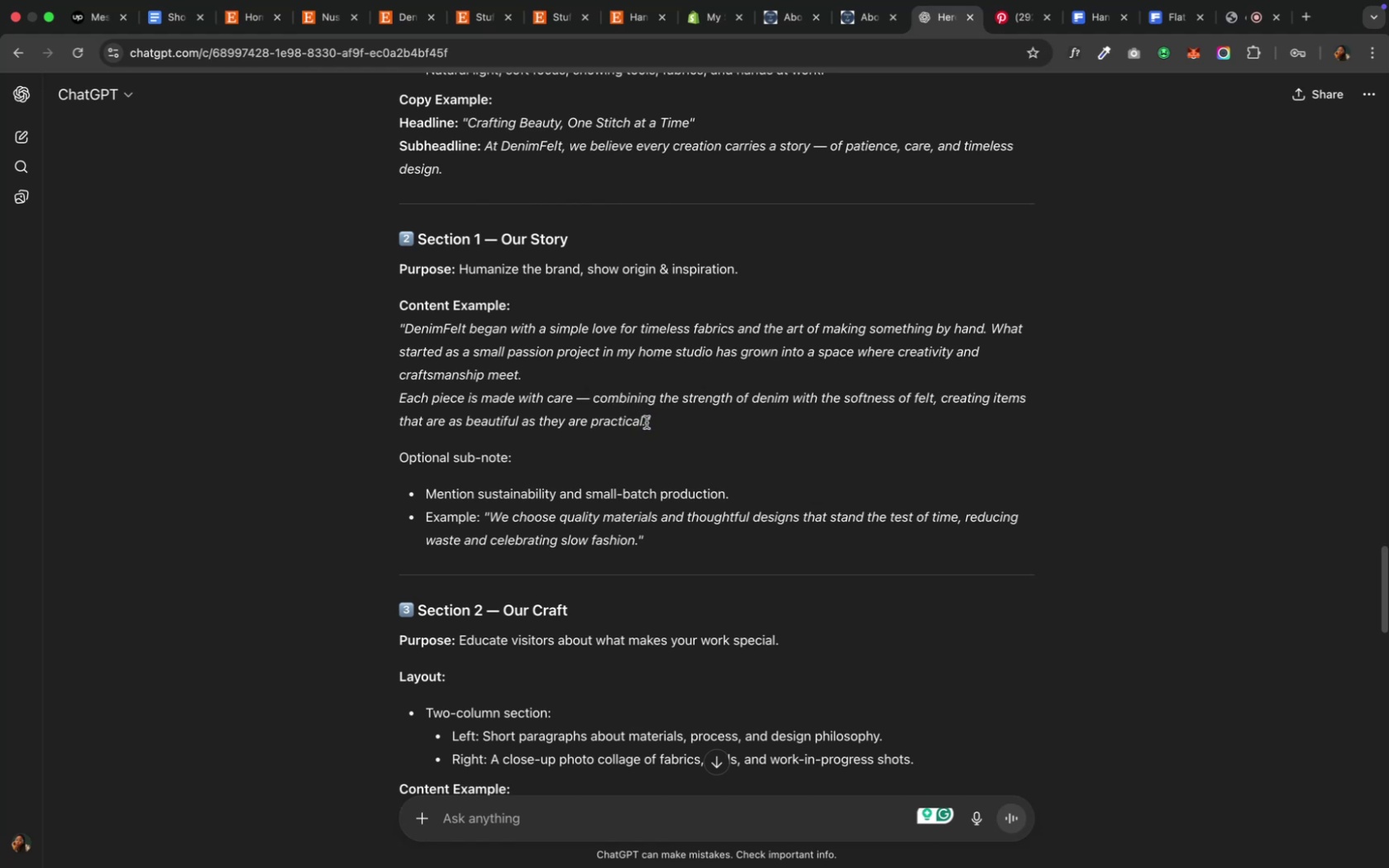 
left_click_drag(start_coordinate=[646, 422], to_coordinate=[406, 331])
 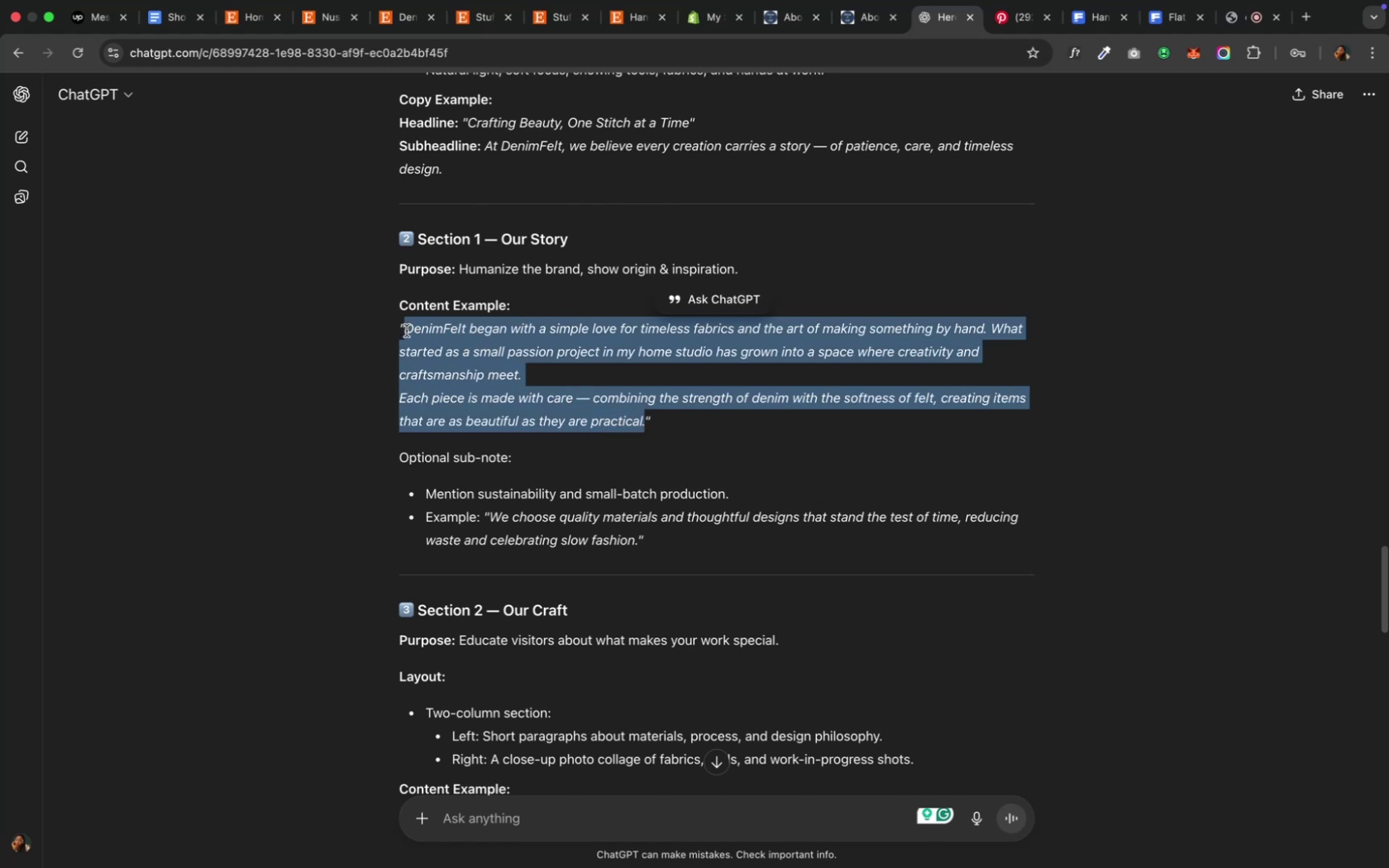 
key(Meta+C)
 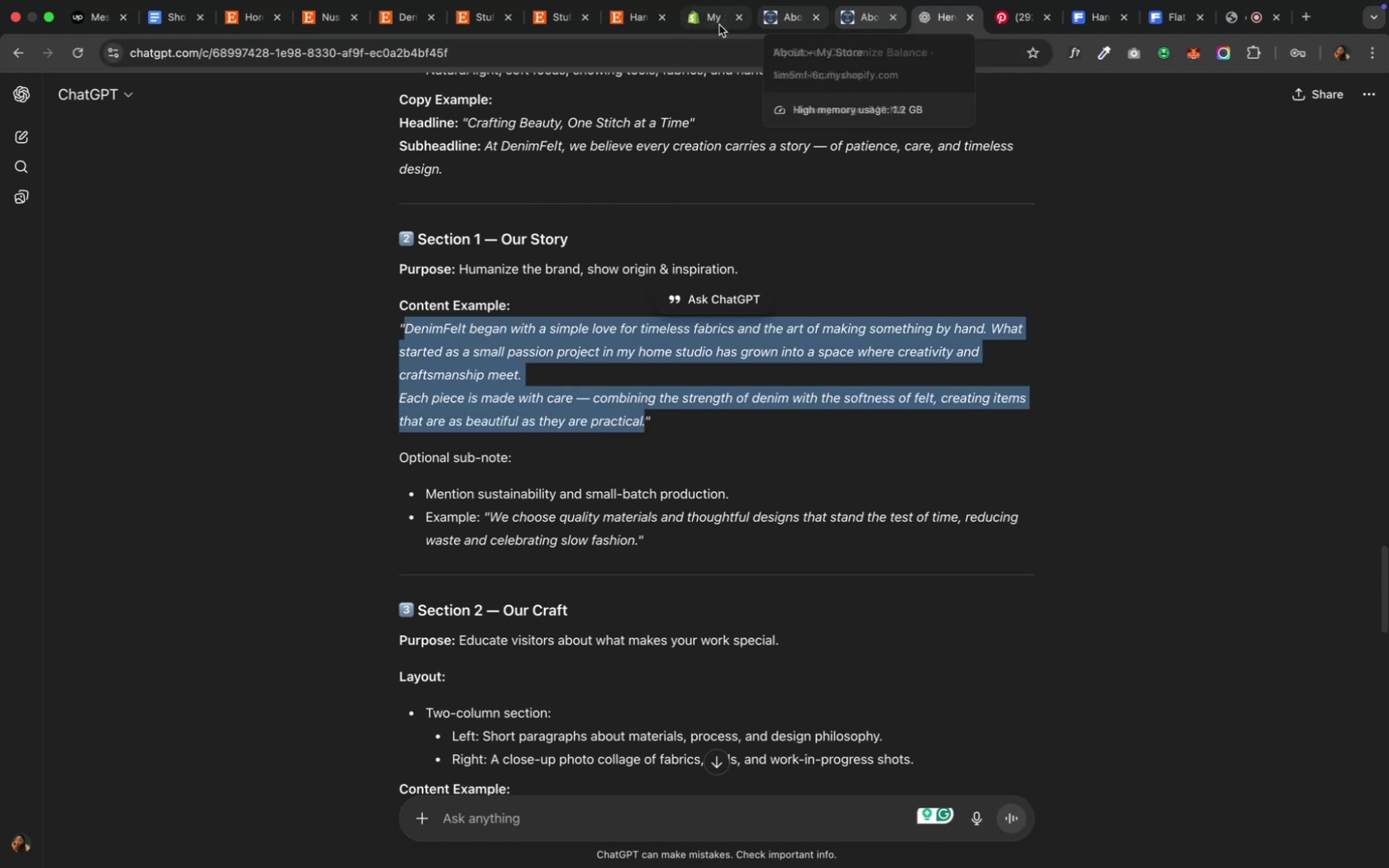 
left_click([701, 29])
 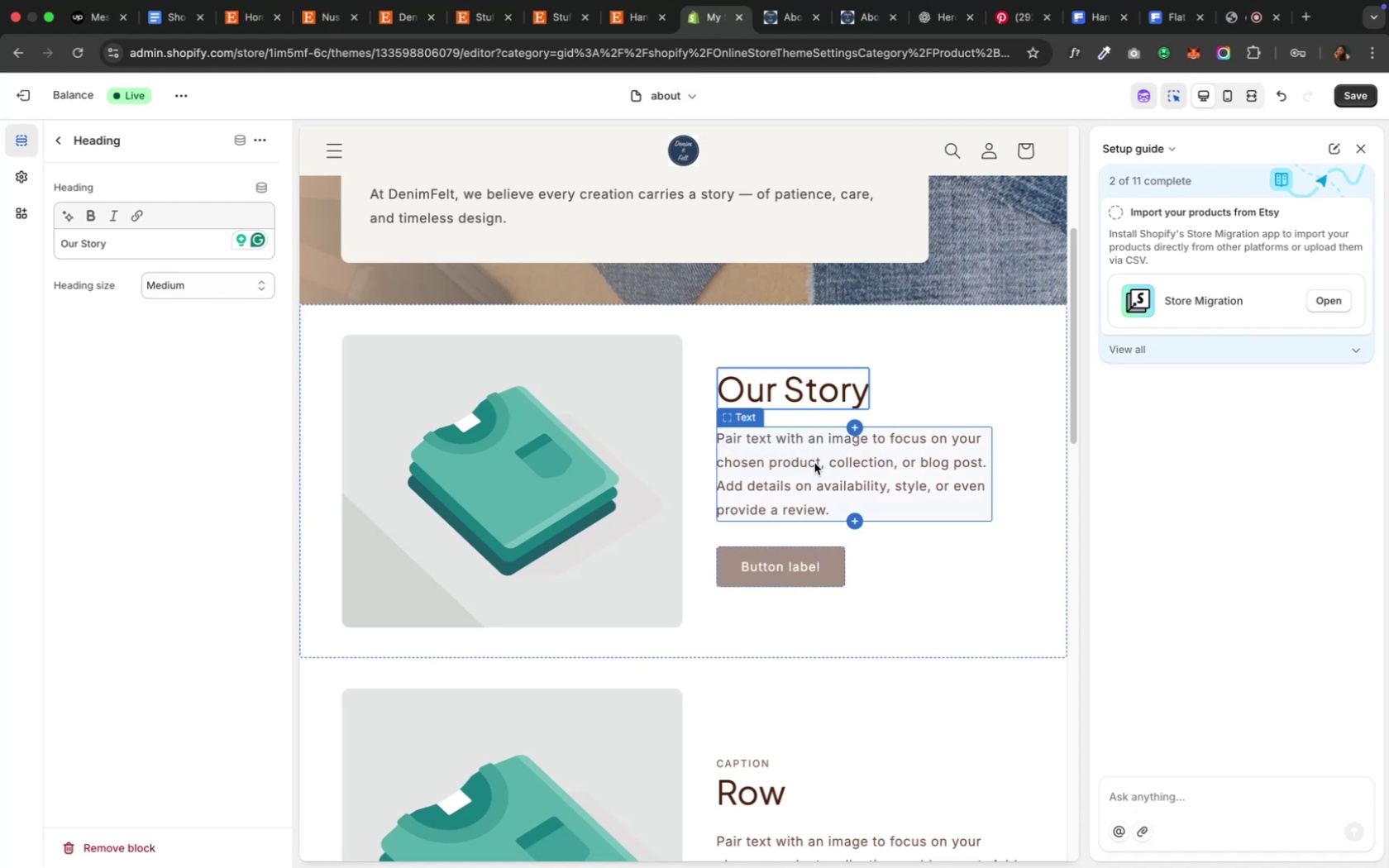 
left_click([809, 464])
 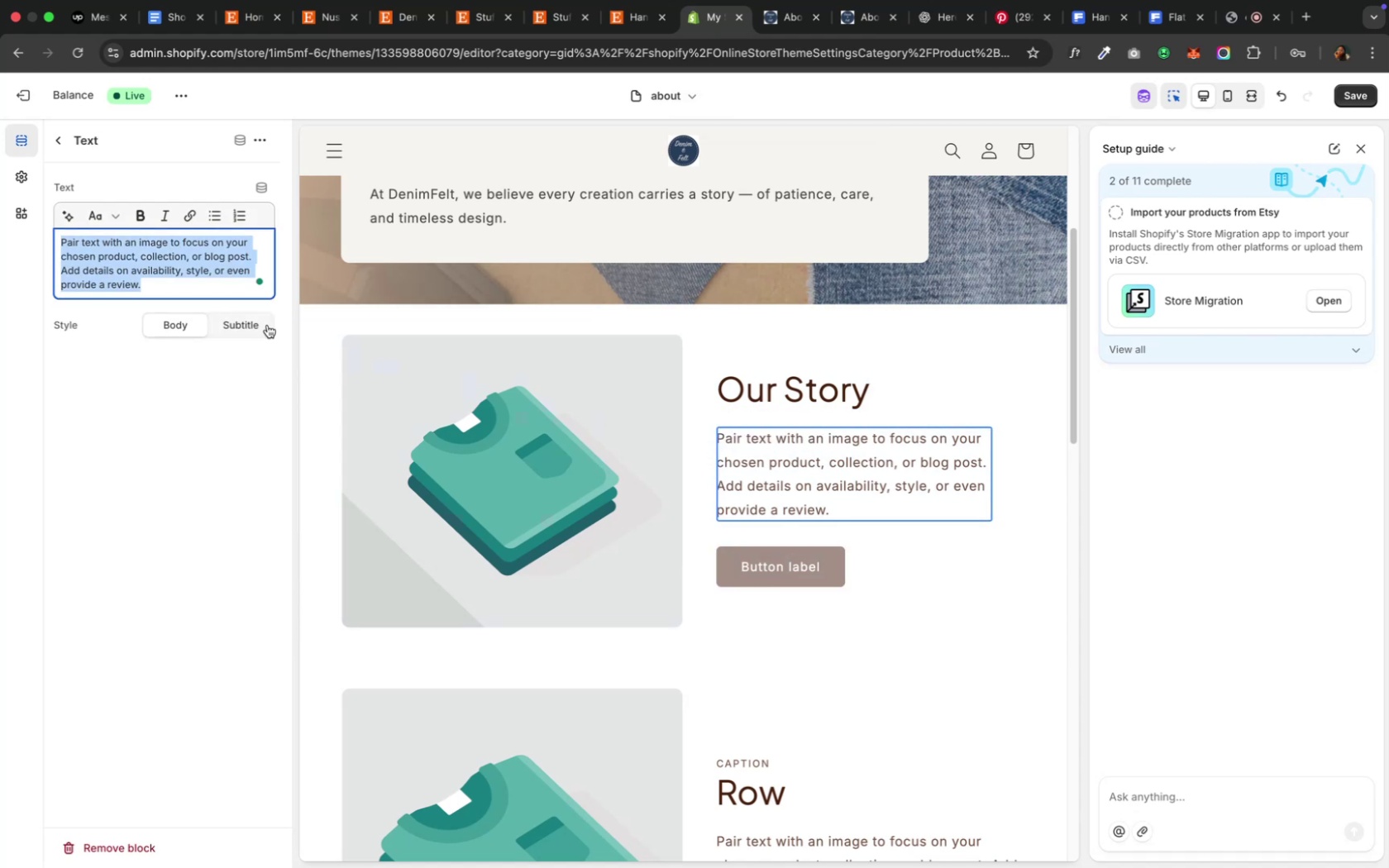 
key(Meta+CommandLeft)
 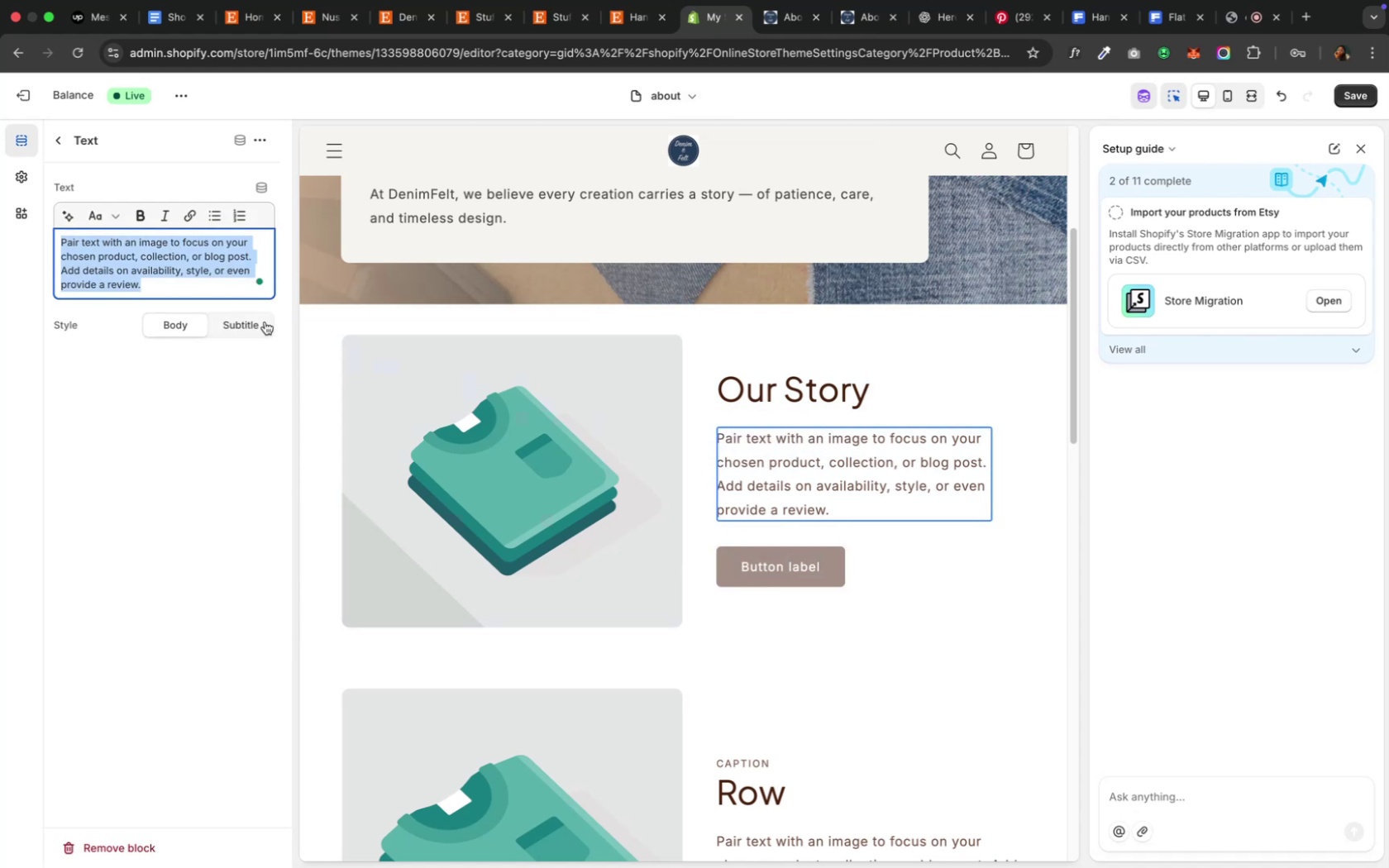 
key(Meta+V)
 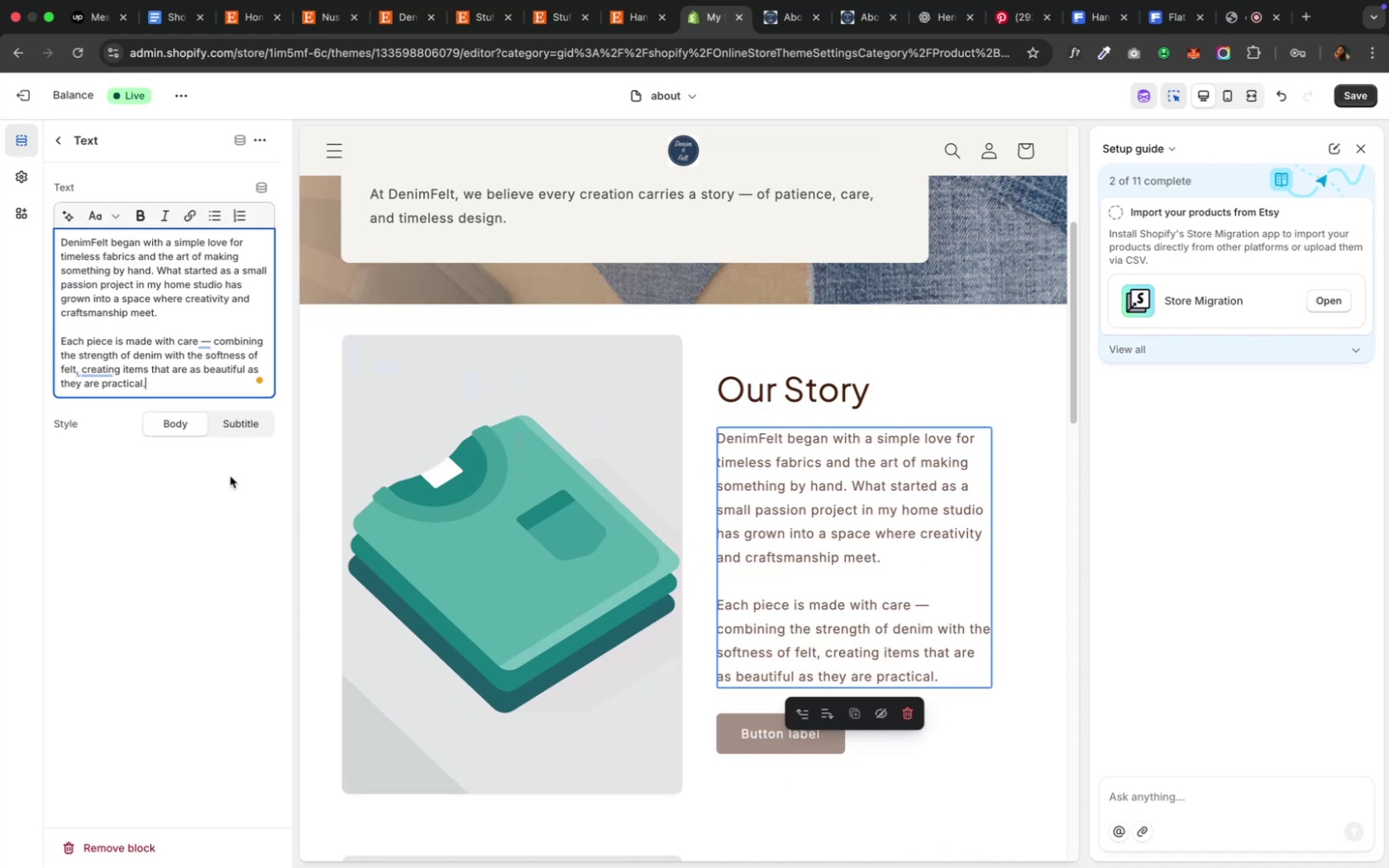 
left_click([230, 476])
 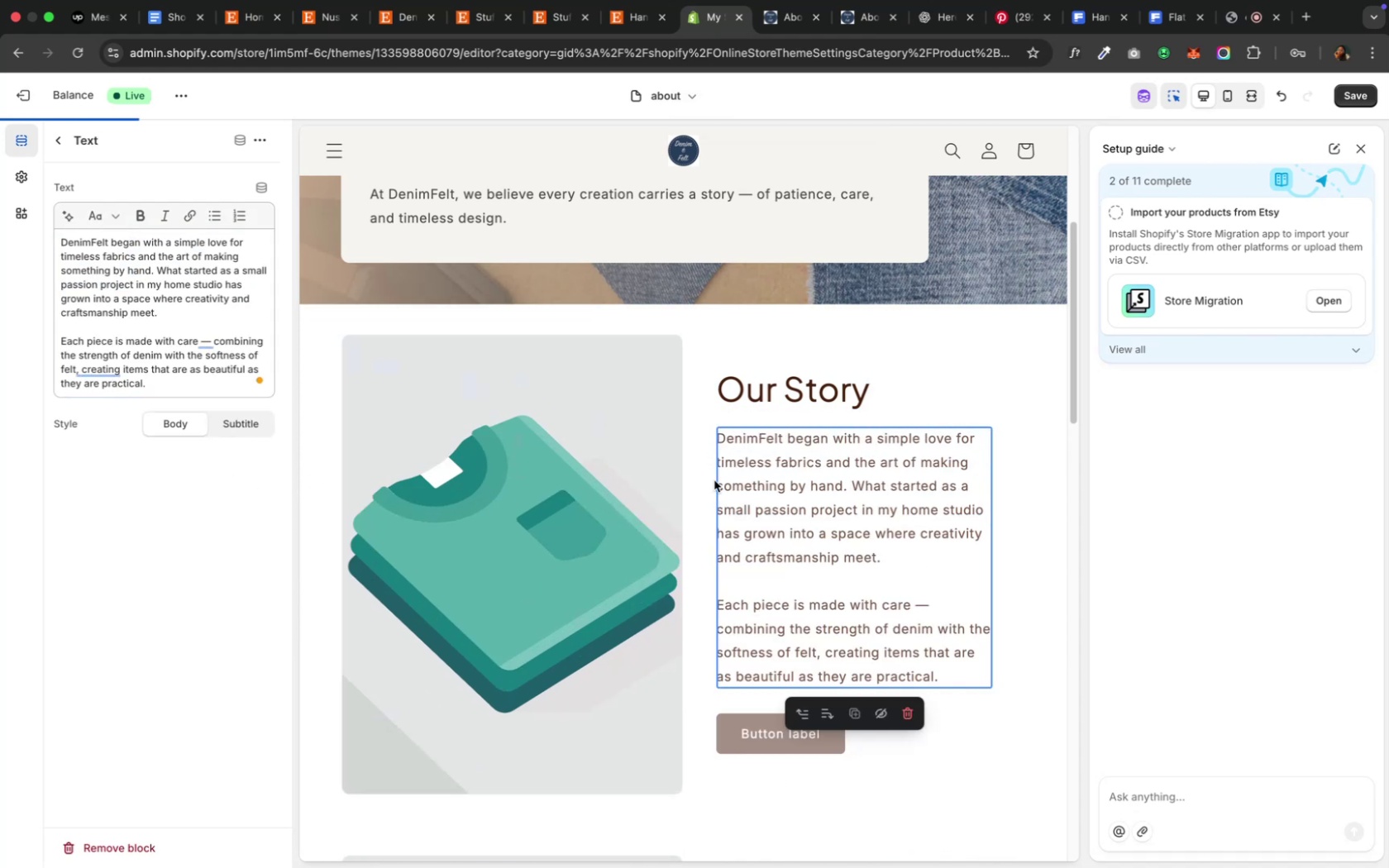 
scroll: coordinate [765, 473], scroll_direction: down, amount: 4.0
 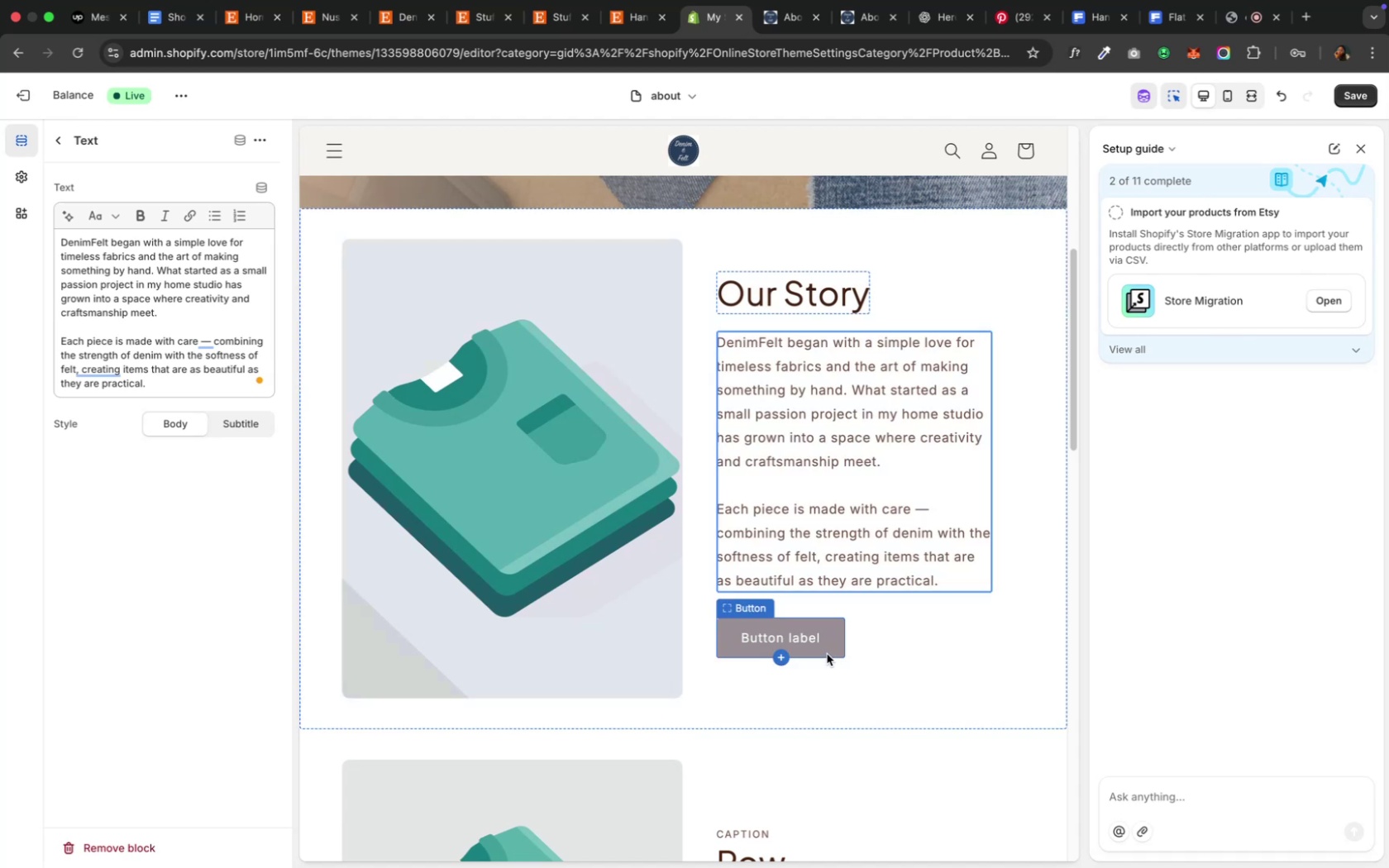 
wait(10.78)
 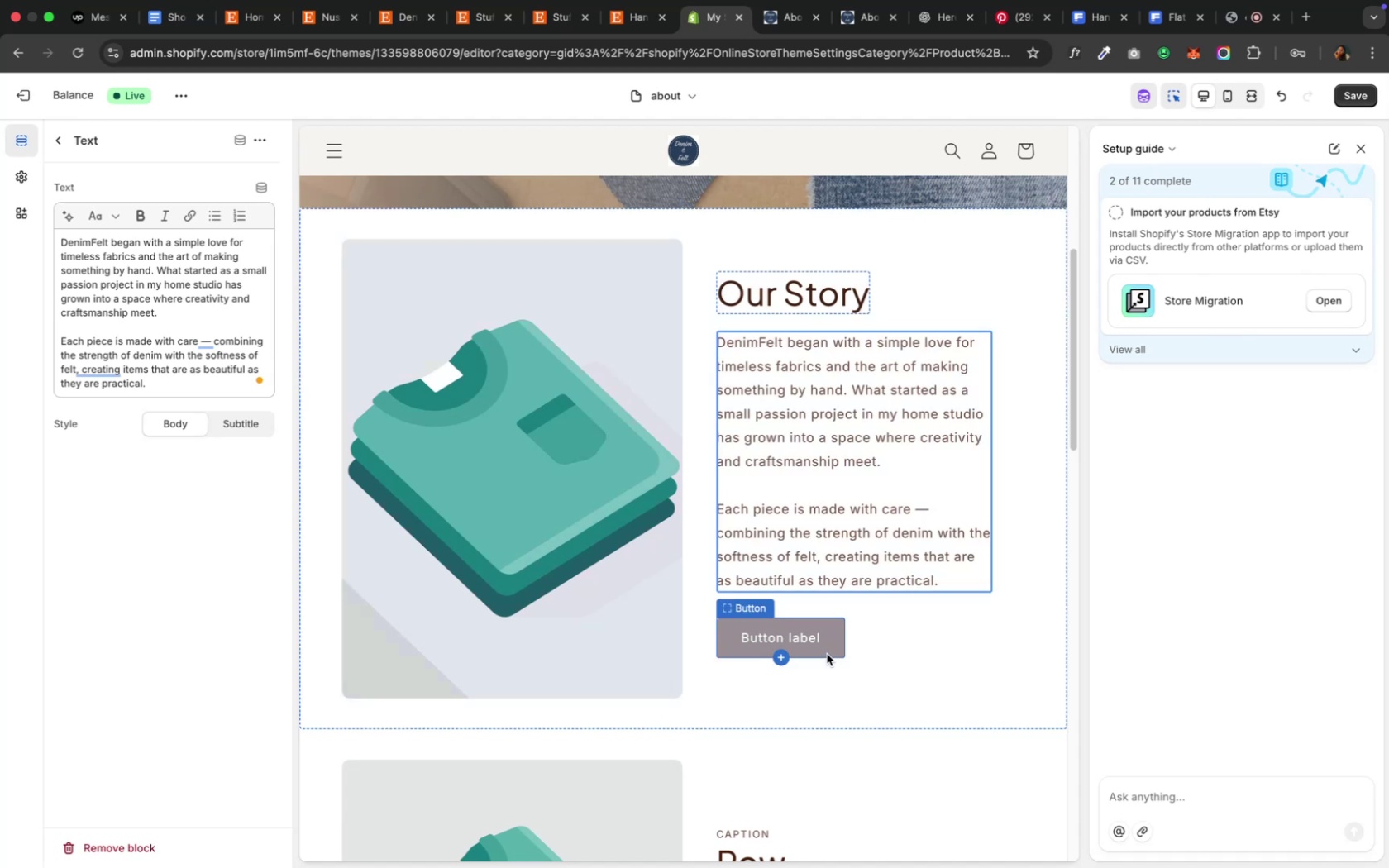 
left_click([186, 425])
 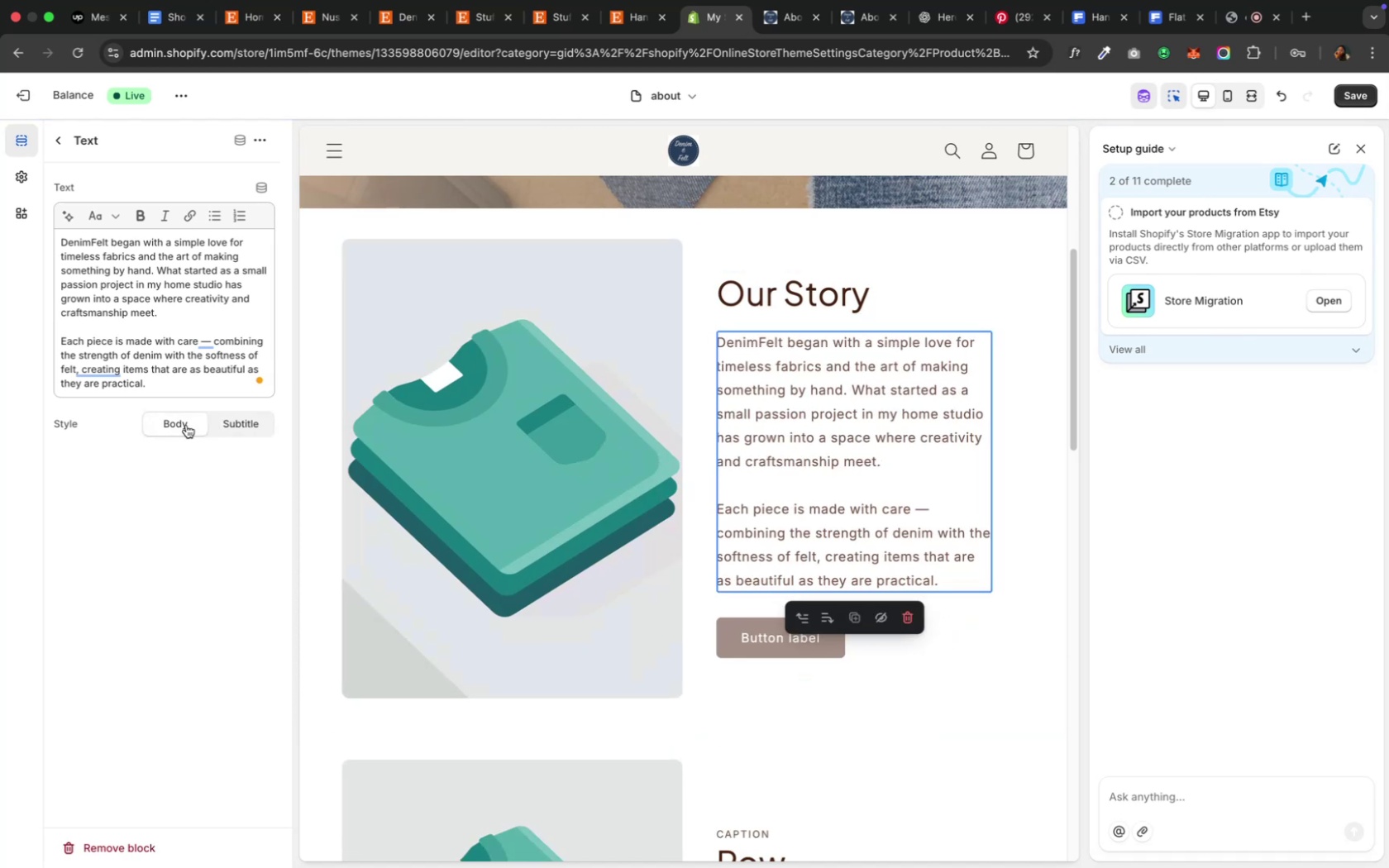 
left_click([251, 422])
 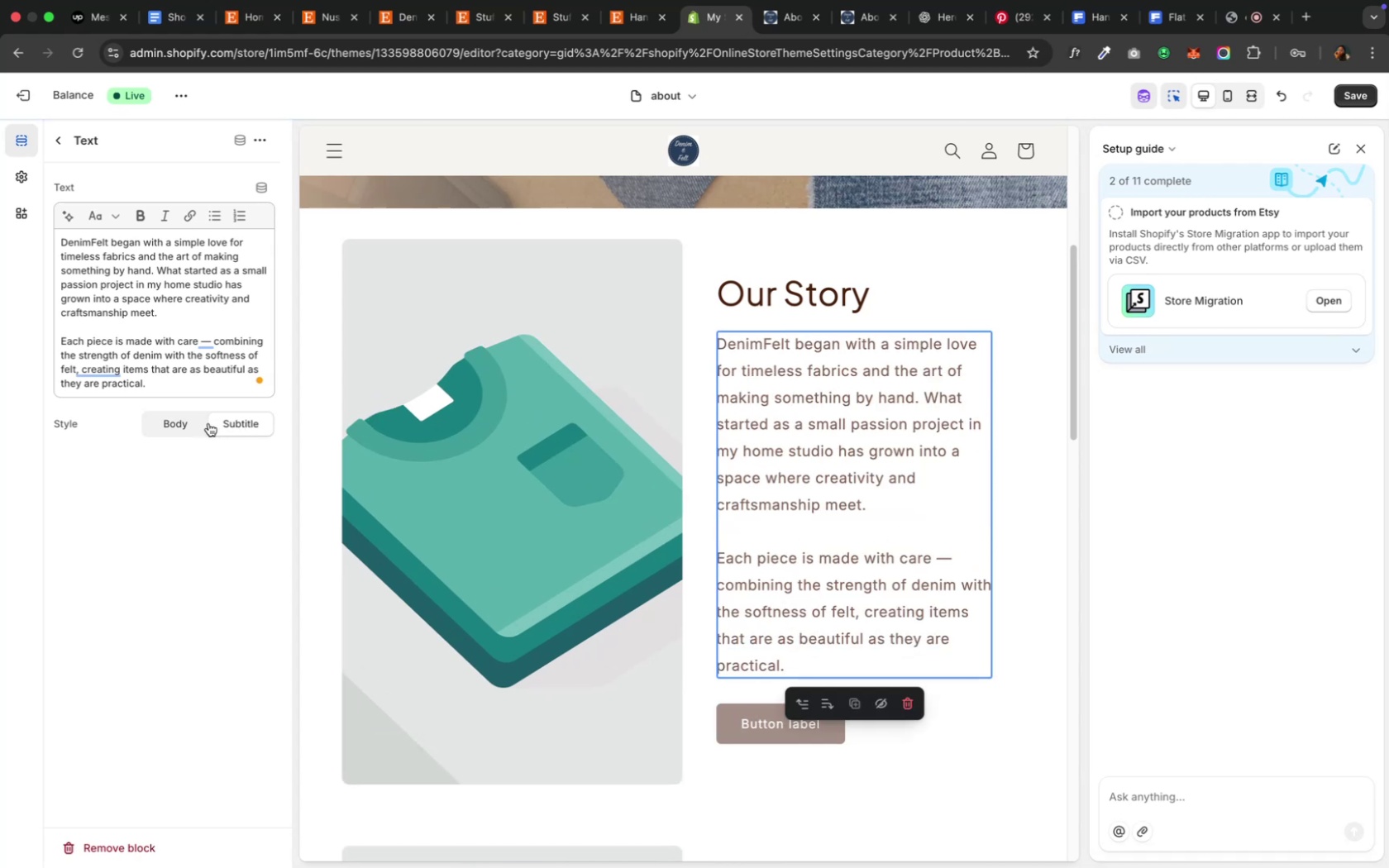 
left_click([204, 424])
 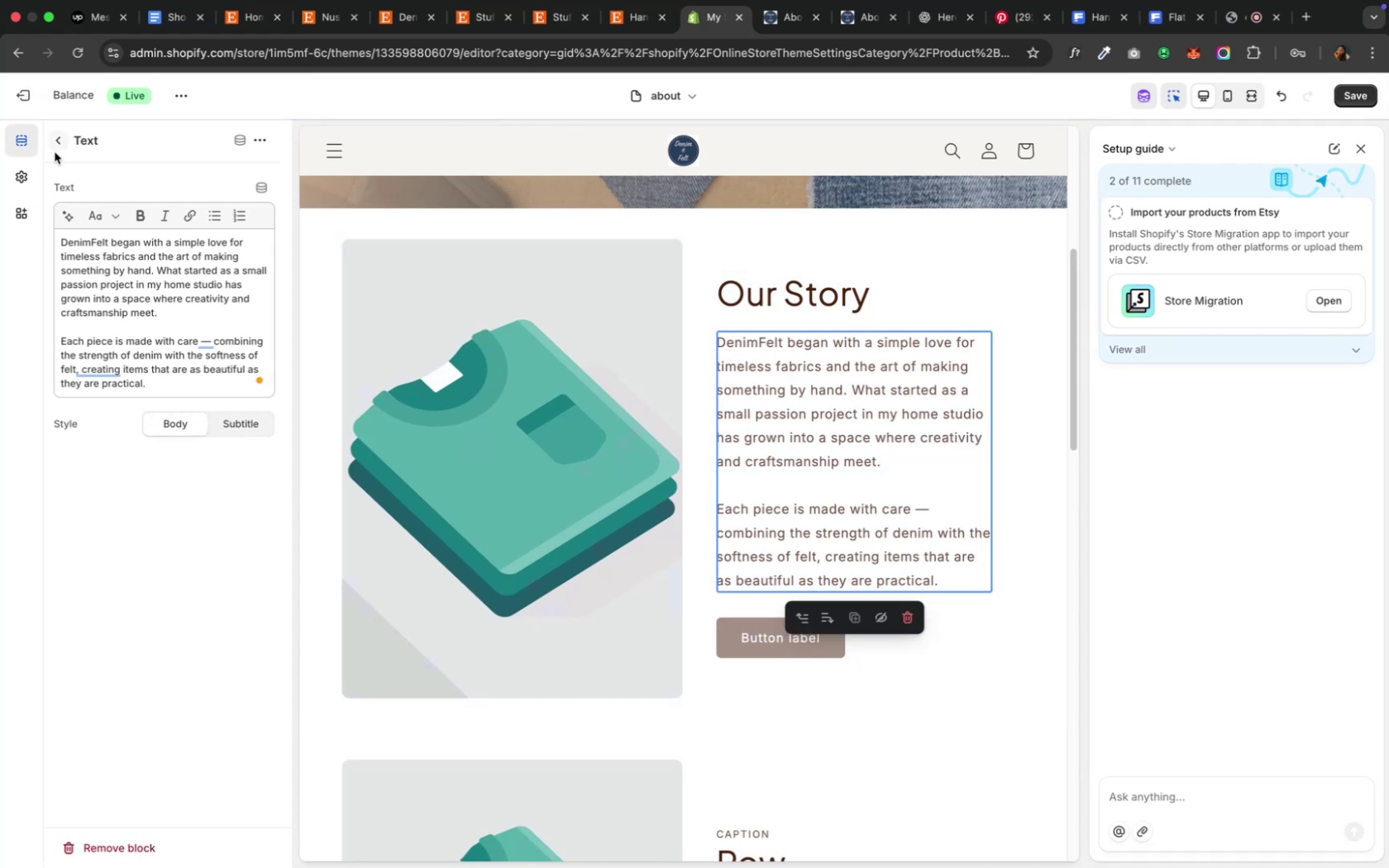 
left_click([60, 147])
 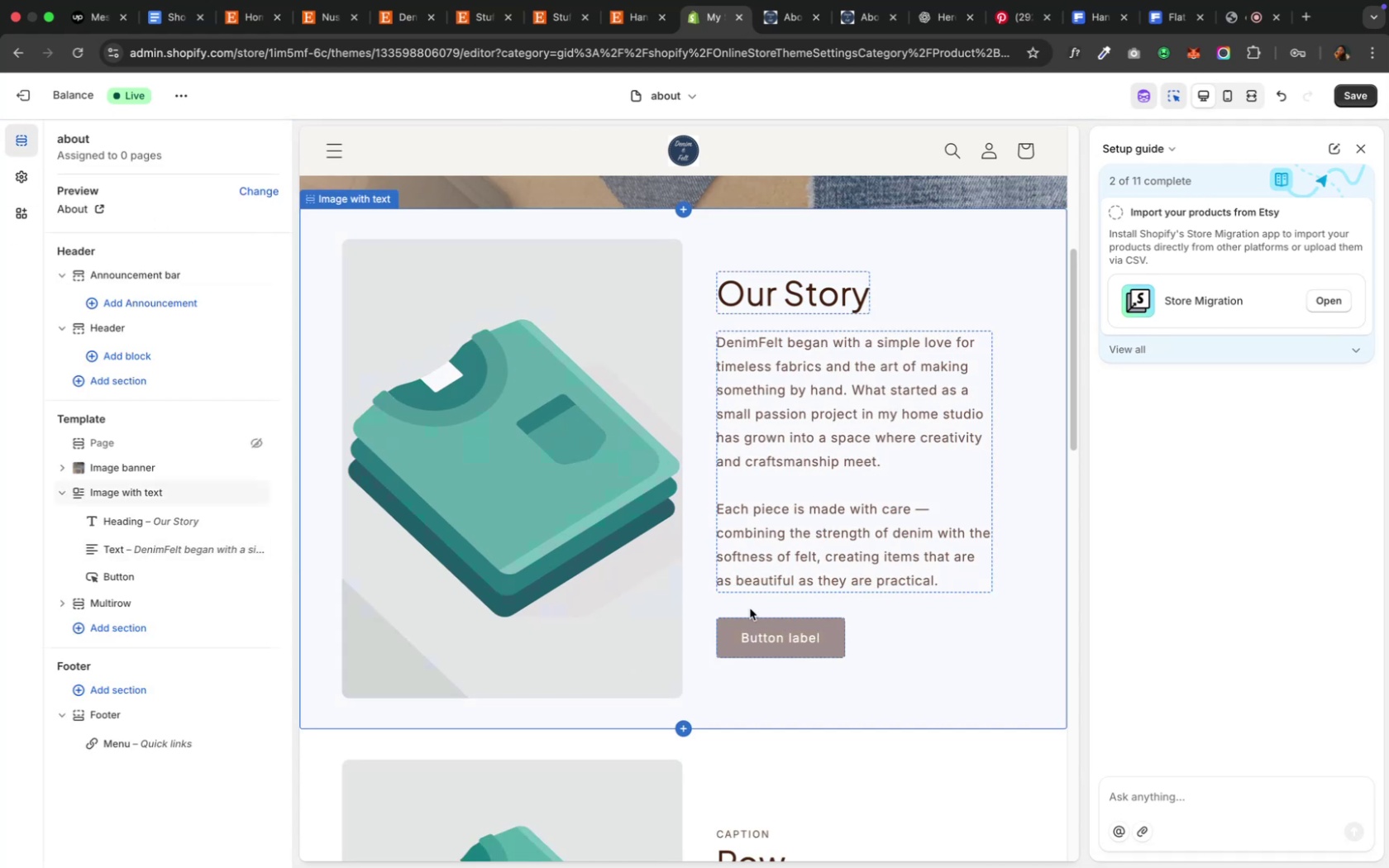 
left_click([778, 623])
 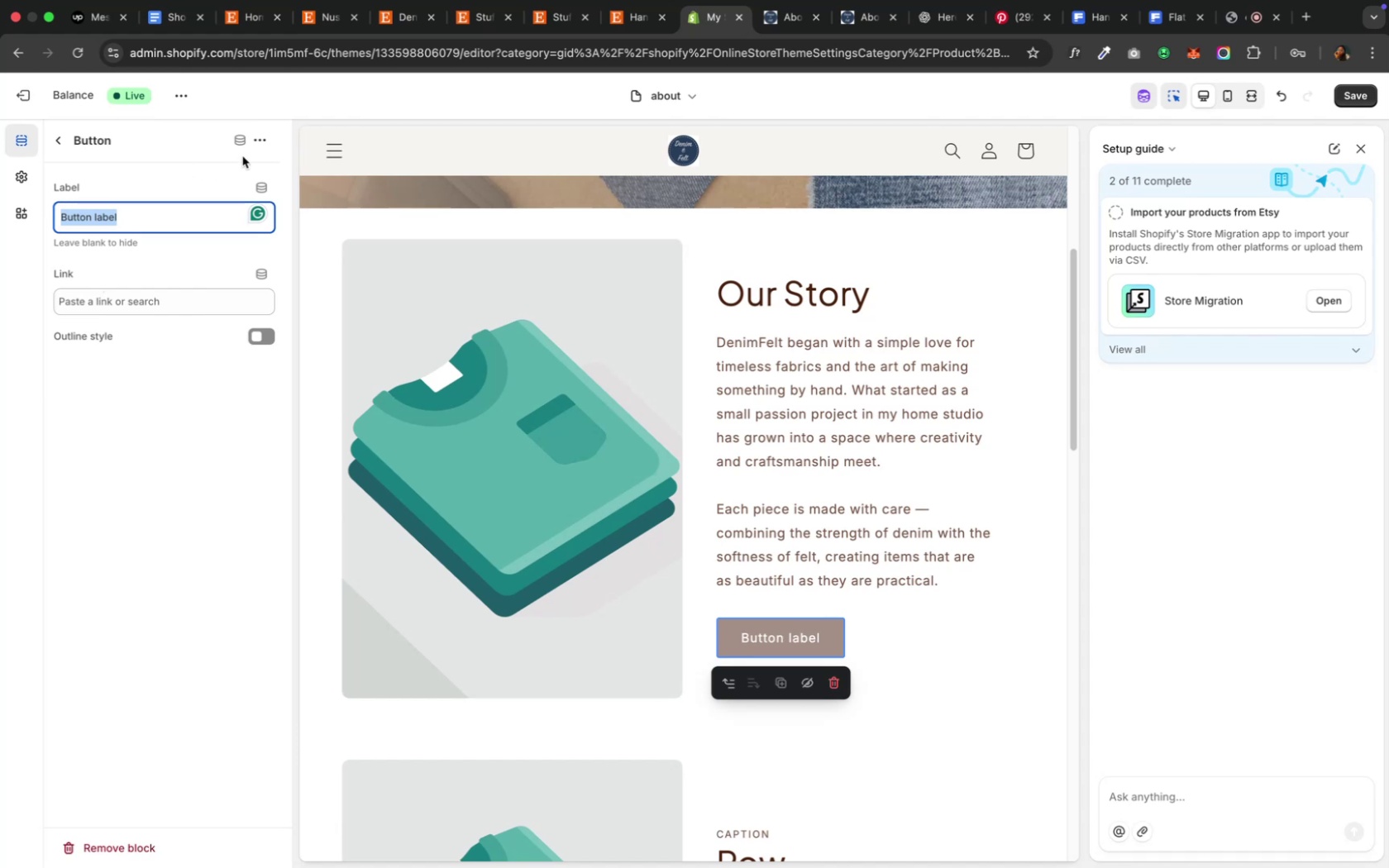 
left_click([262, 143])
 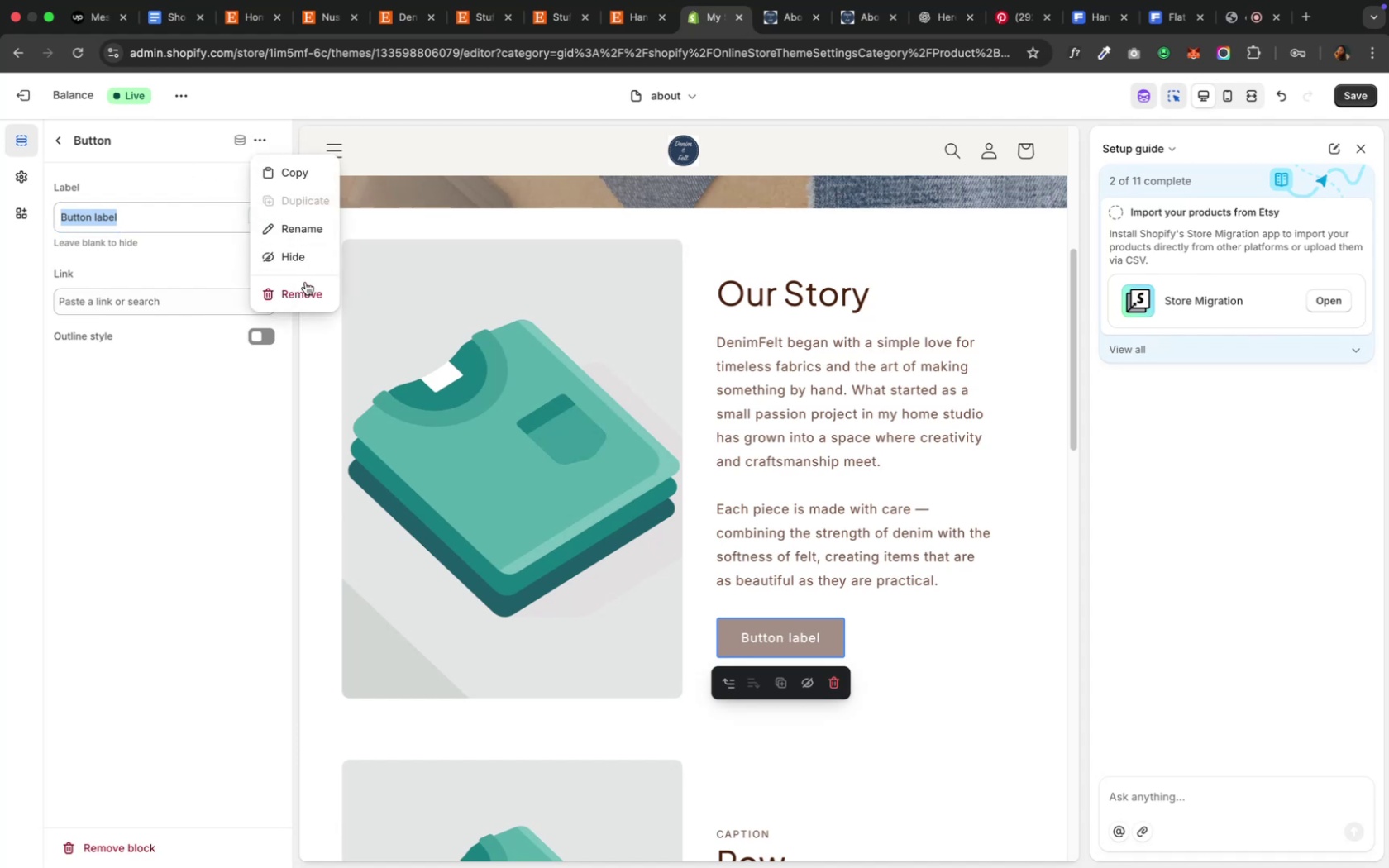 
left_click([305, 288])
 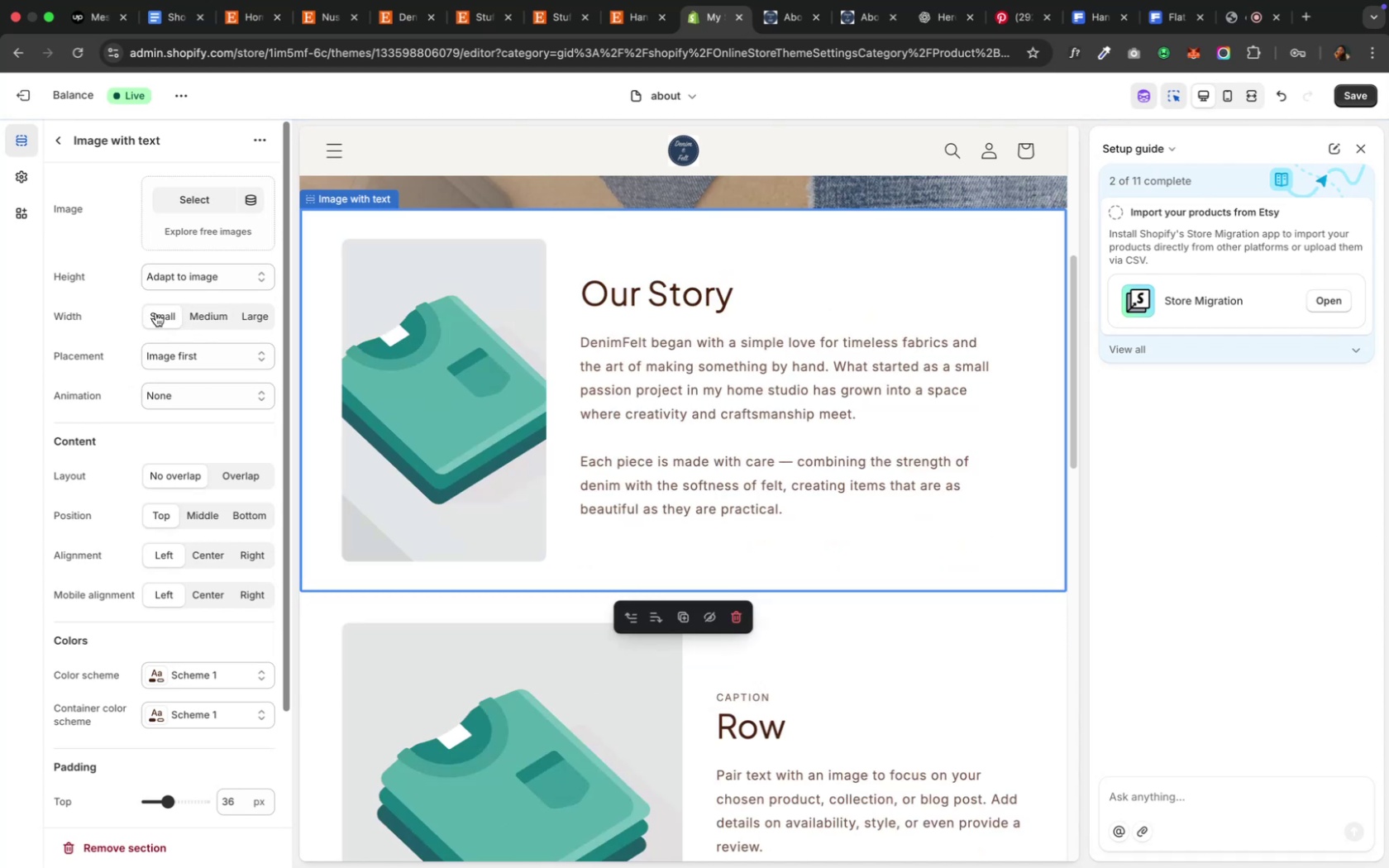 
wait(28.19)
 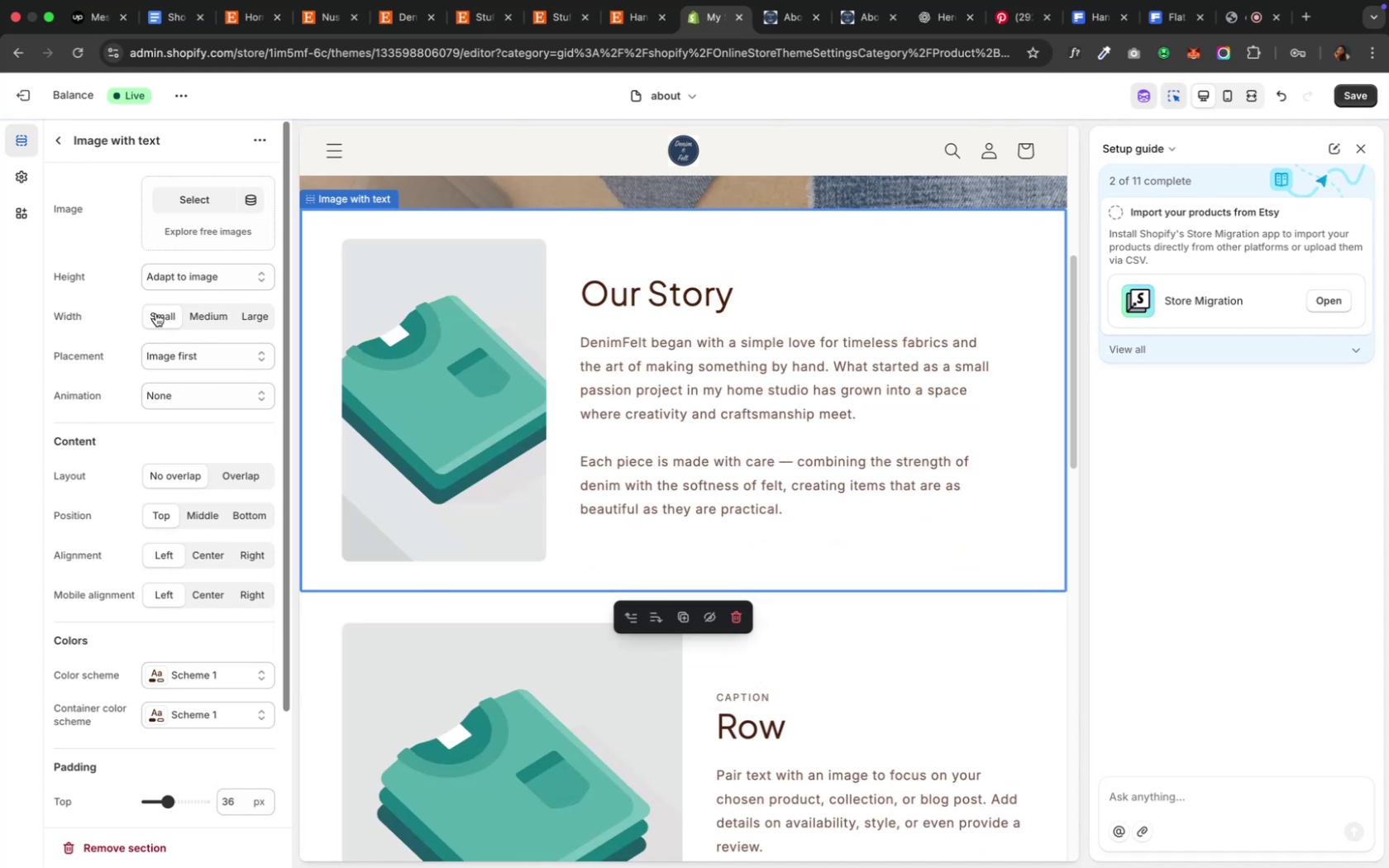 
mouse_move([1212, 21])
 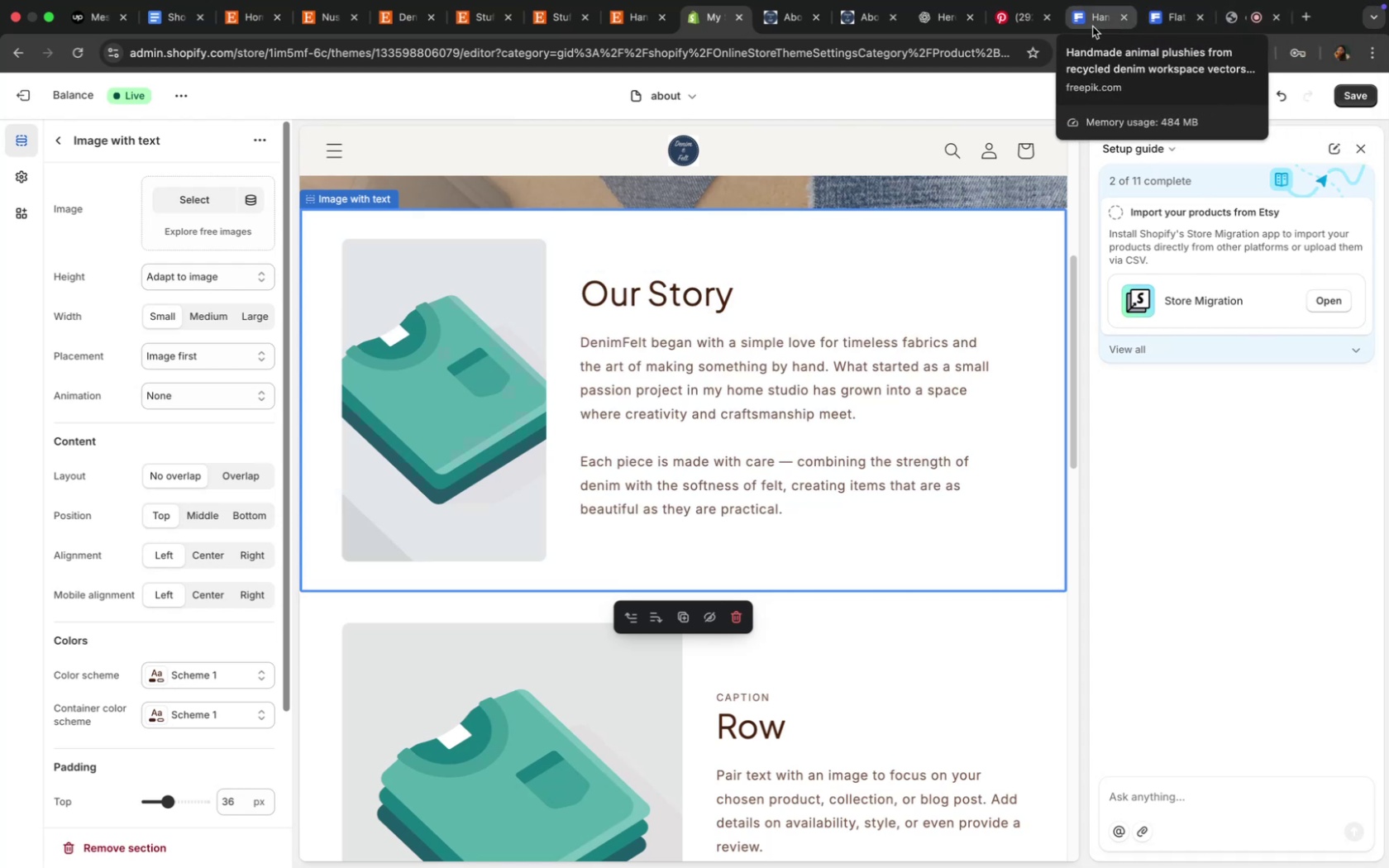 
left_click([1091, 26])
 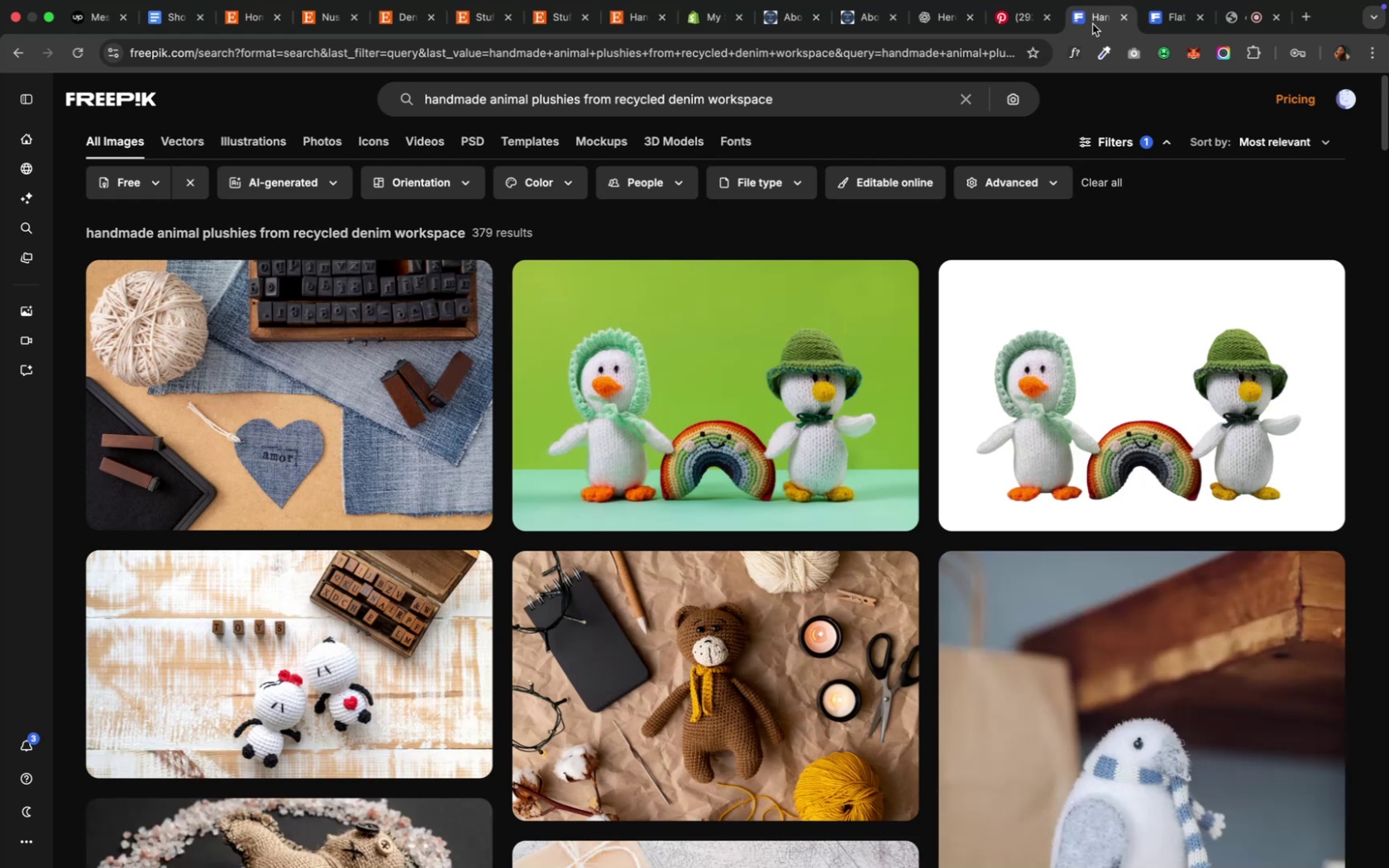 
wait(9.98)
 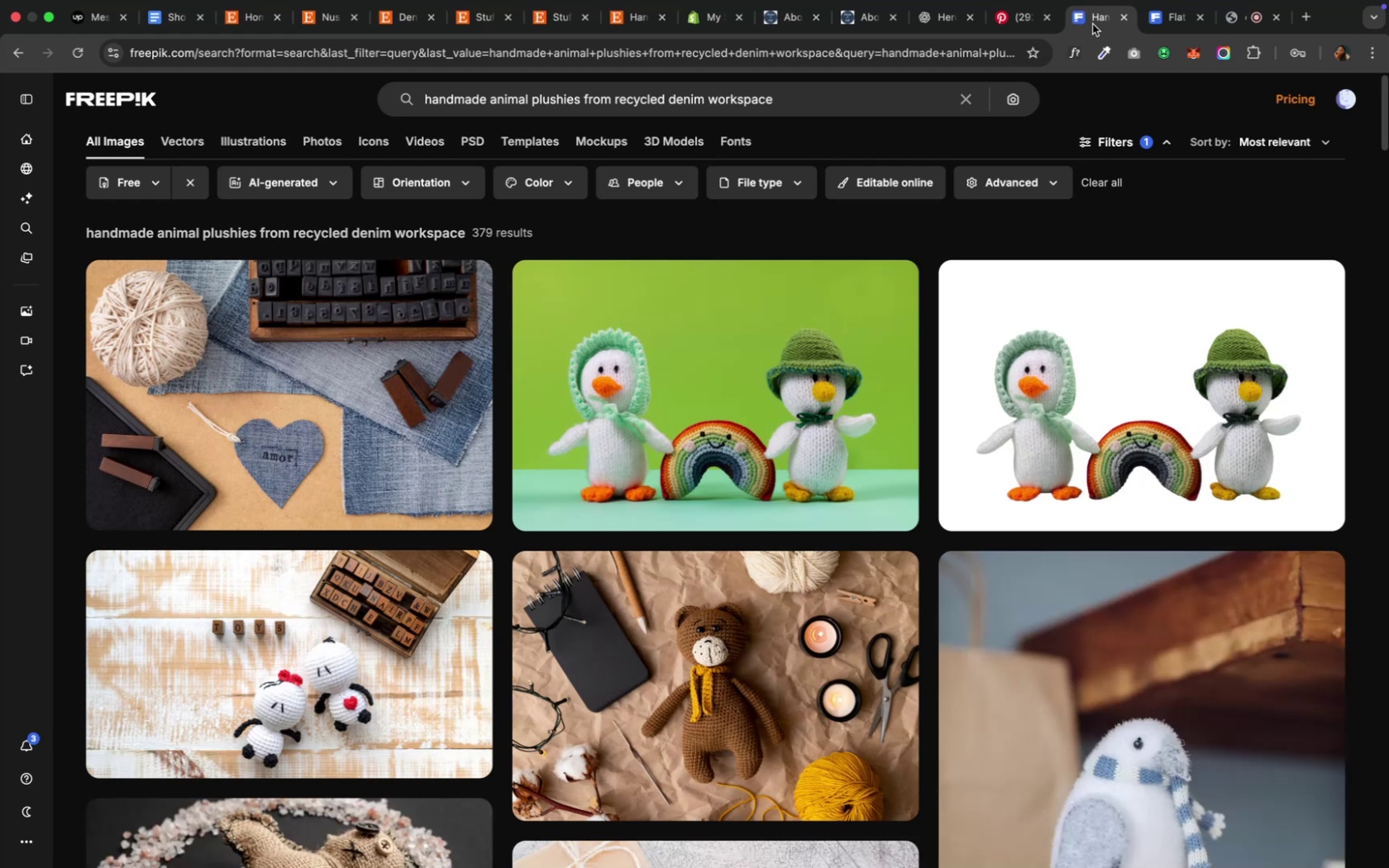 
scroll: coordinate [880, 383], scroll_direction: down, amount: 10.0
 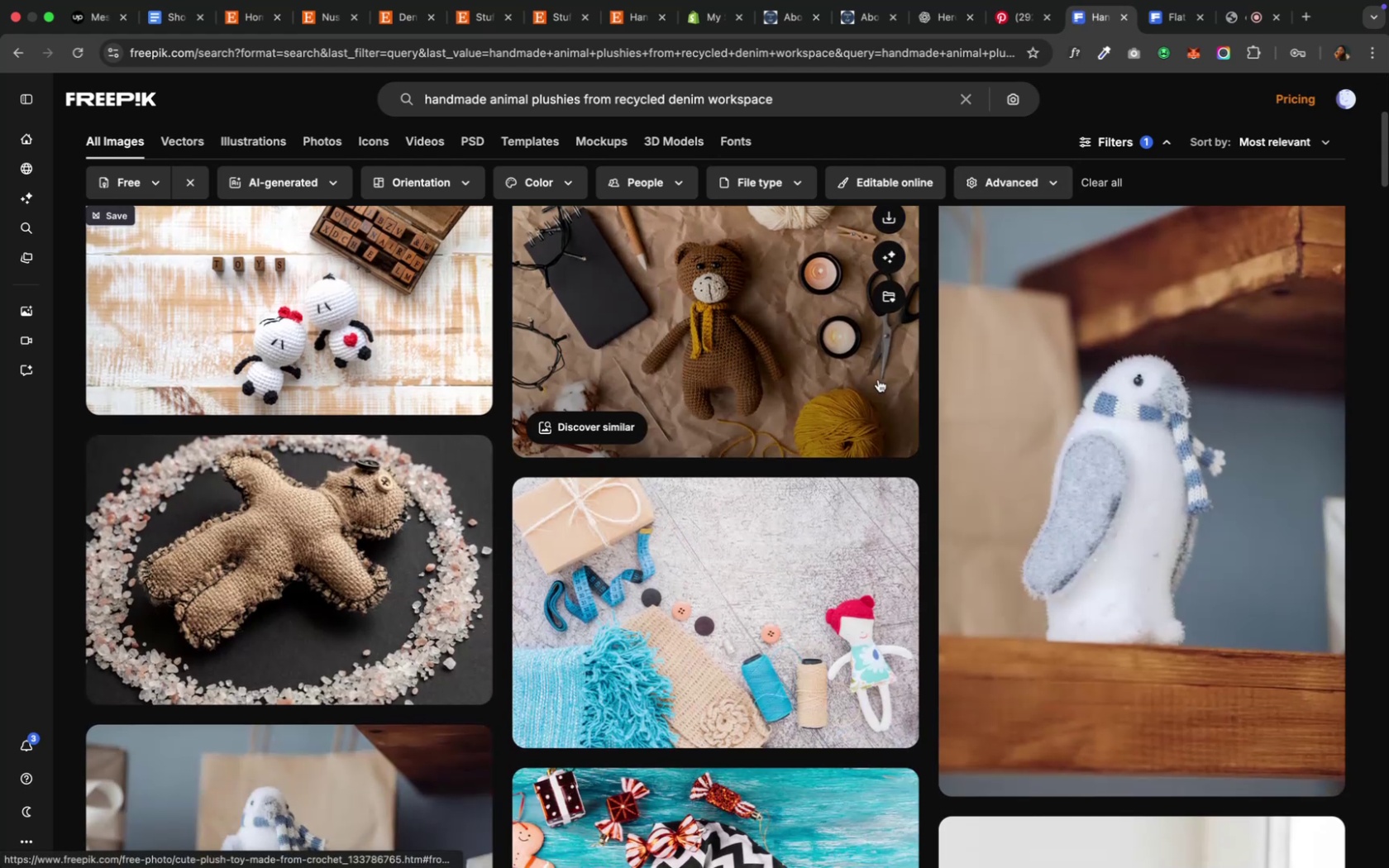 
scroll: coordinate [877, 379], scroll_direction: up, amount: 3.0
 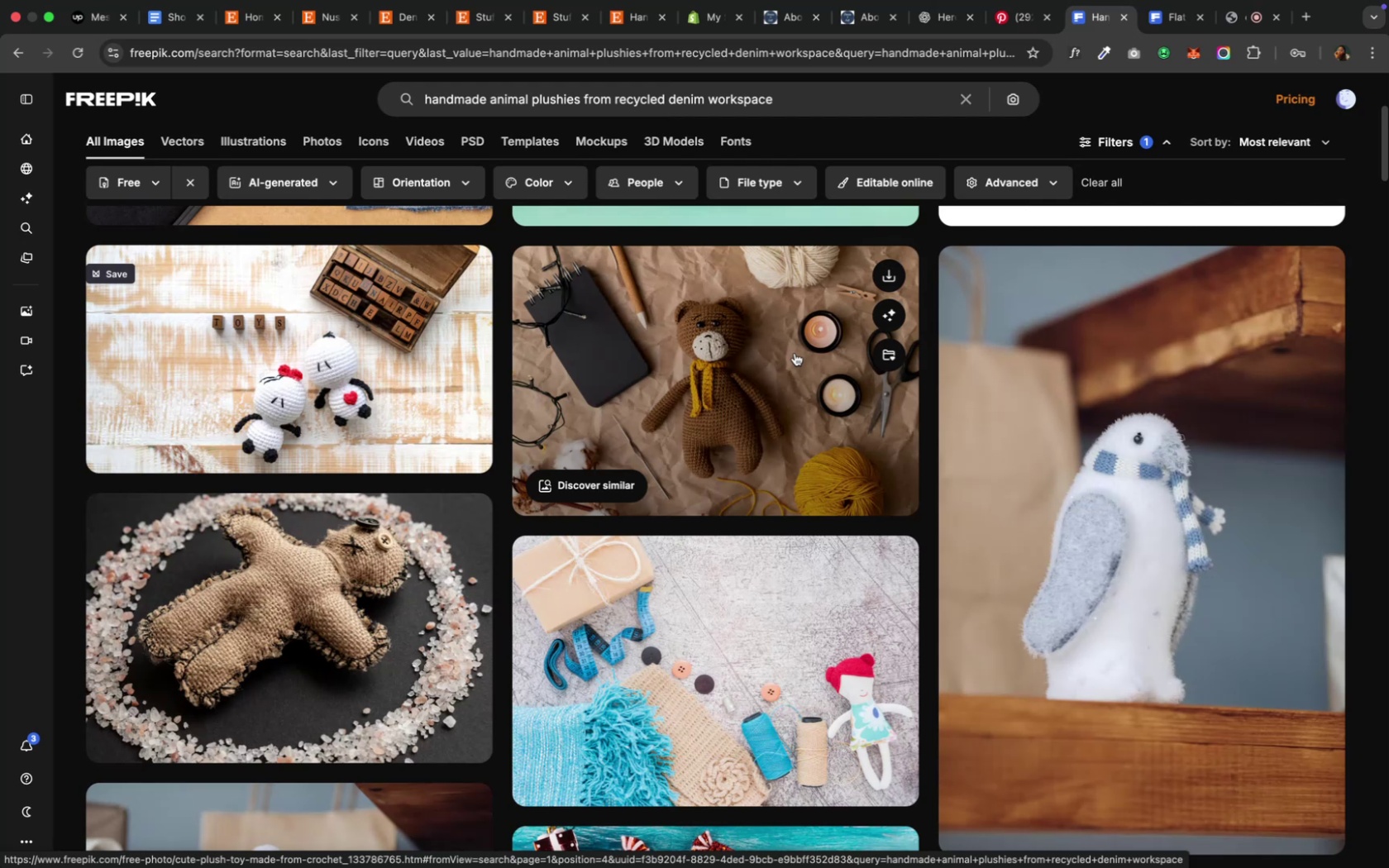 
left_click([794, 353])
 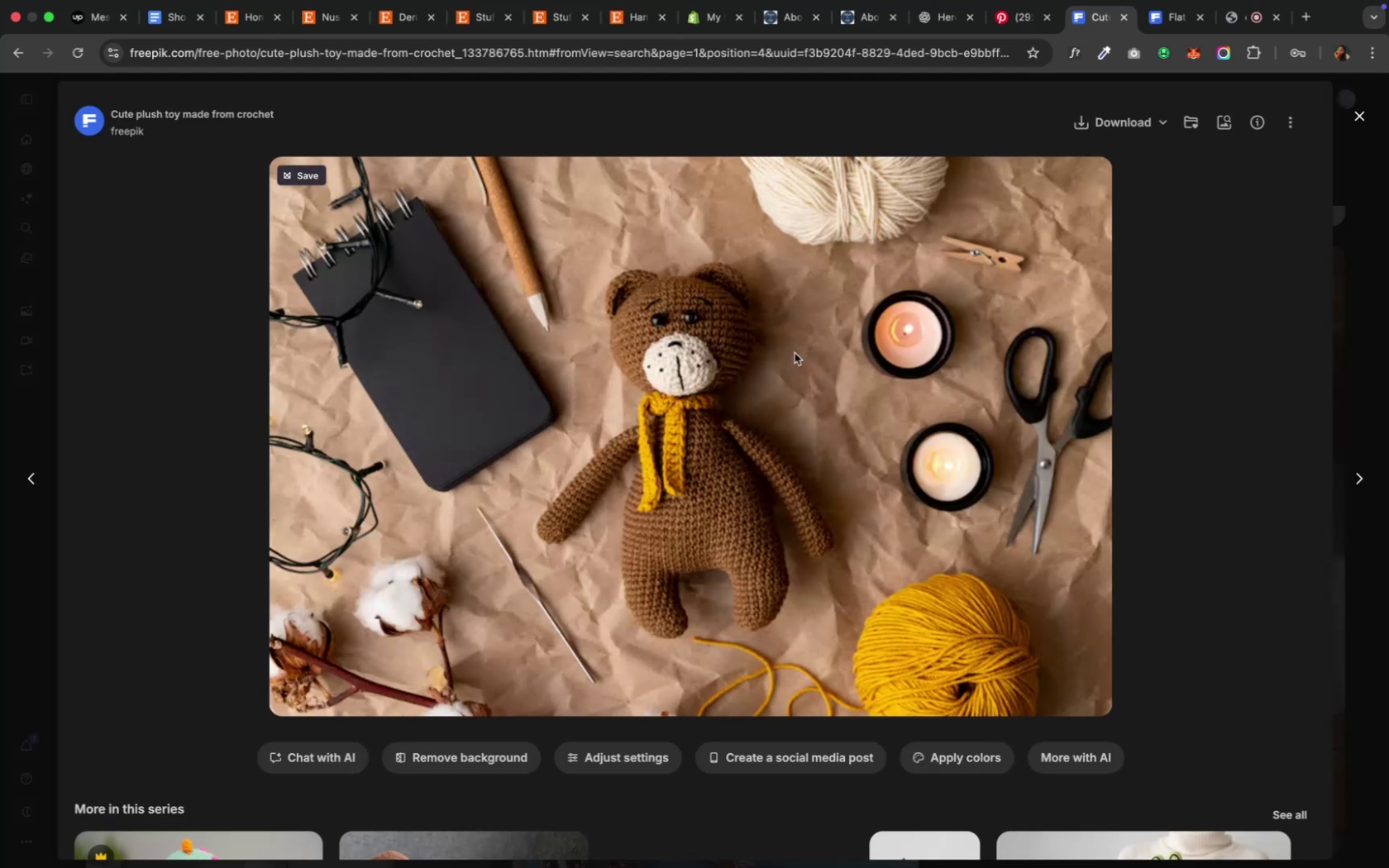 
scroll: coordinate [794, 353], scroll_direction: down, amount: 11.0
 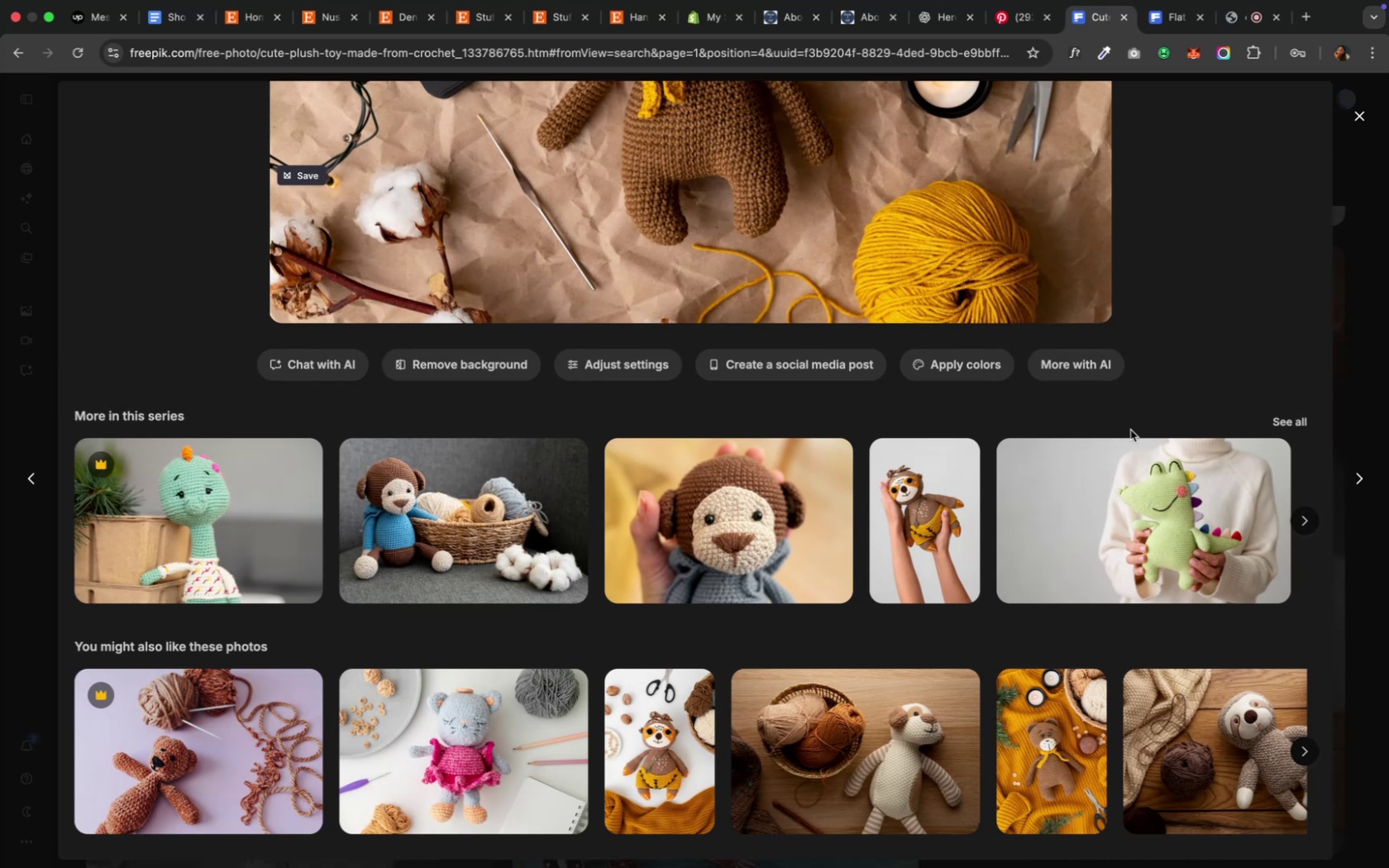 
left_click([1148, 498])
 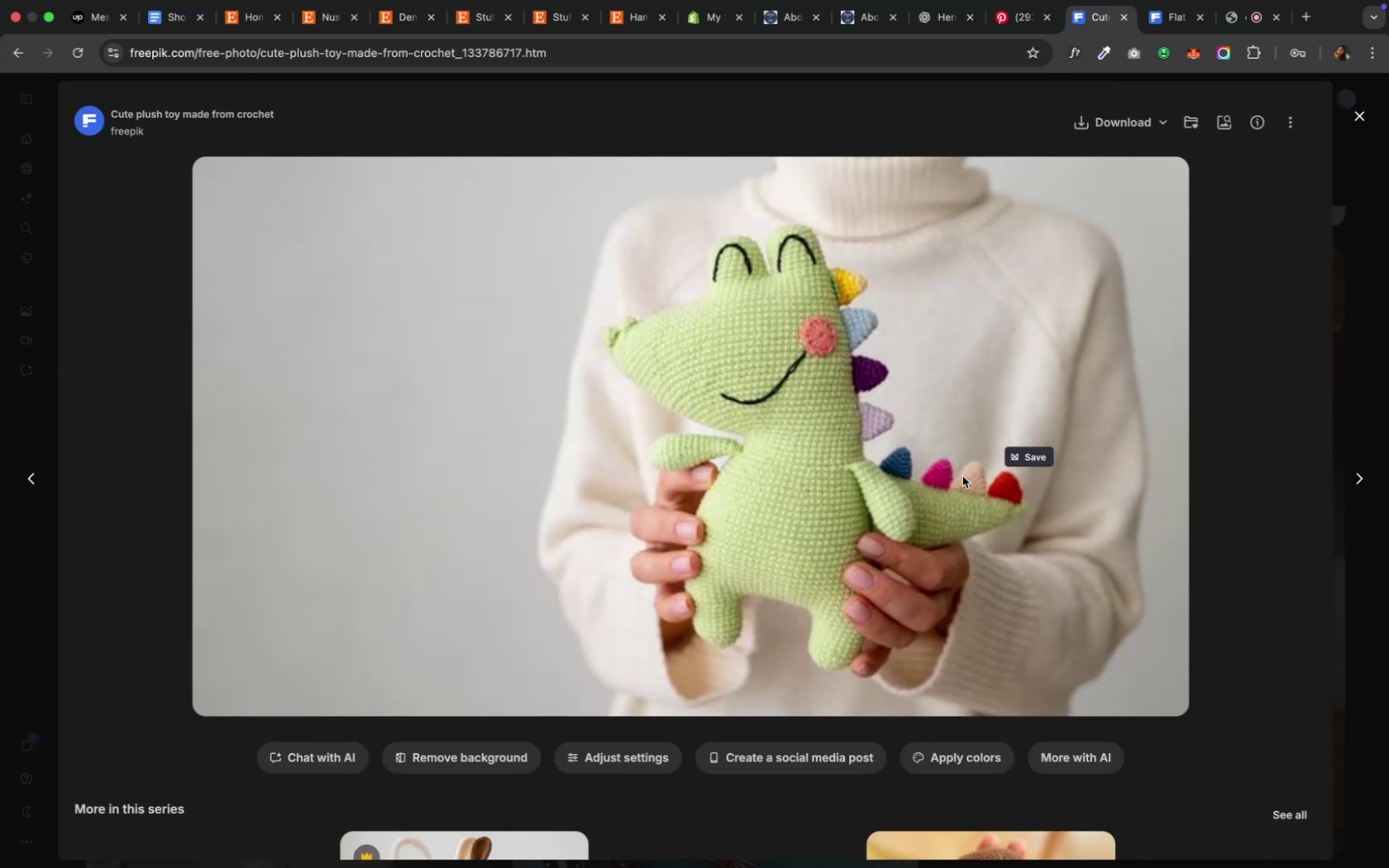 
scroll: coordinate [943, 466], scroll_direction: down, amount: 12.0
 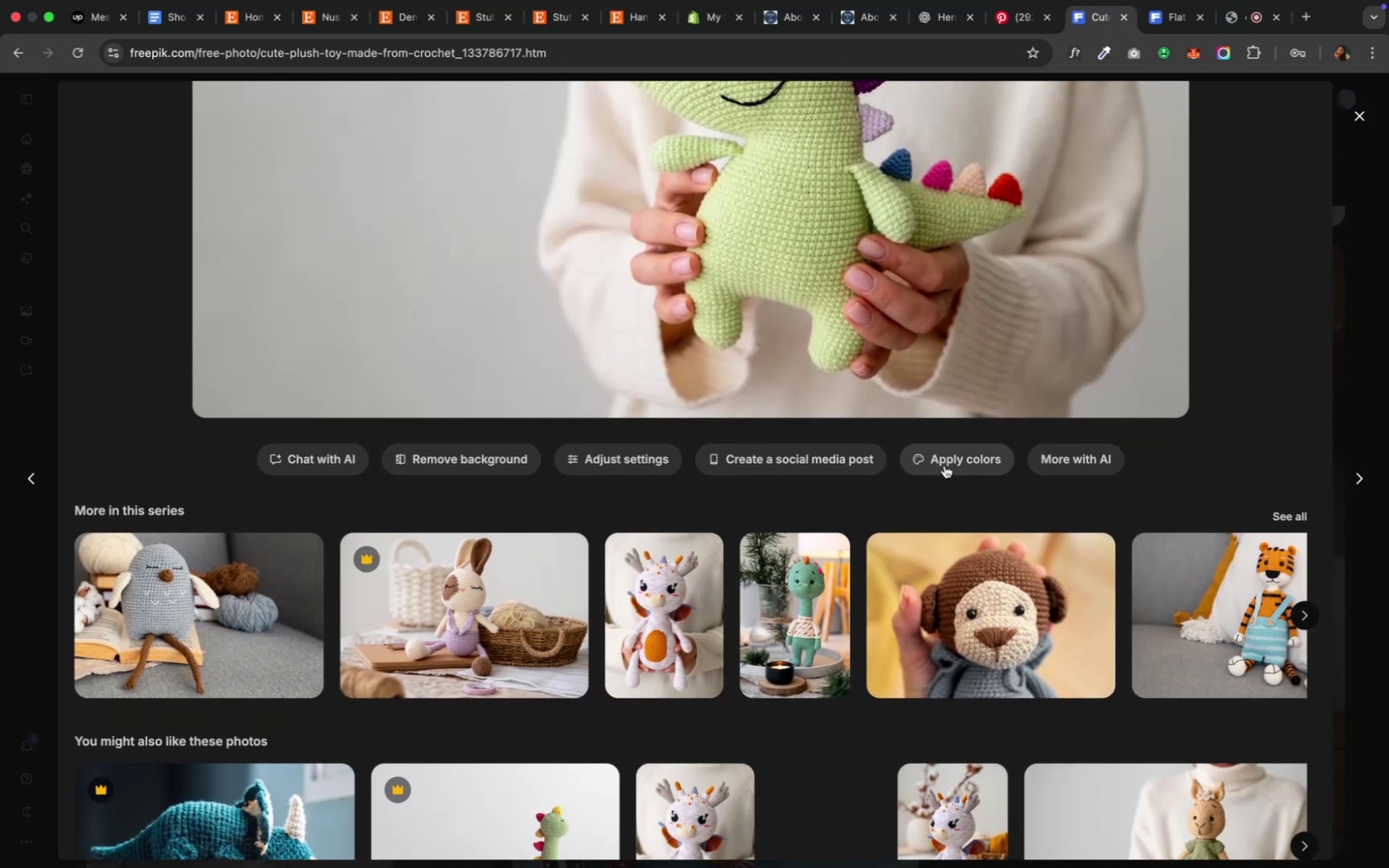 
scroll: coordinate [944, 465], scroll_direction: up, amount: 14.0
 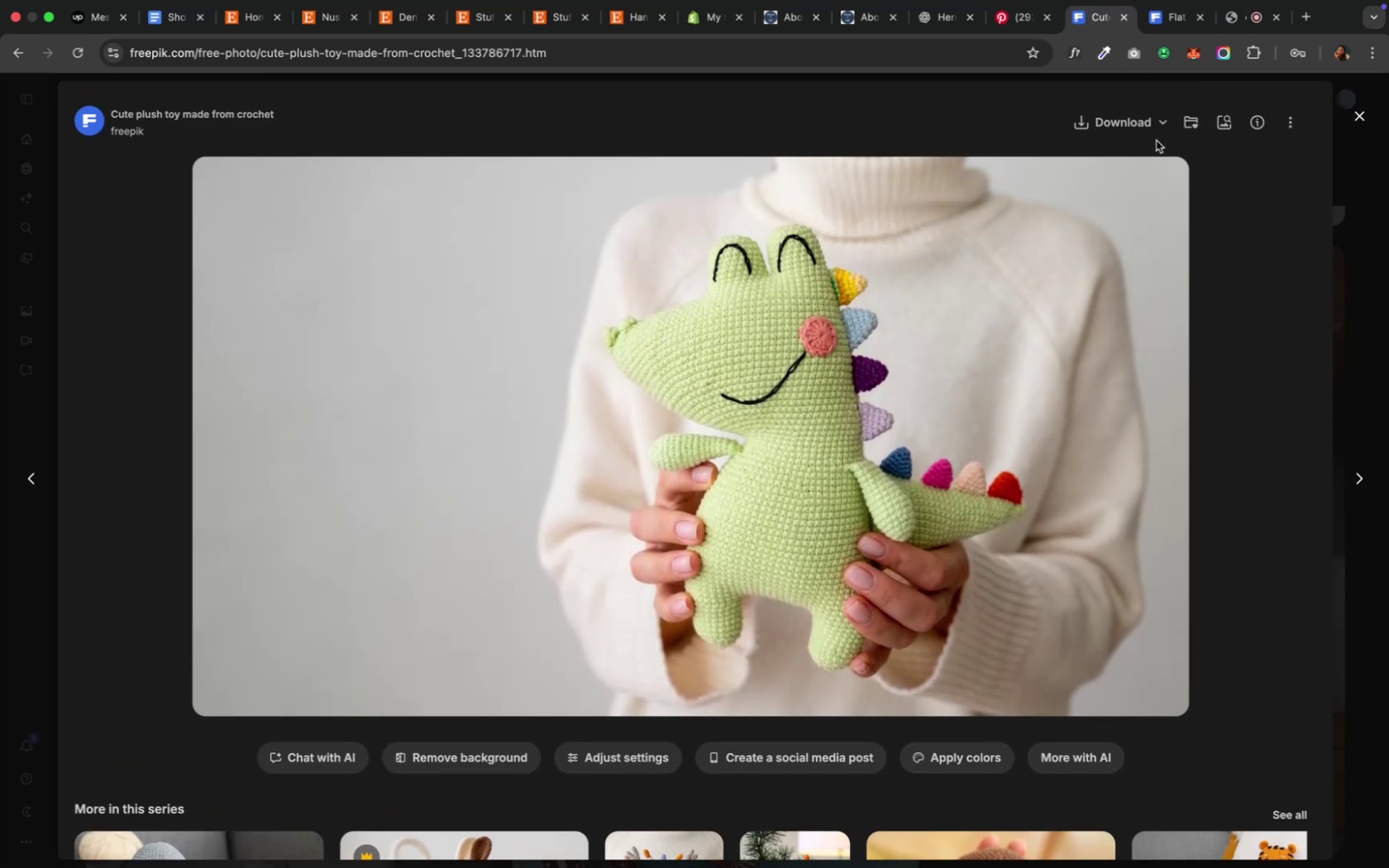 
left_click([1159, 122])
 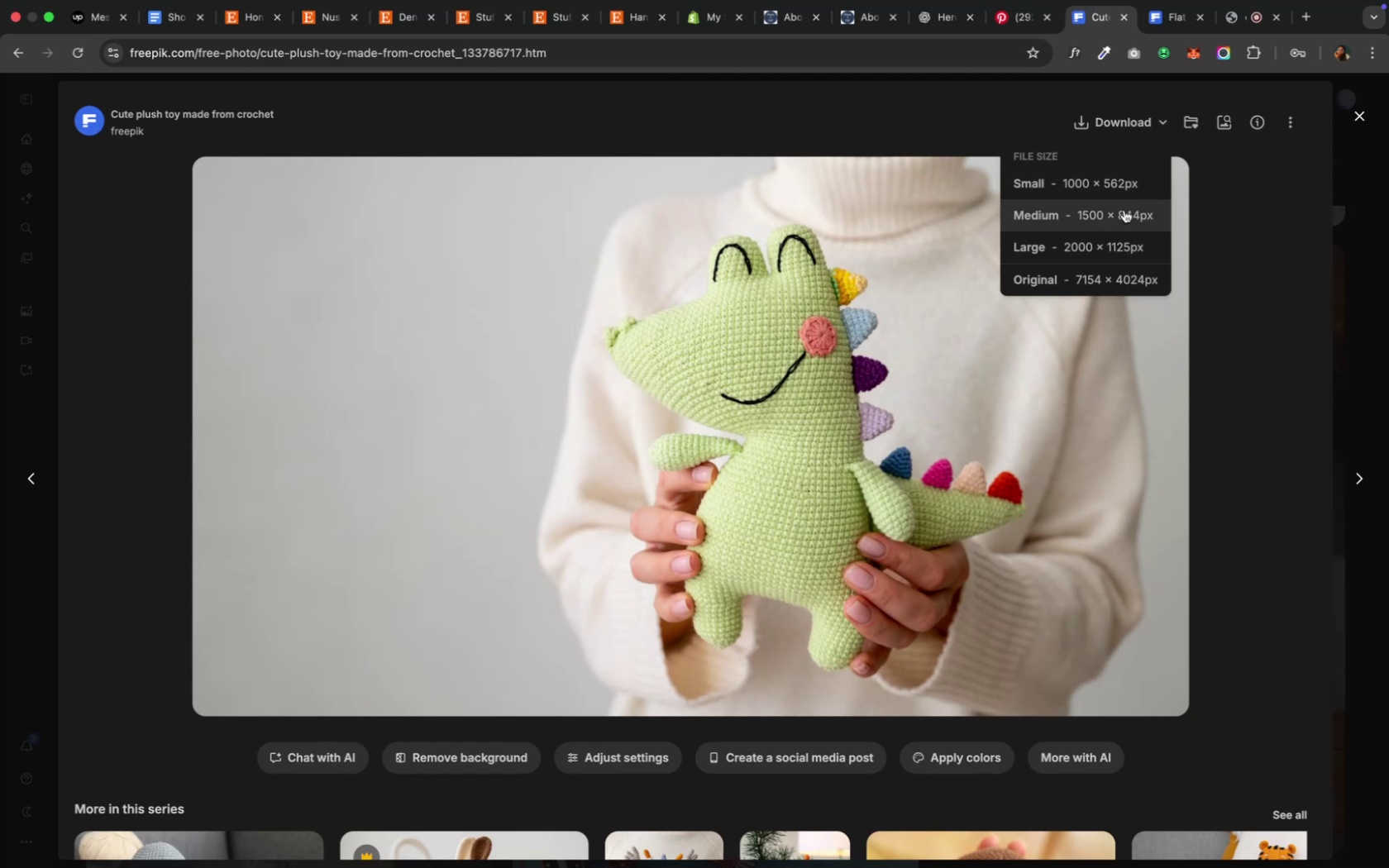 
left_click([1122, 211])
 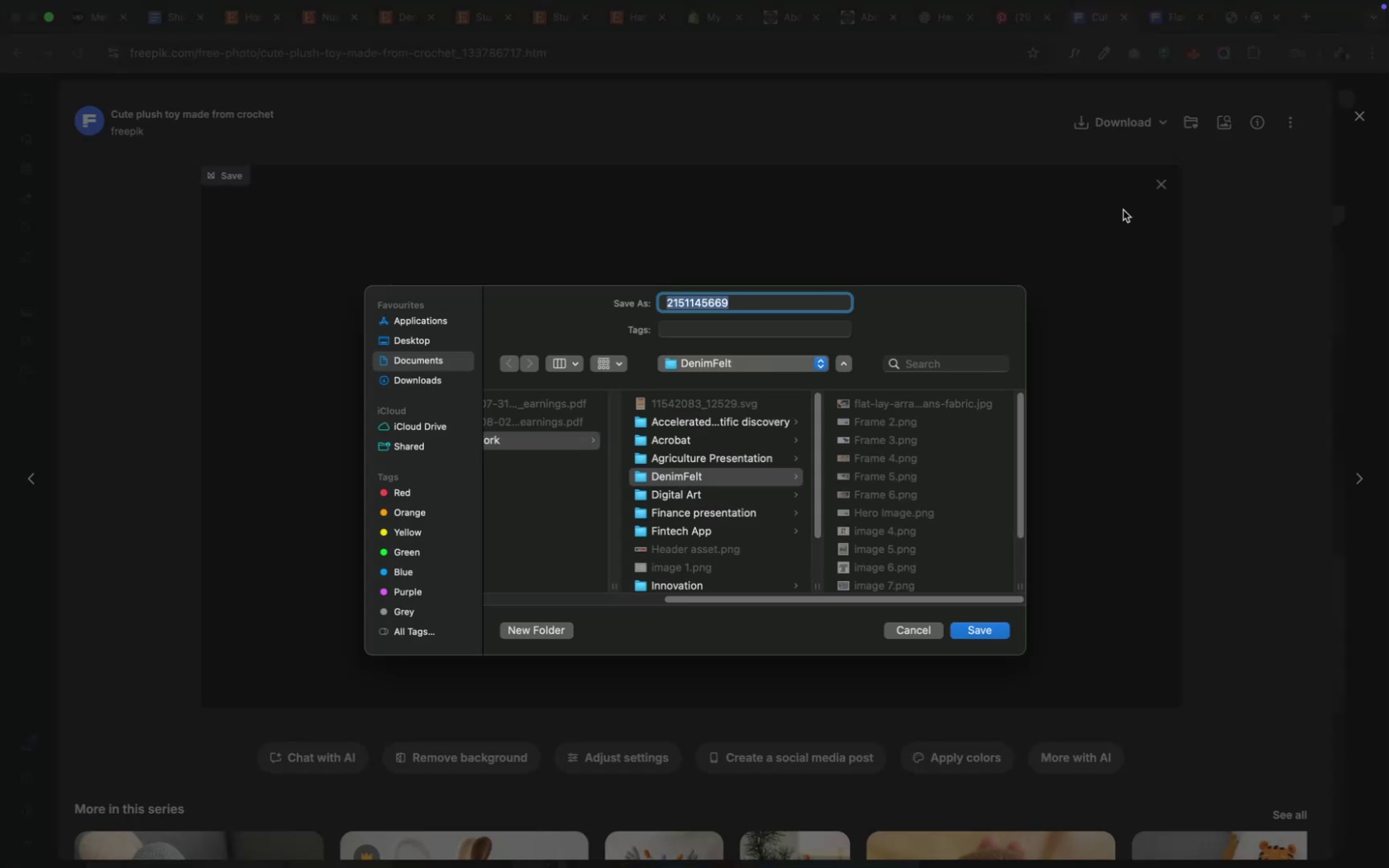 
wait(7.37)
 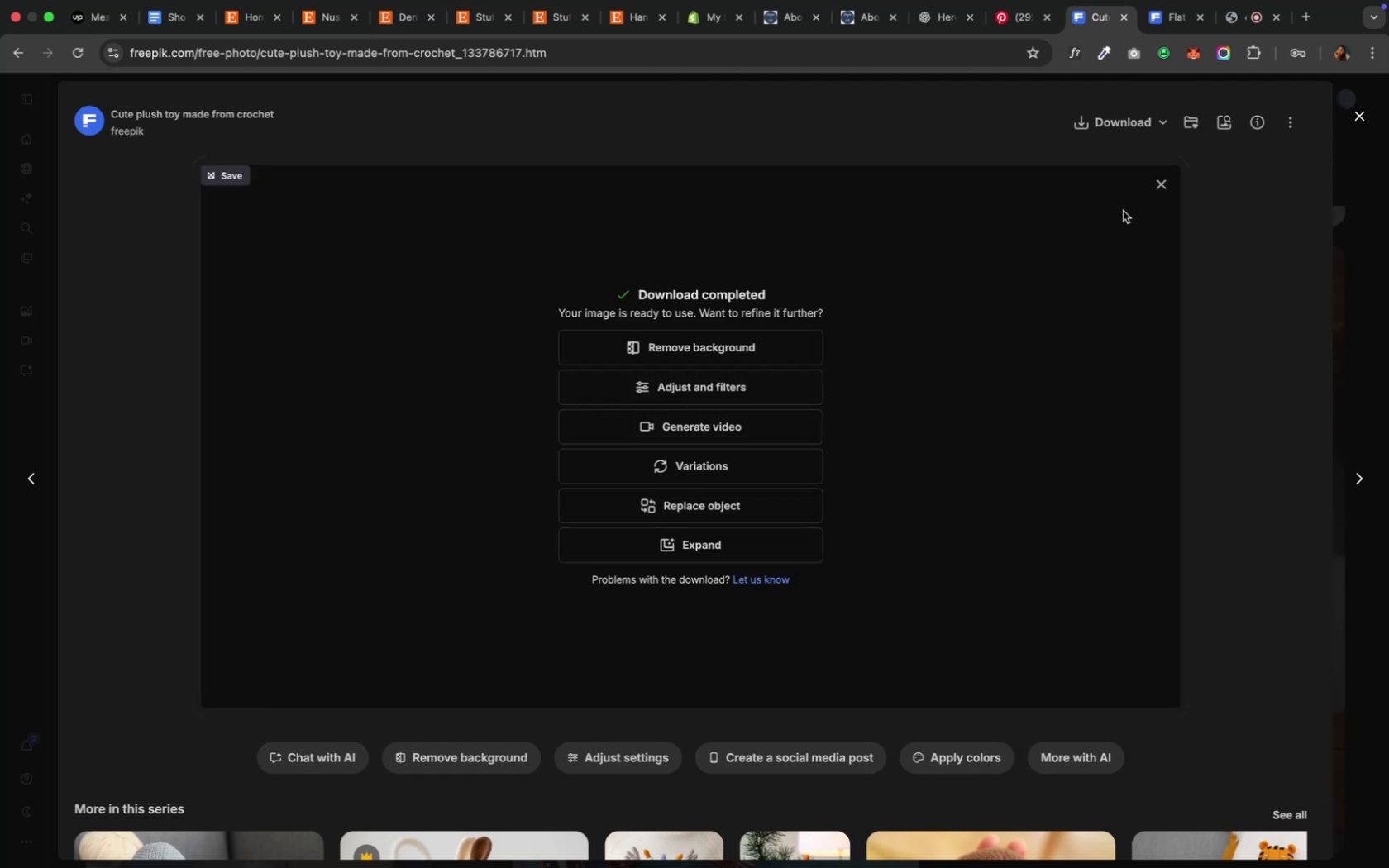 
left_click([971, 630])
 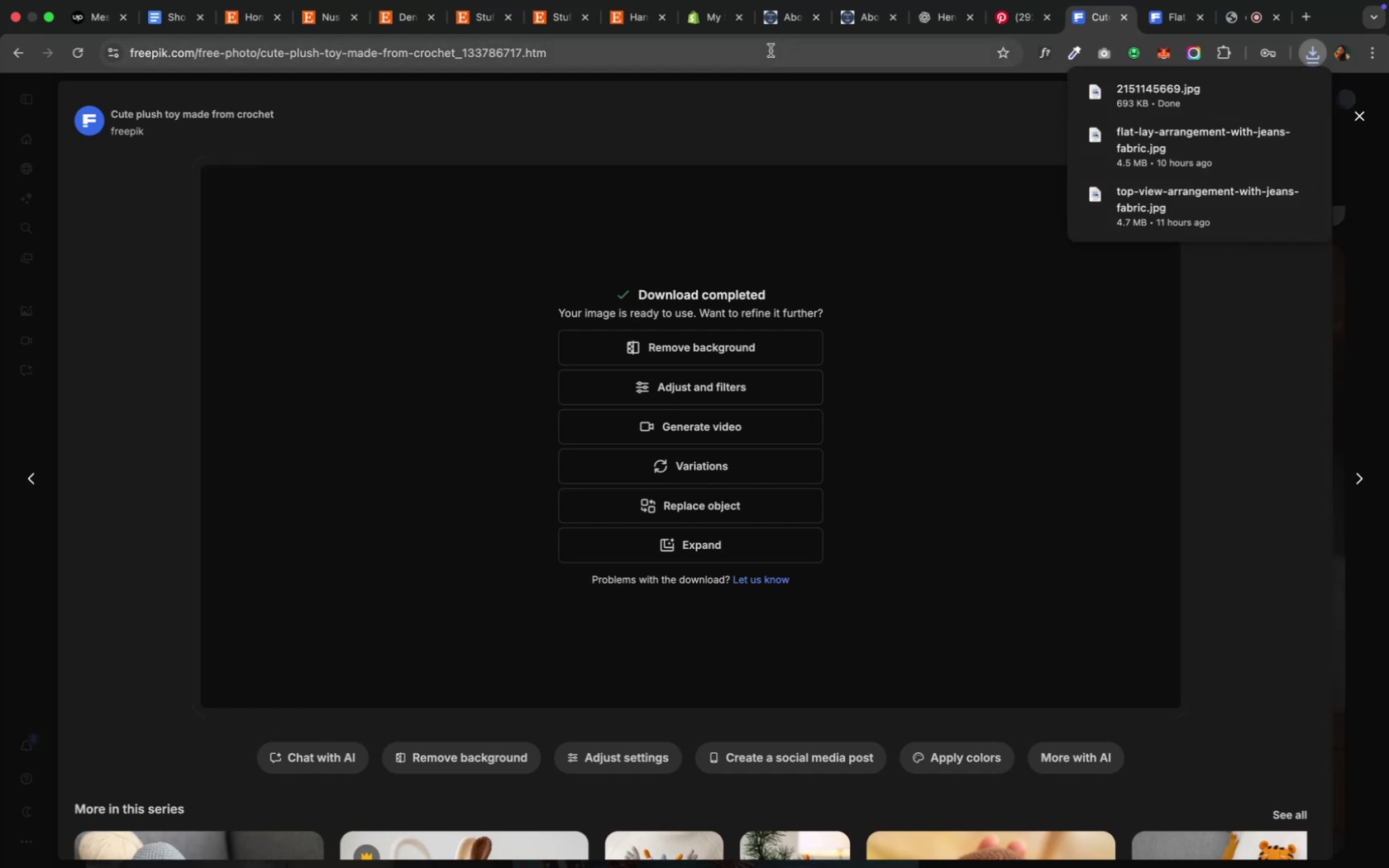 
left_click([693, 12])
 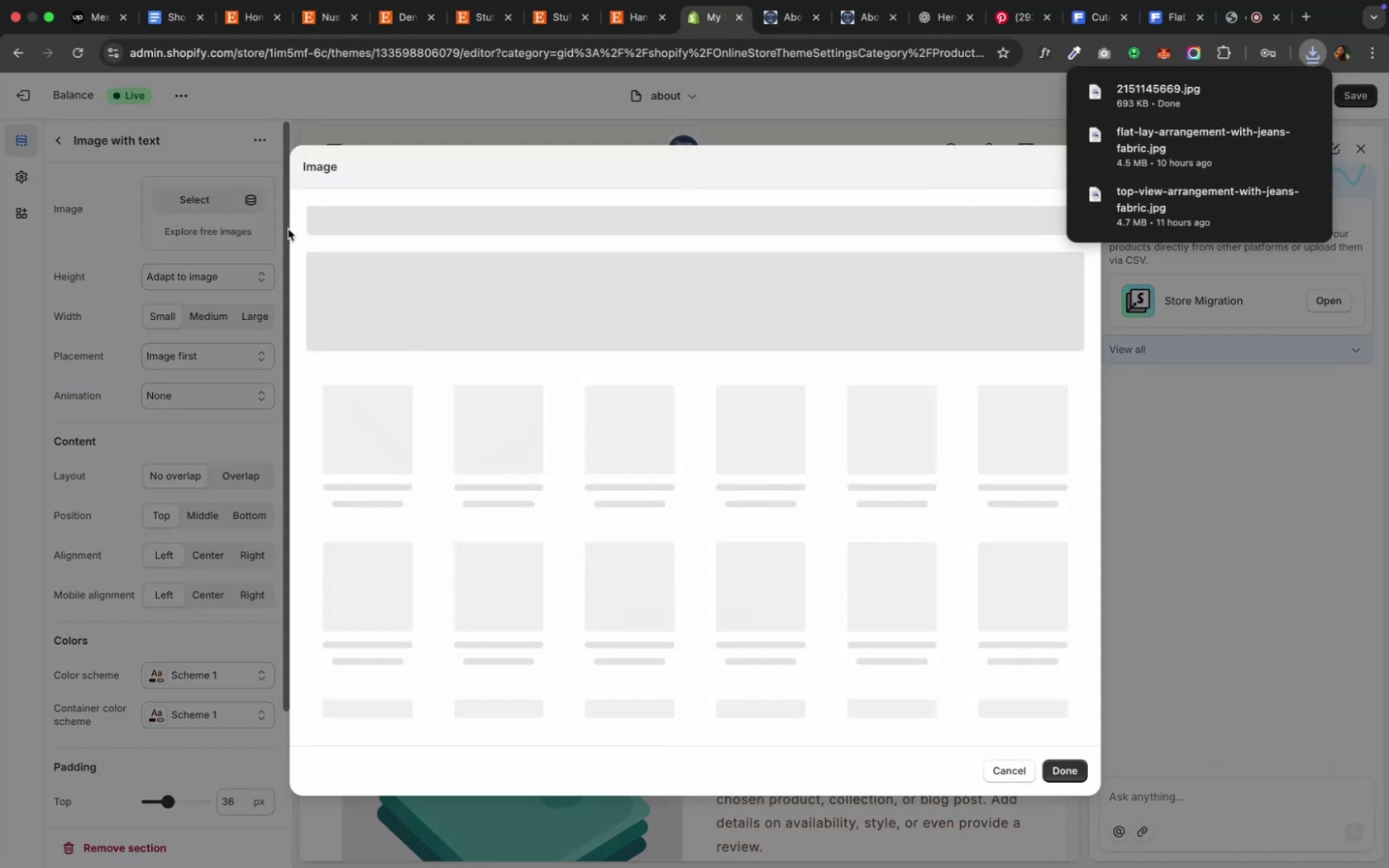 
left_click([690, 319])
 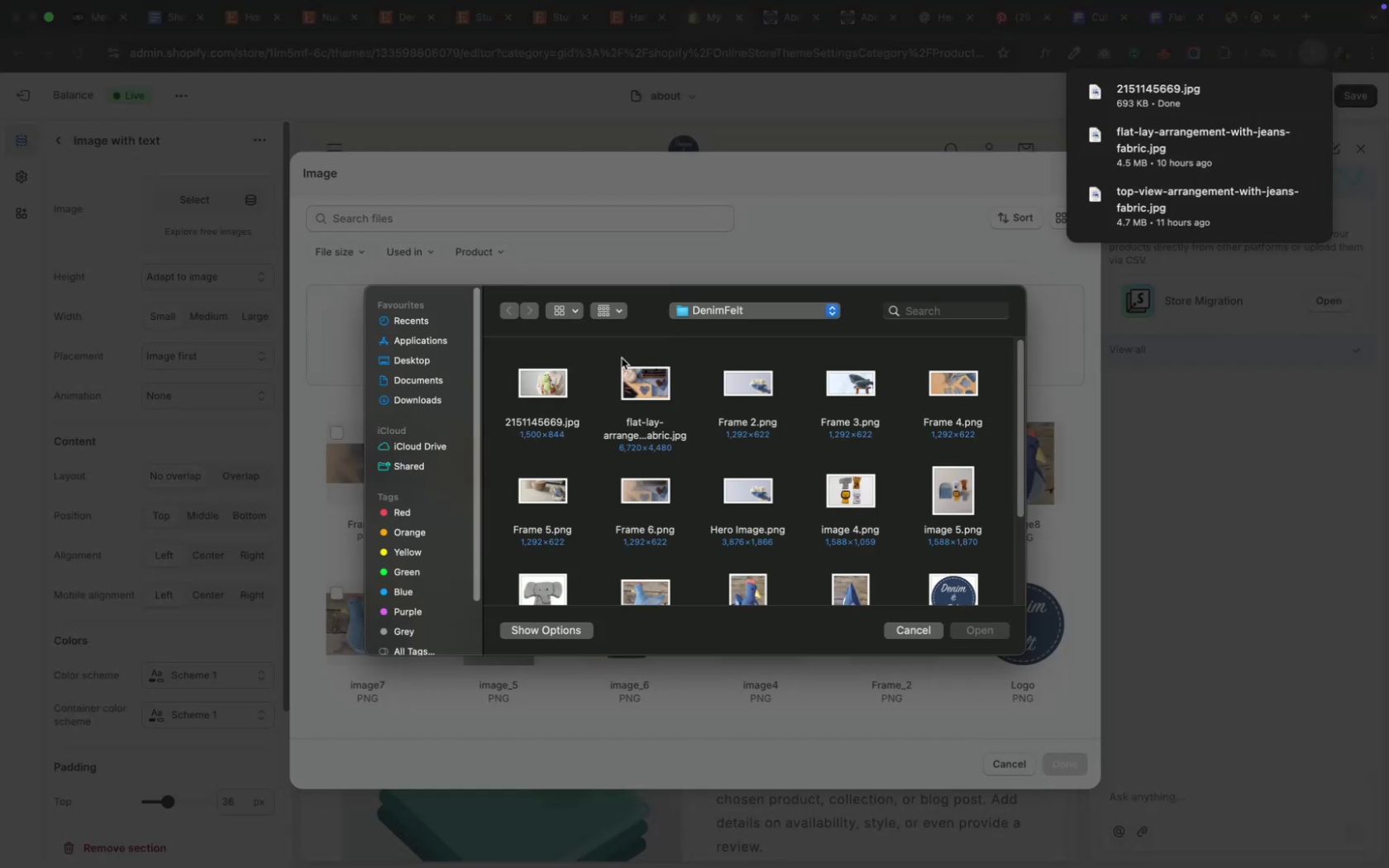 
left_click([544, 392])
 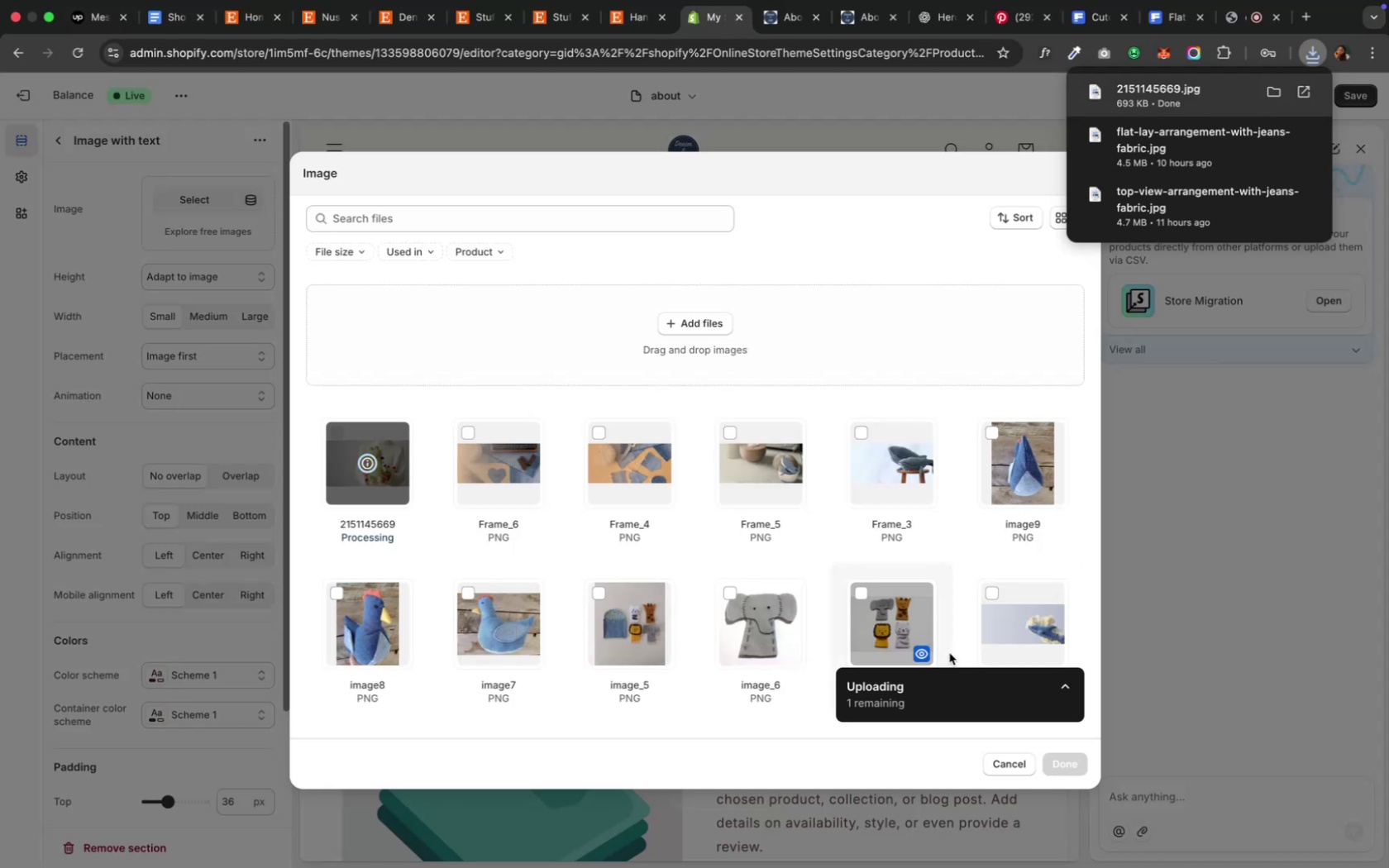 
wait(14.51)
 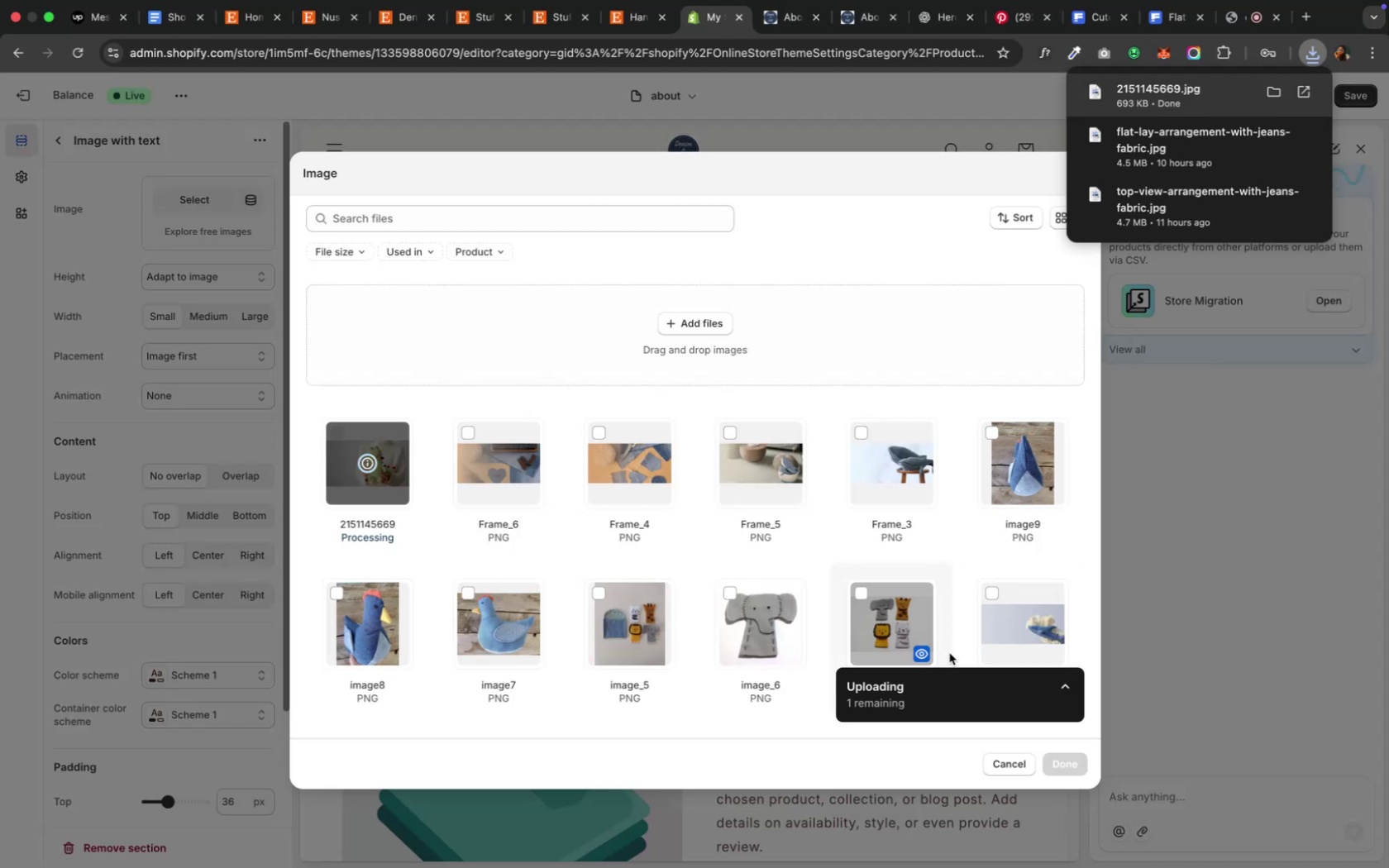 
left_click([1049, 765])
 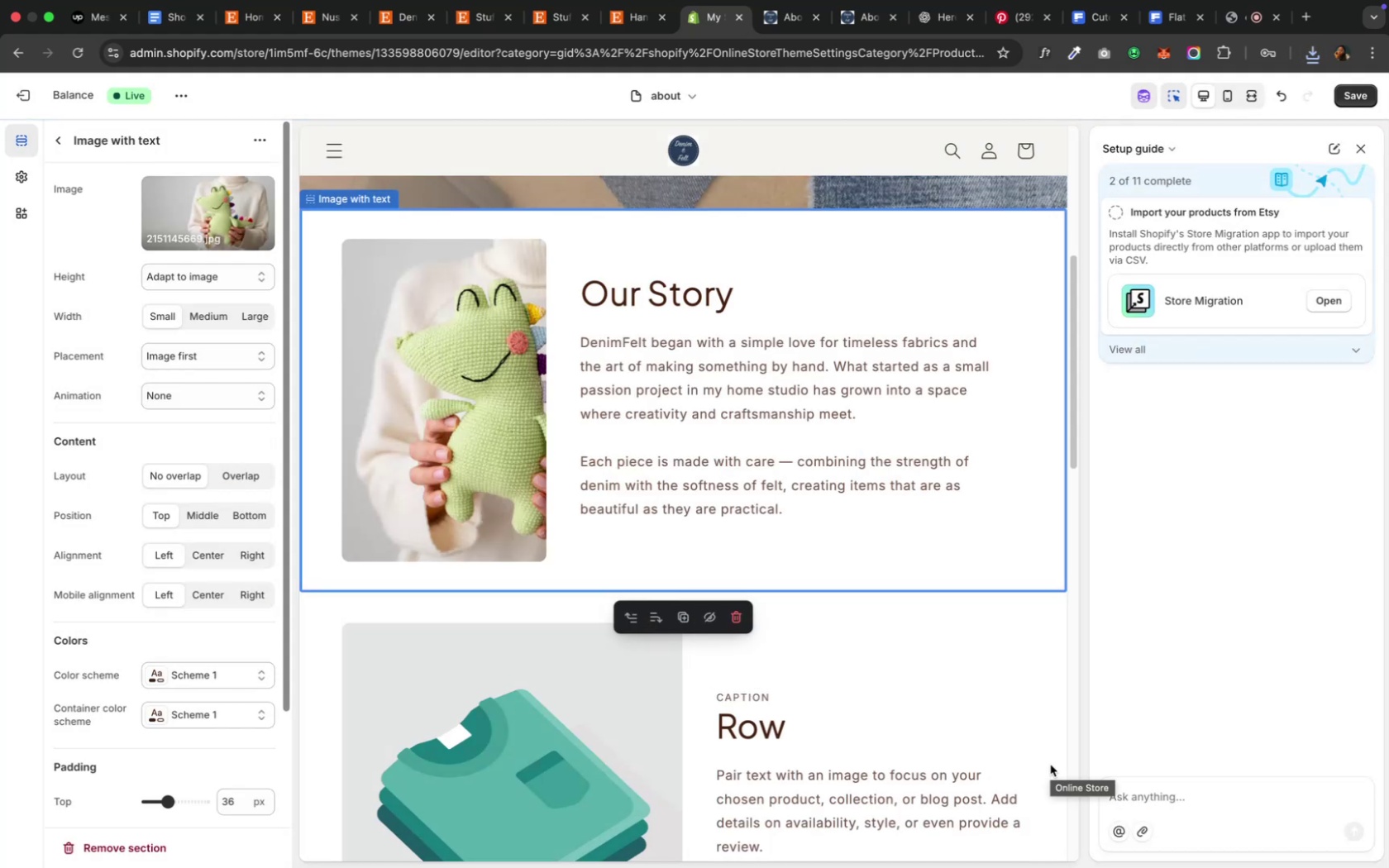 
wait(8.03)
 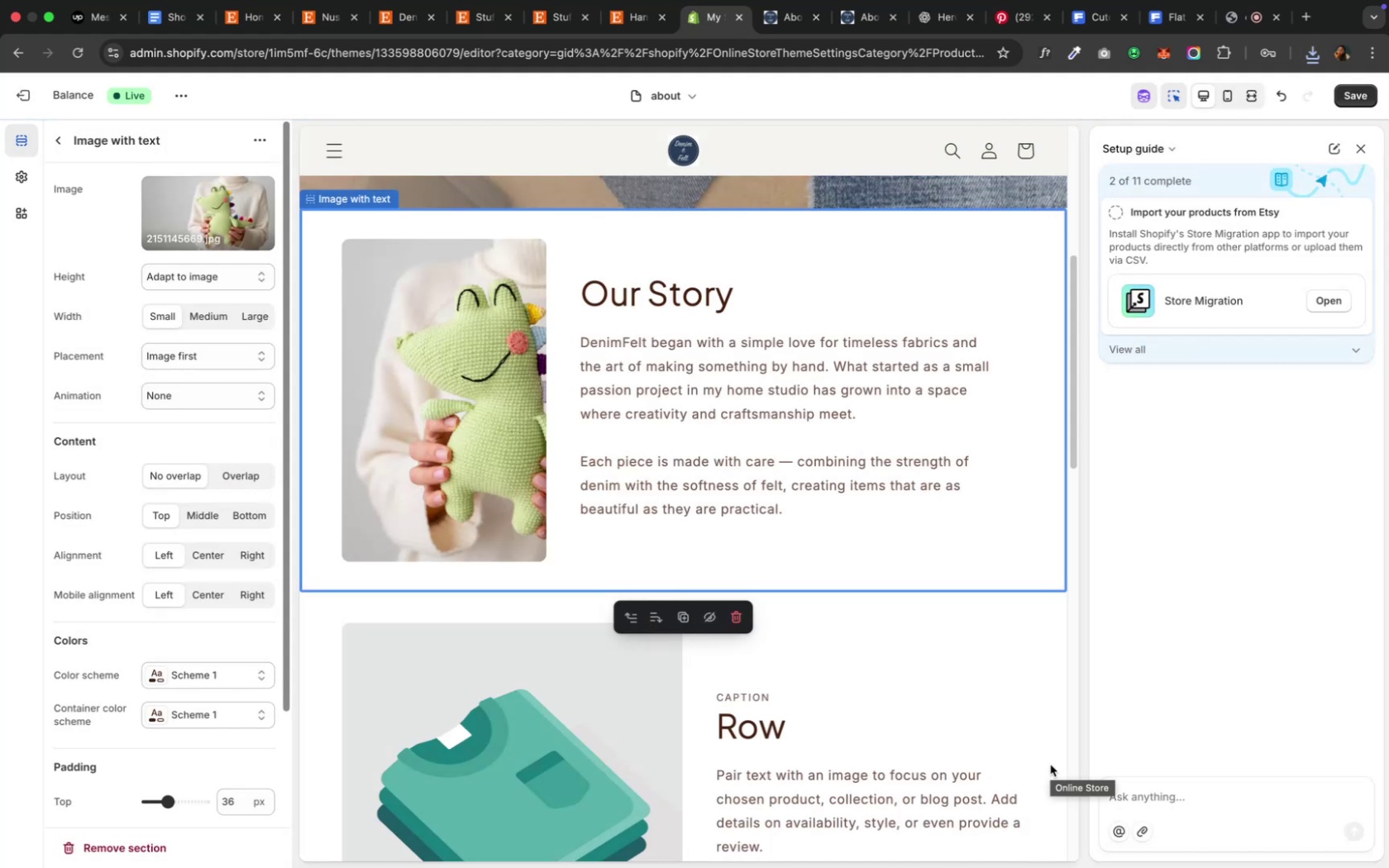 
scroll: coordinate [1049, 765], scroll_direction: down, amount: 1.0
 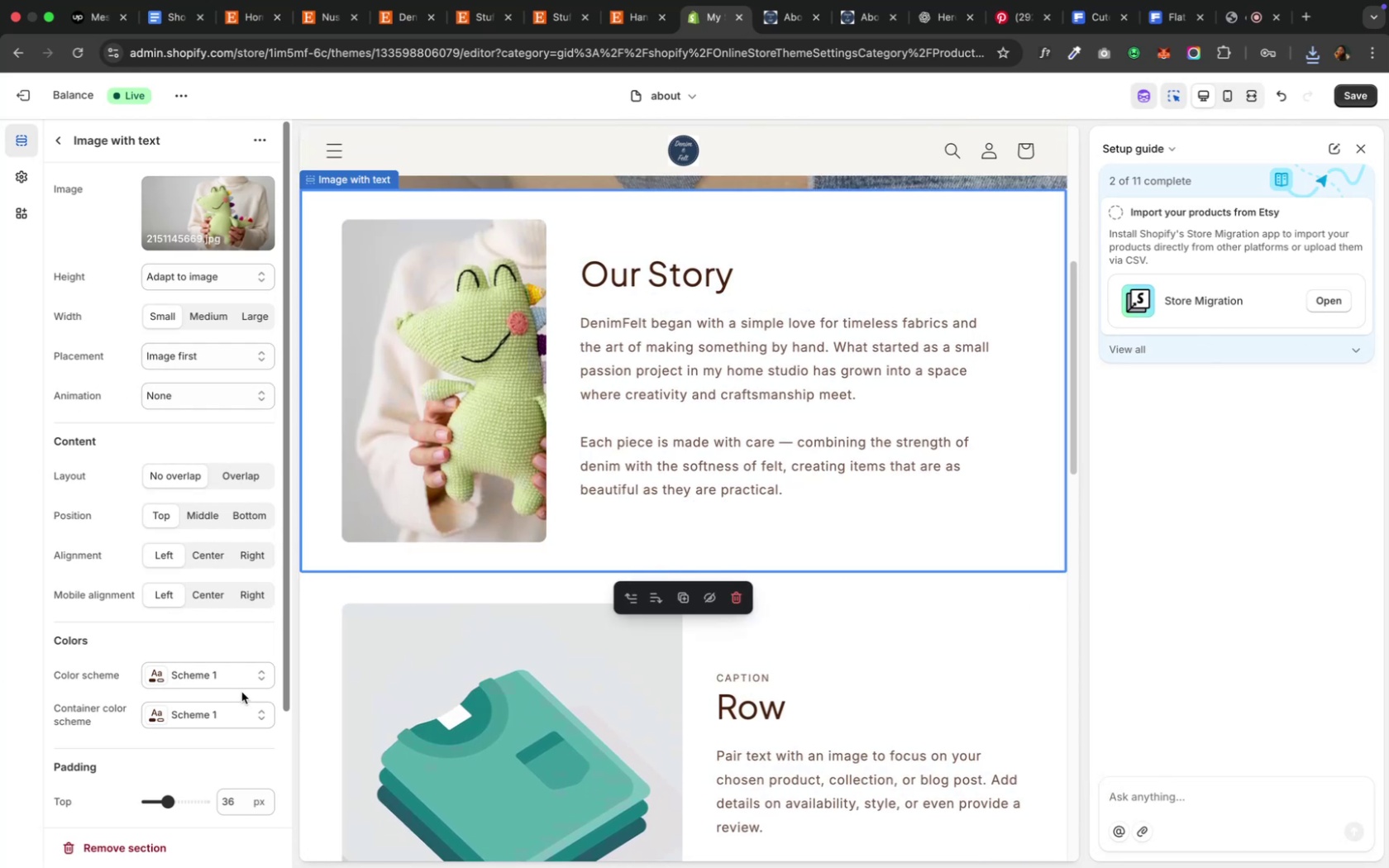 
wait(7.39)
 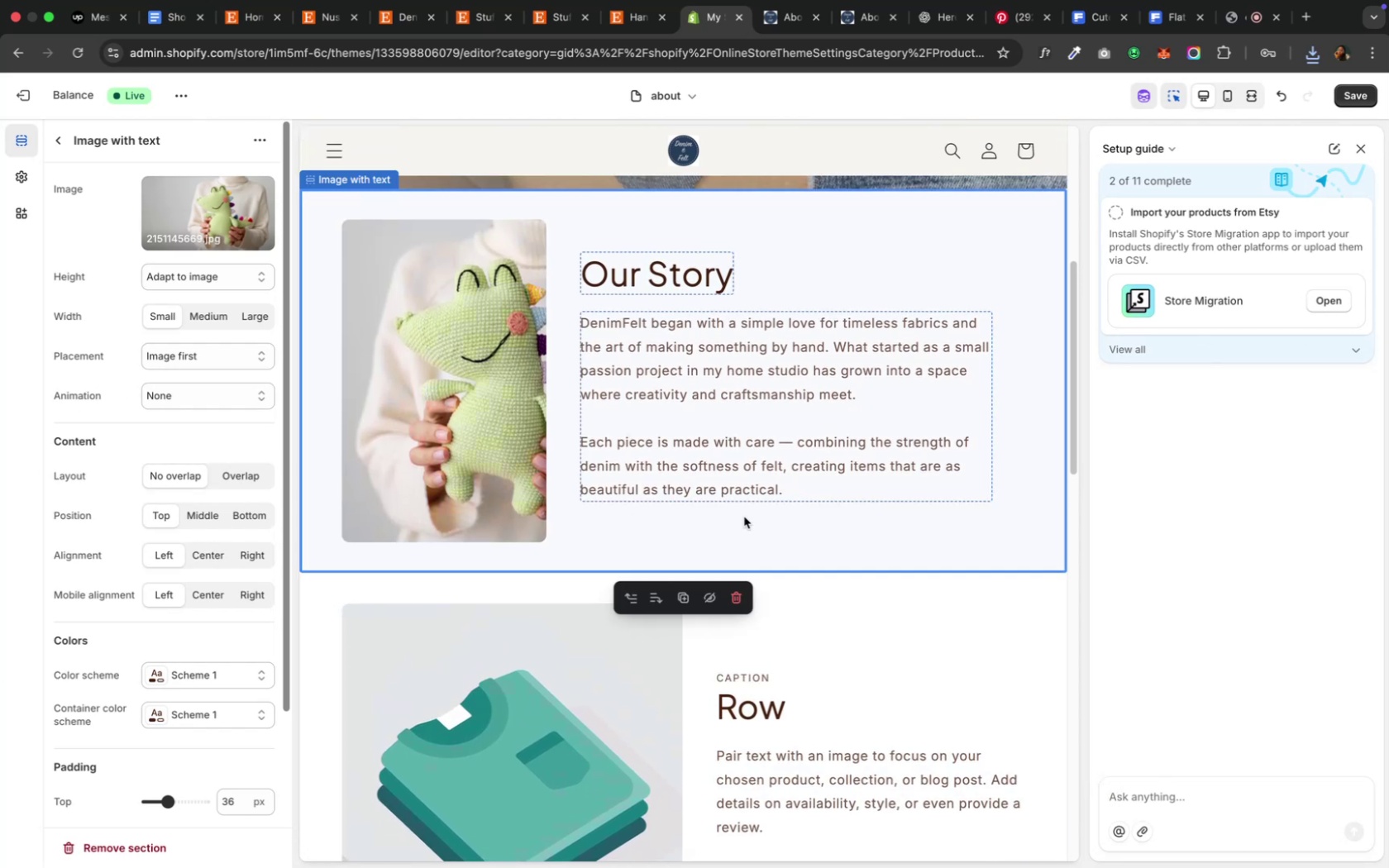 
left_click([247, 677])
 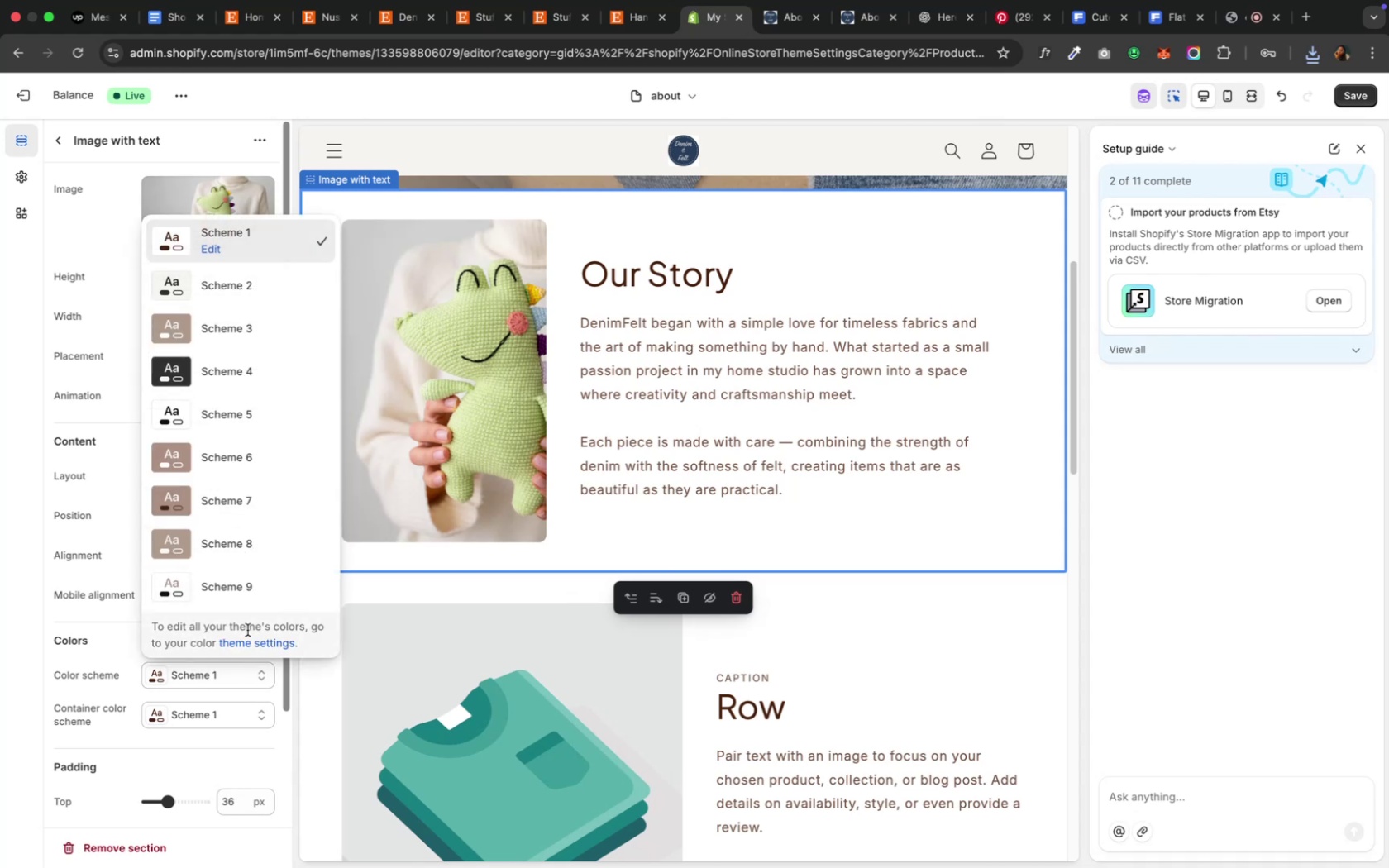 
left_click([232, 576])
 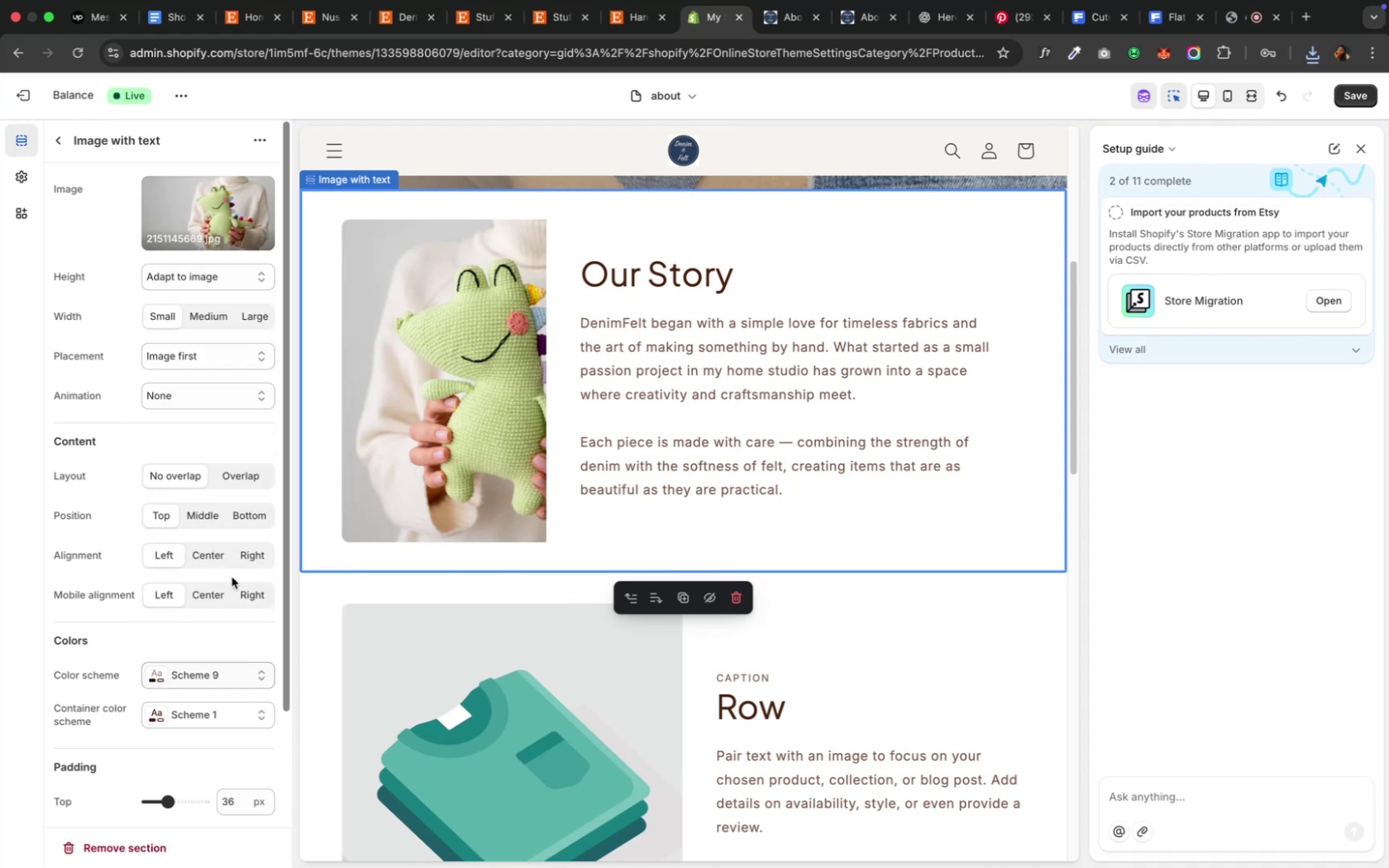 
wait(8.55)
 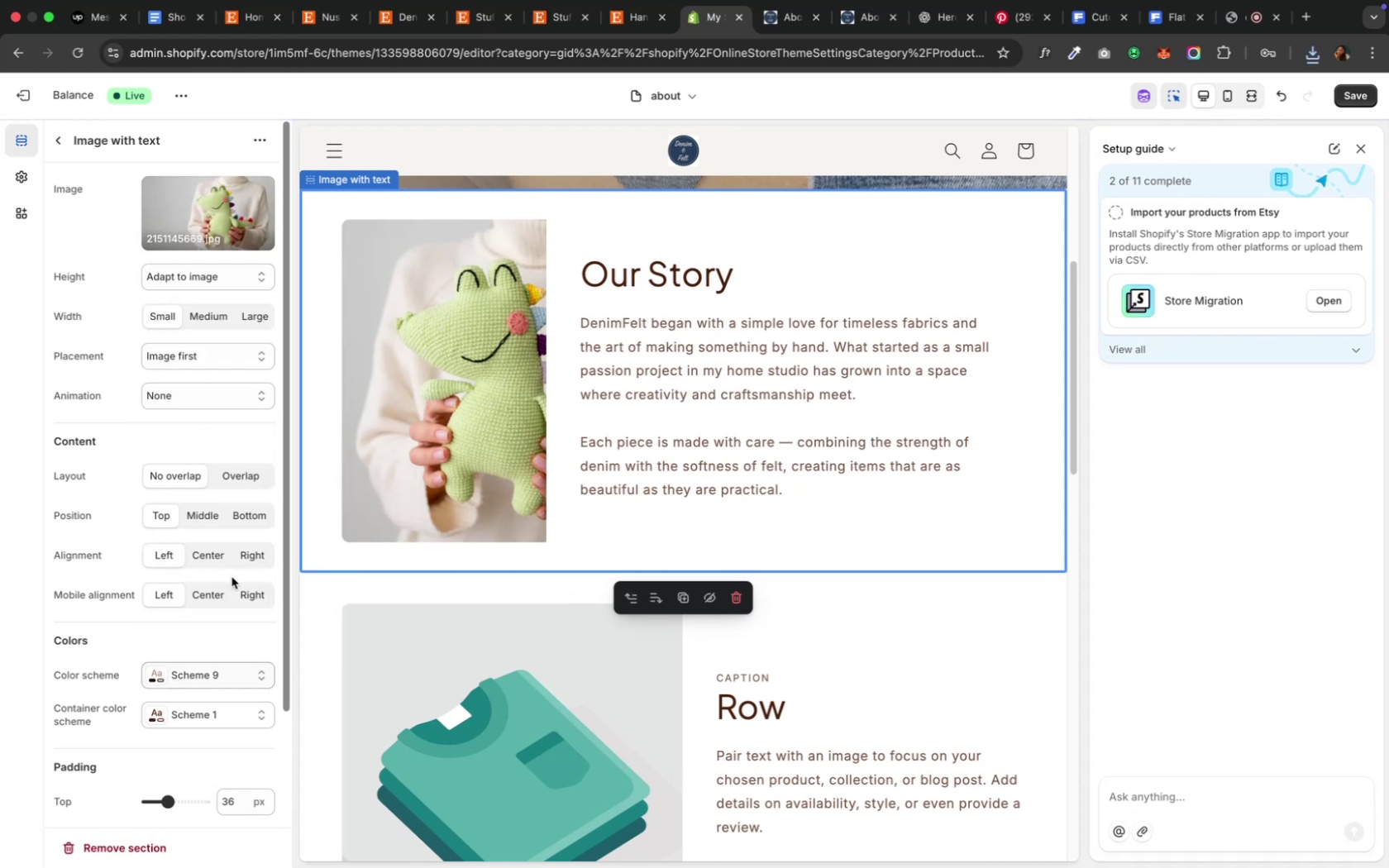 
left_click([800, 545])
 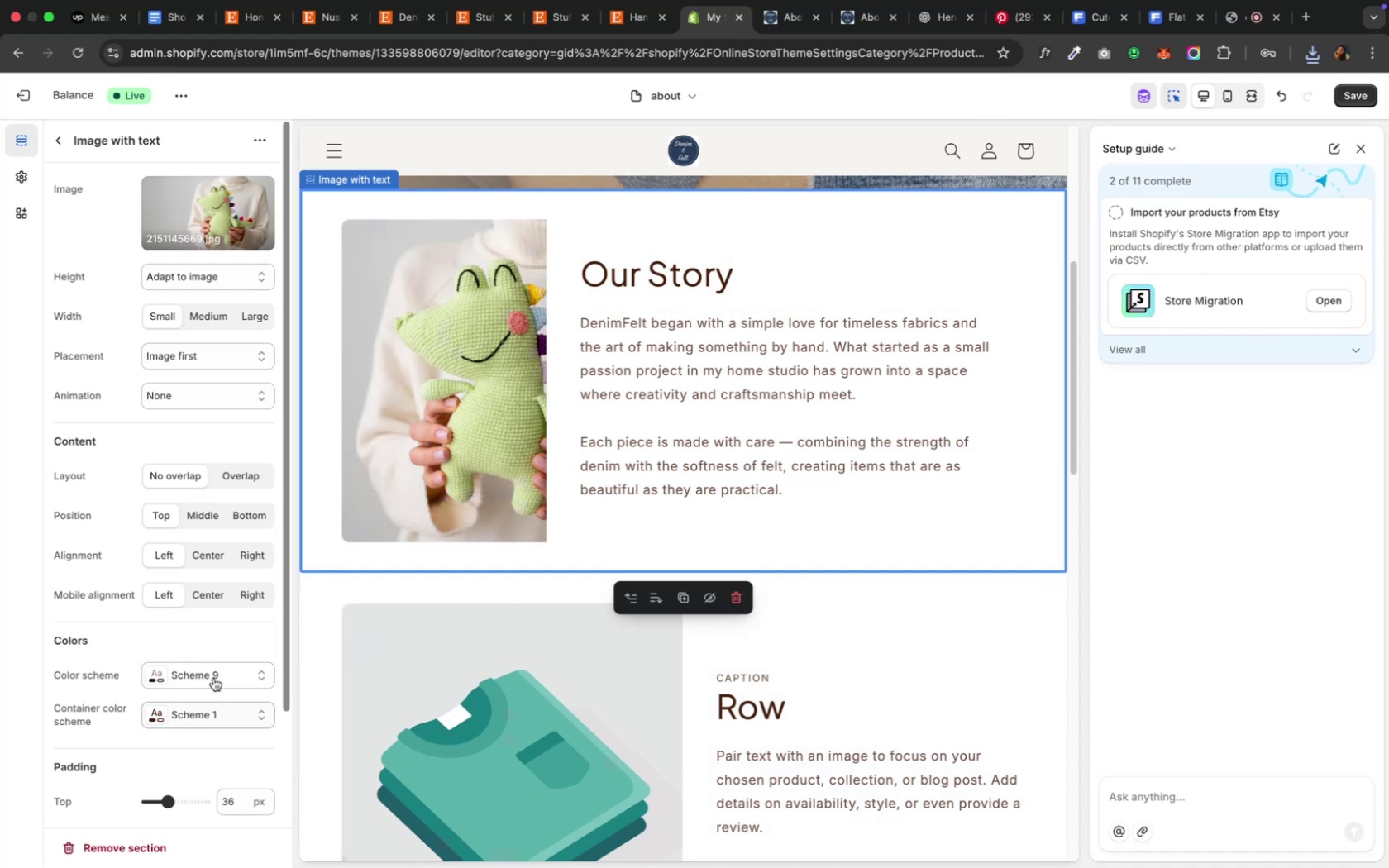 
left_click([213, 678])
 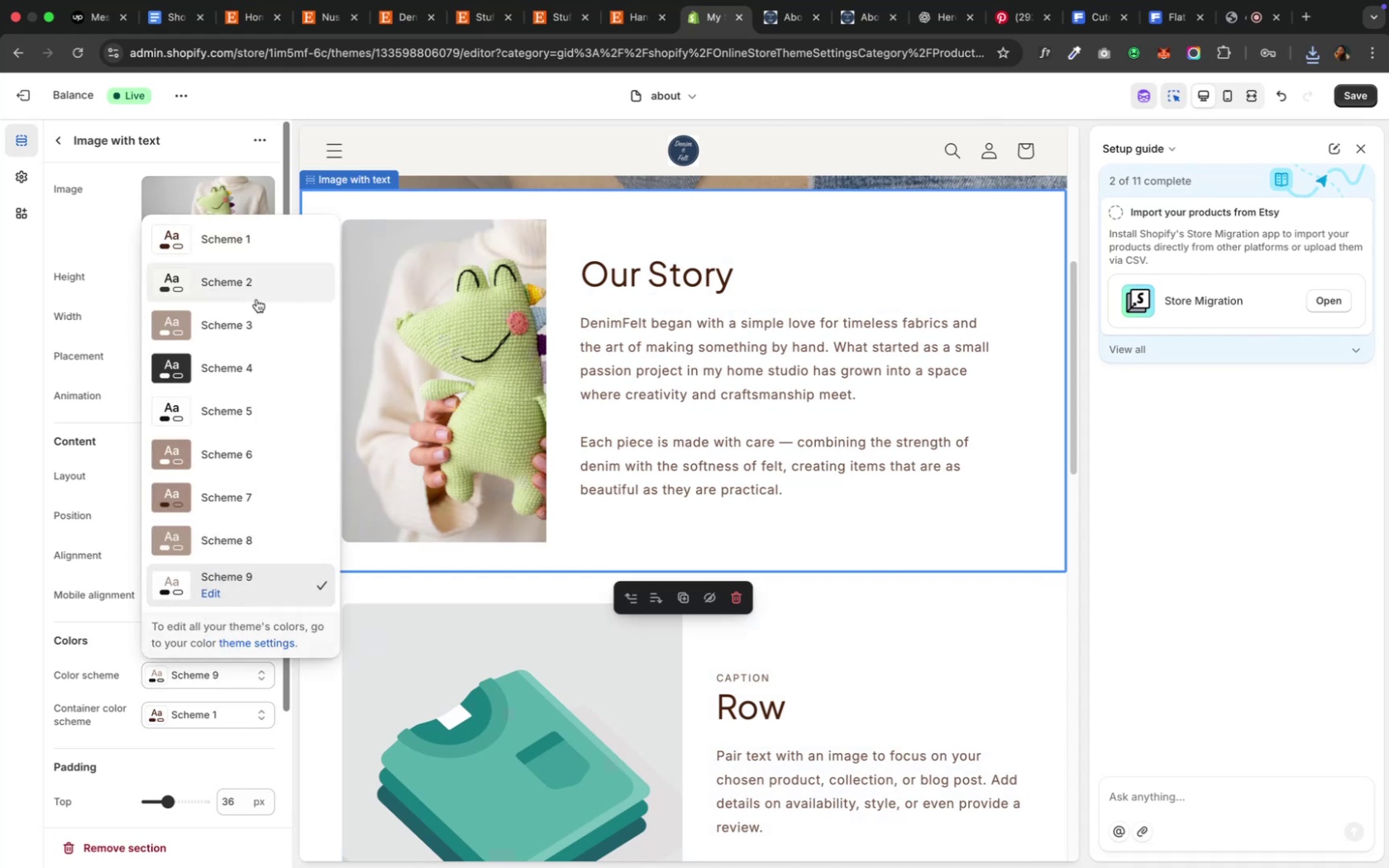 
left_click([256, 299])
 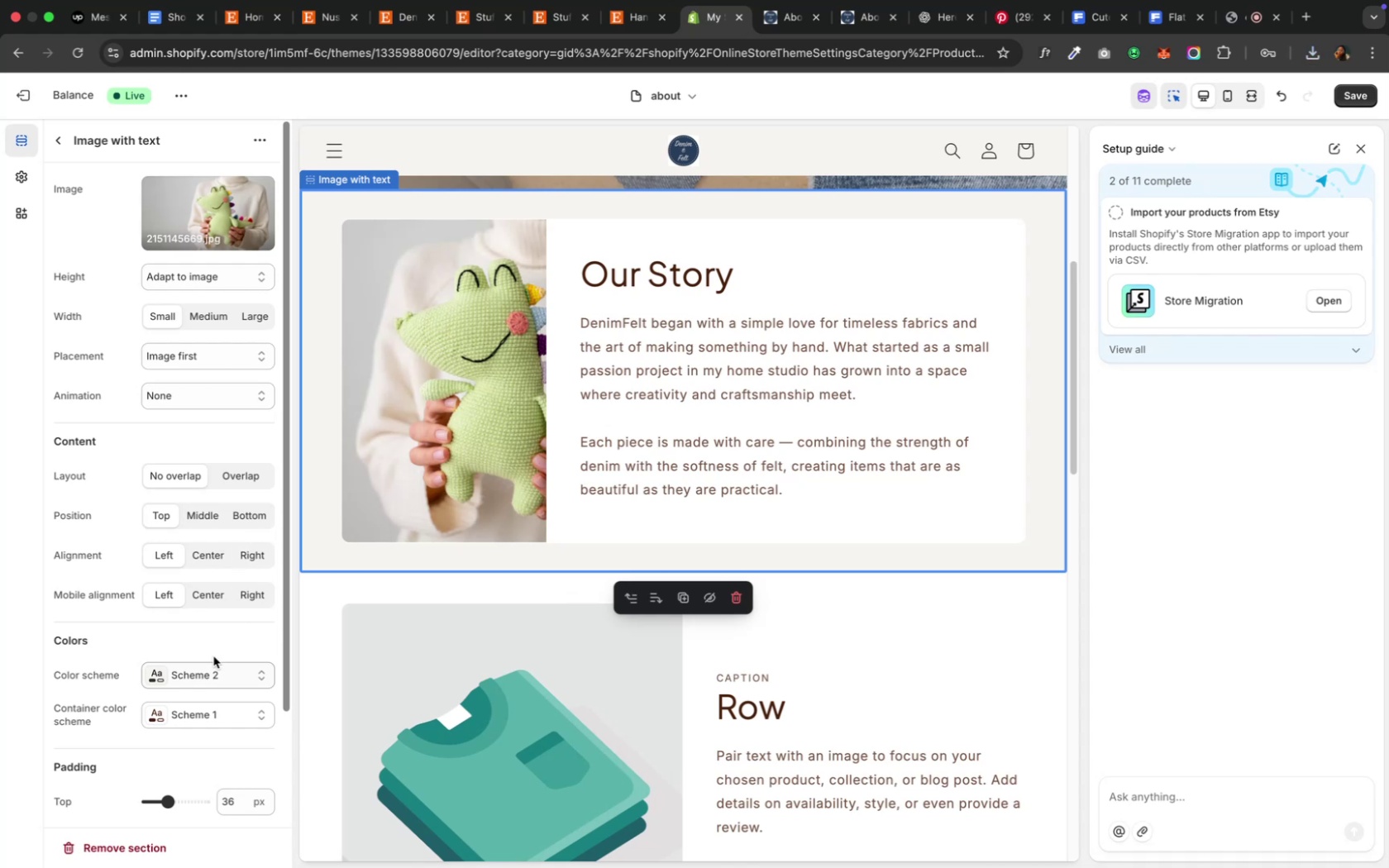 
wait(6.01)
 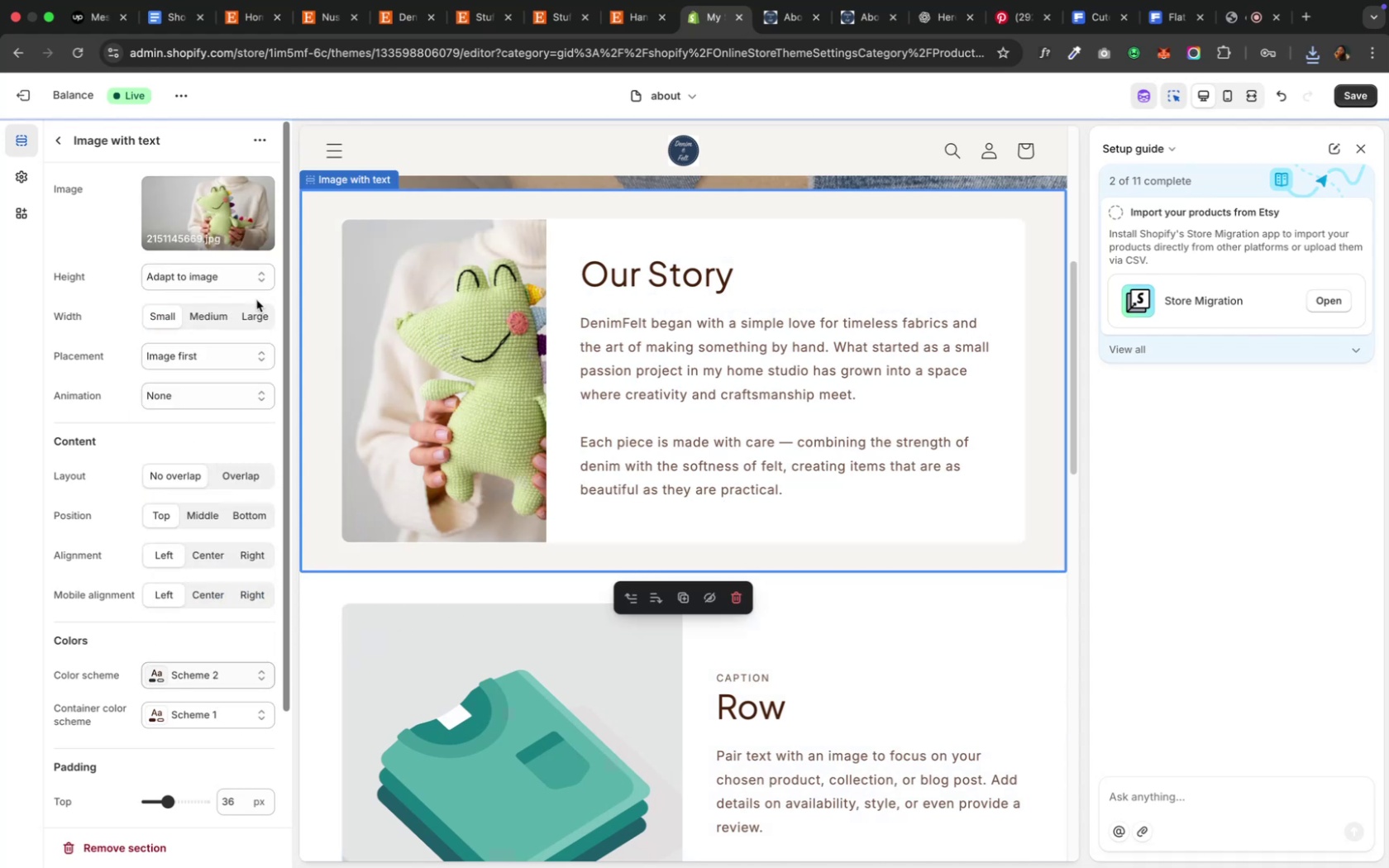 
left_click([217, 669])
 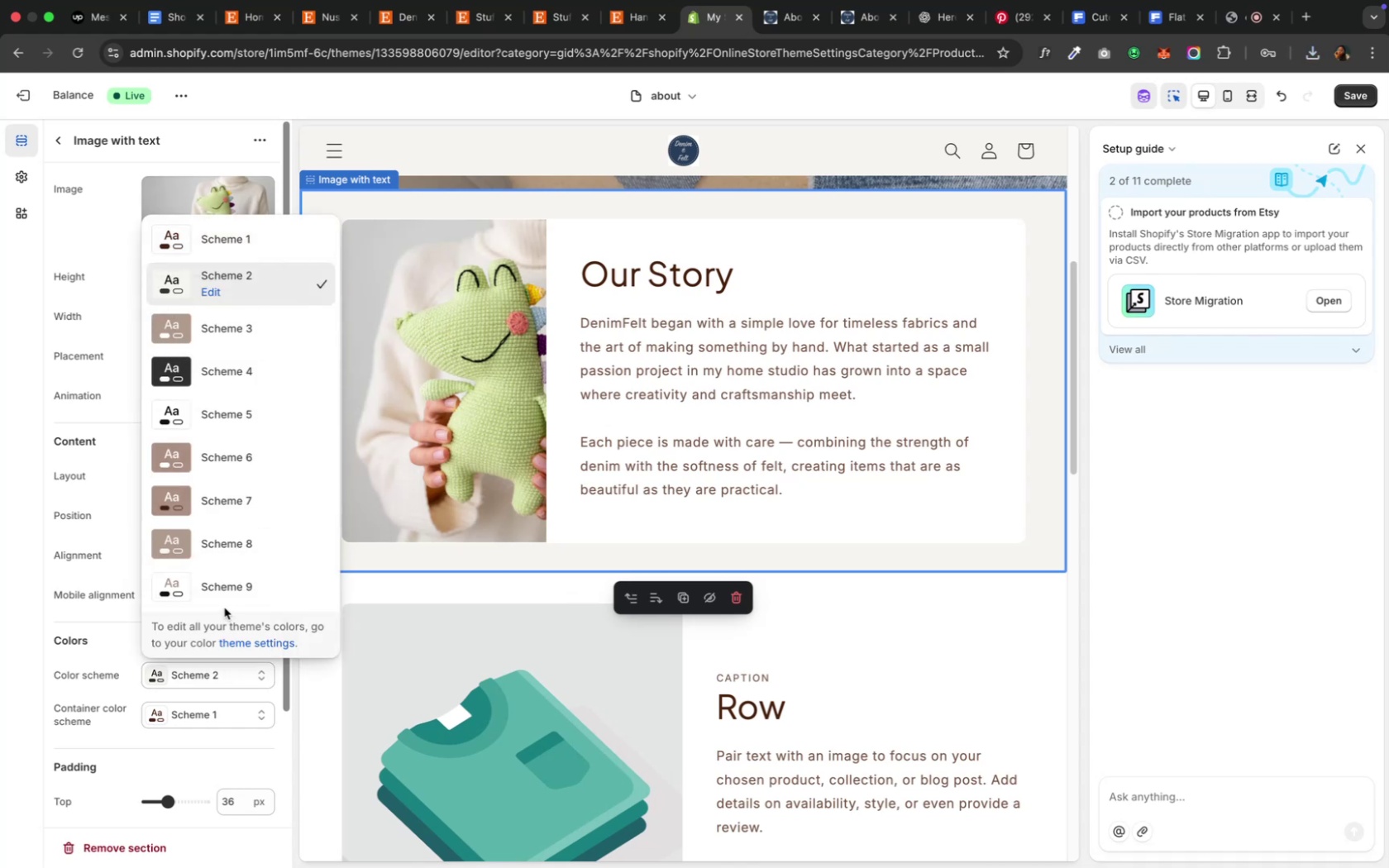 
left_click([222, 593])
 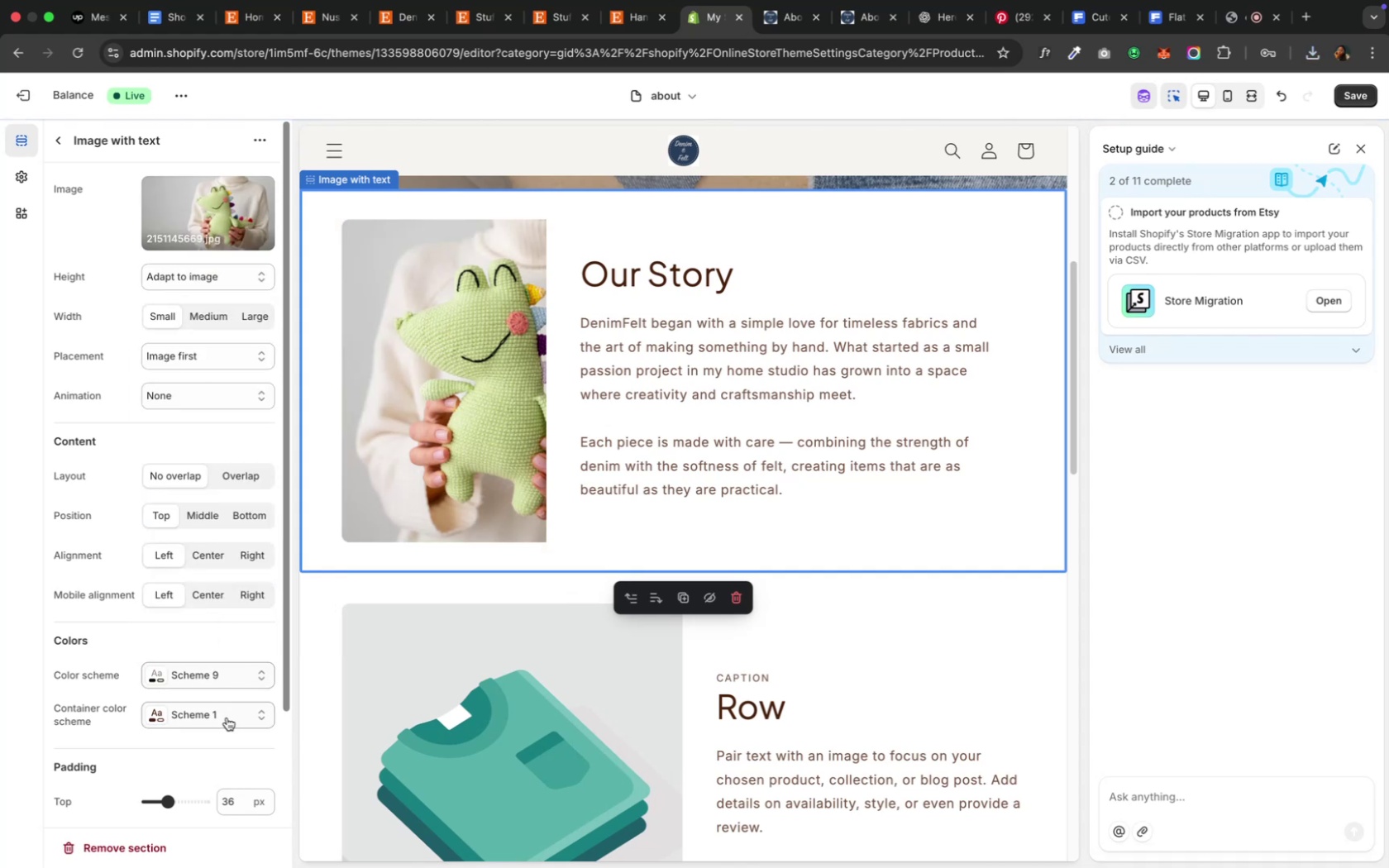 
left_click([227, 718])
 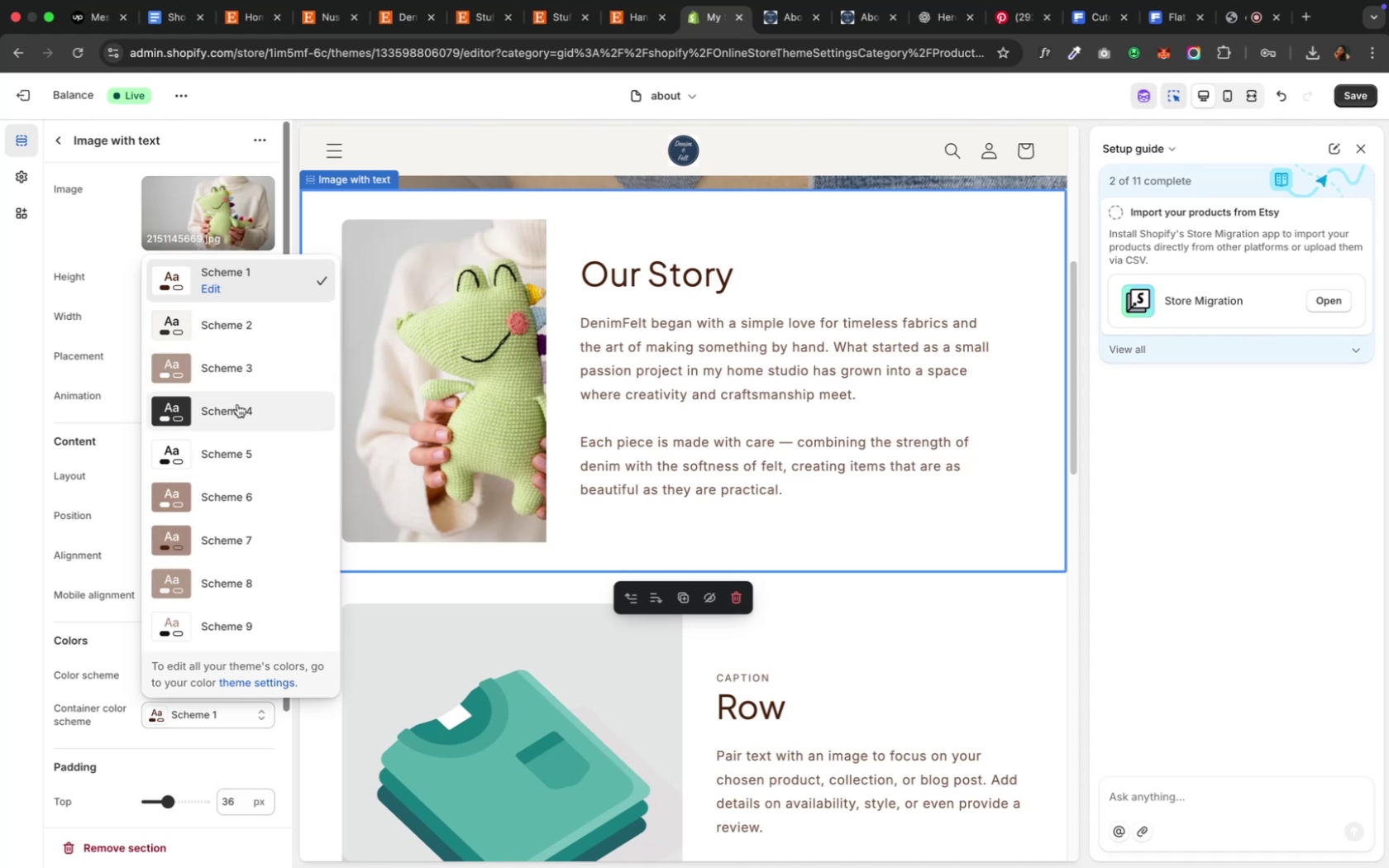 
left_click([241, 451])
 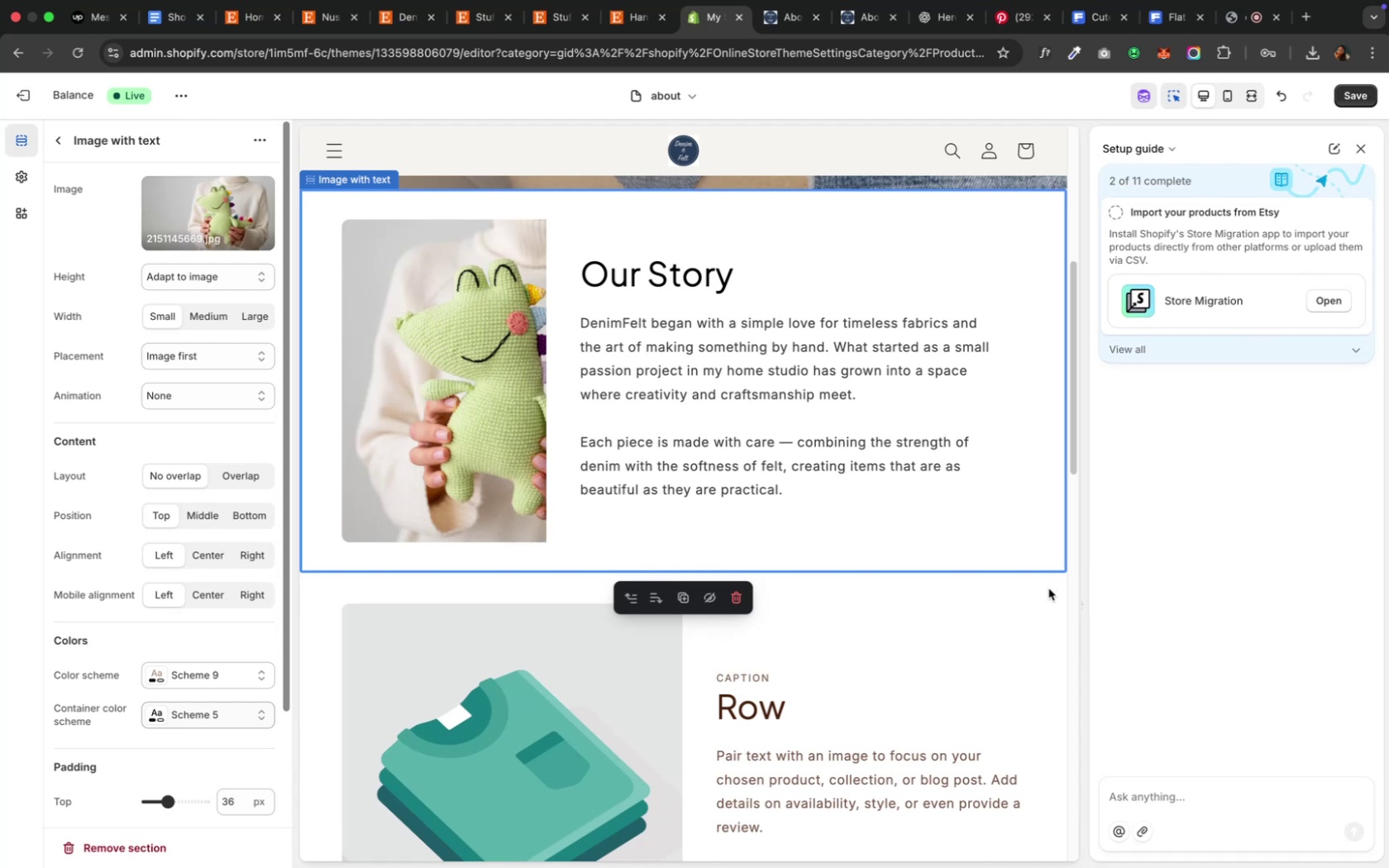 
wait(16.48)
 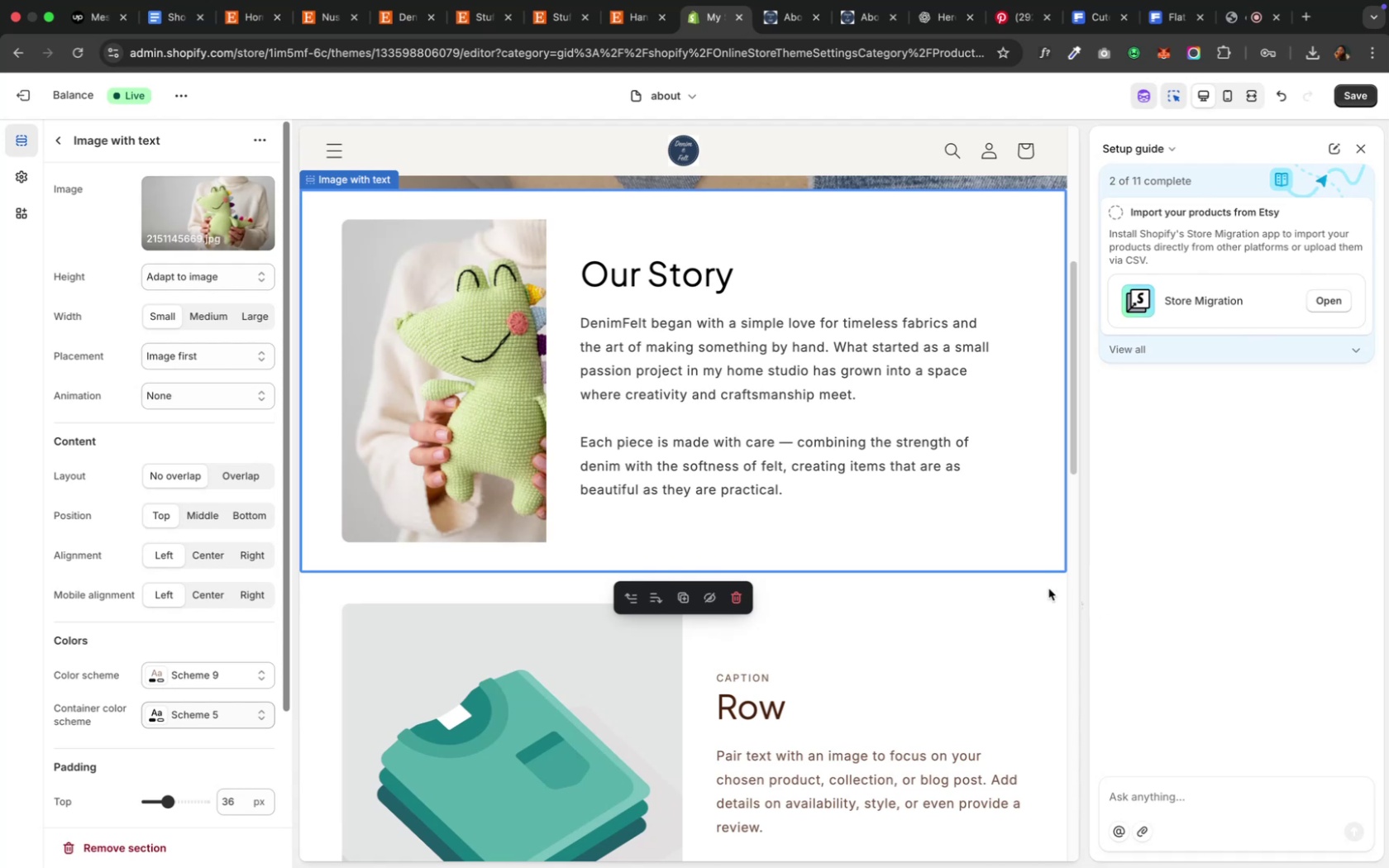 
scroll: coordinate [1047, 588], scroll_direction: down, amount: 3.0
 